 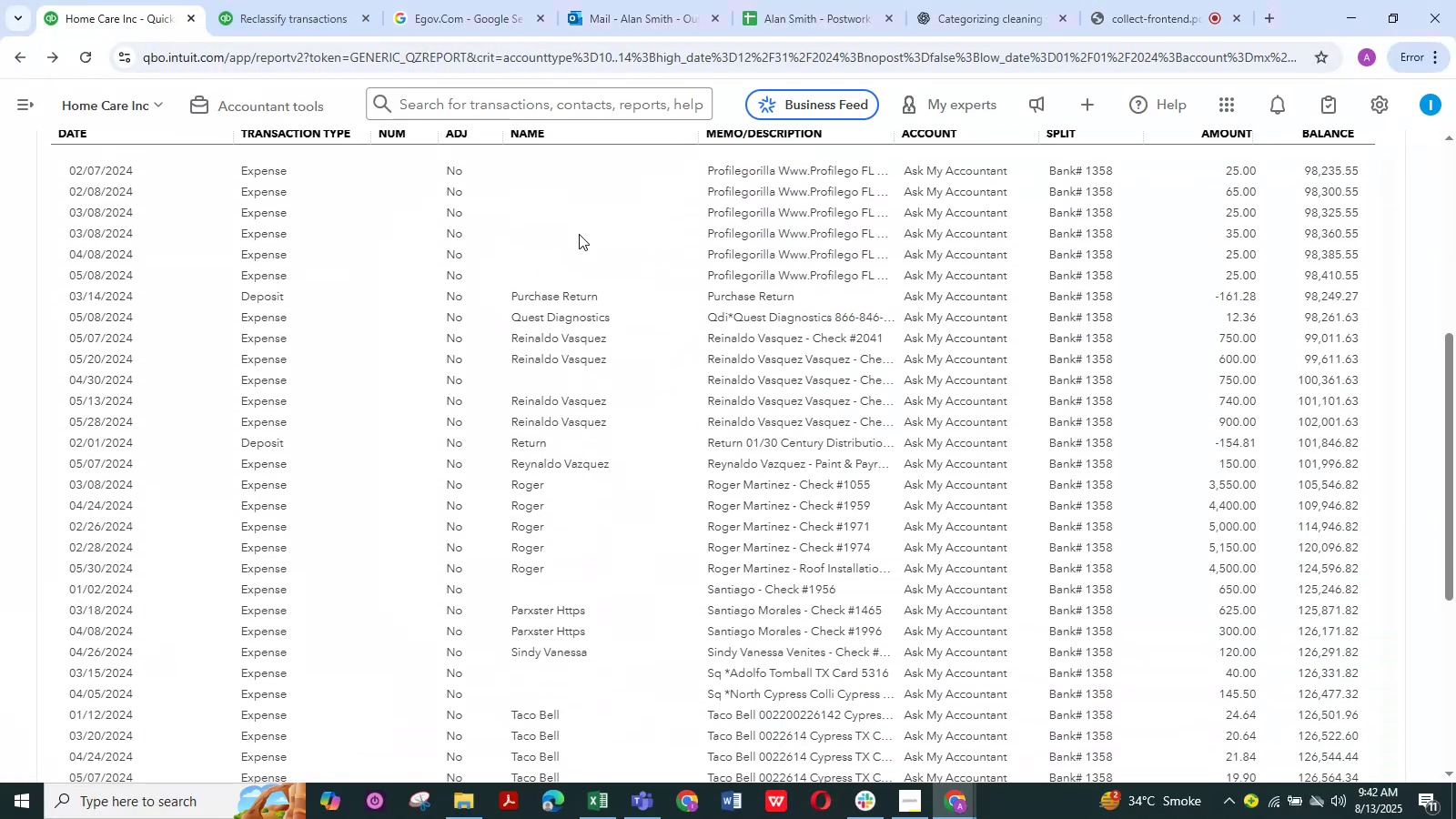 
scroll: coordinate [583, 378], scroll_direction: up, amount: 6.0
 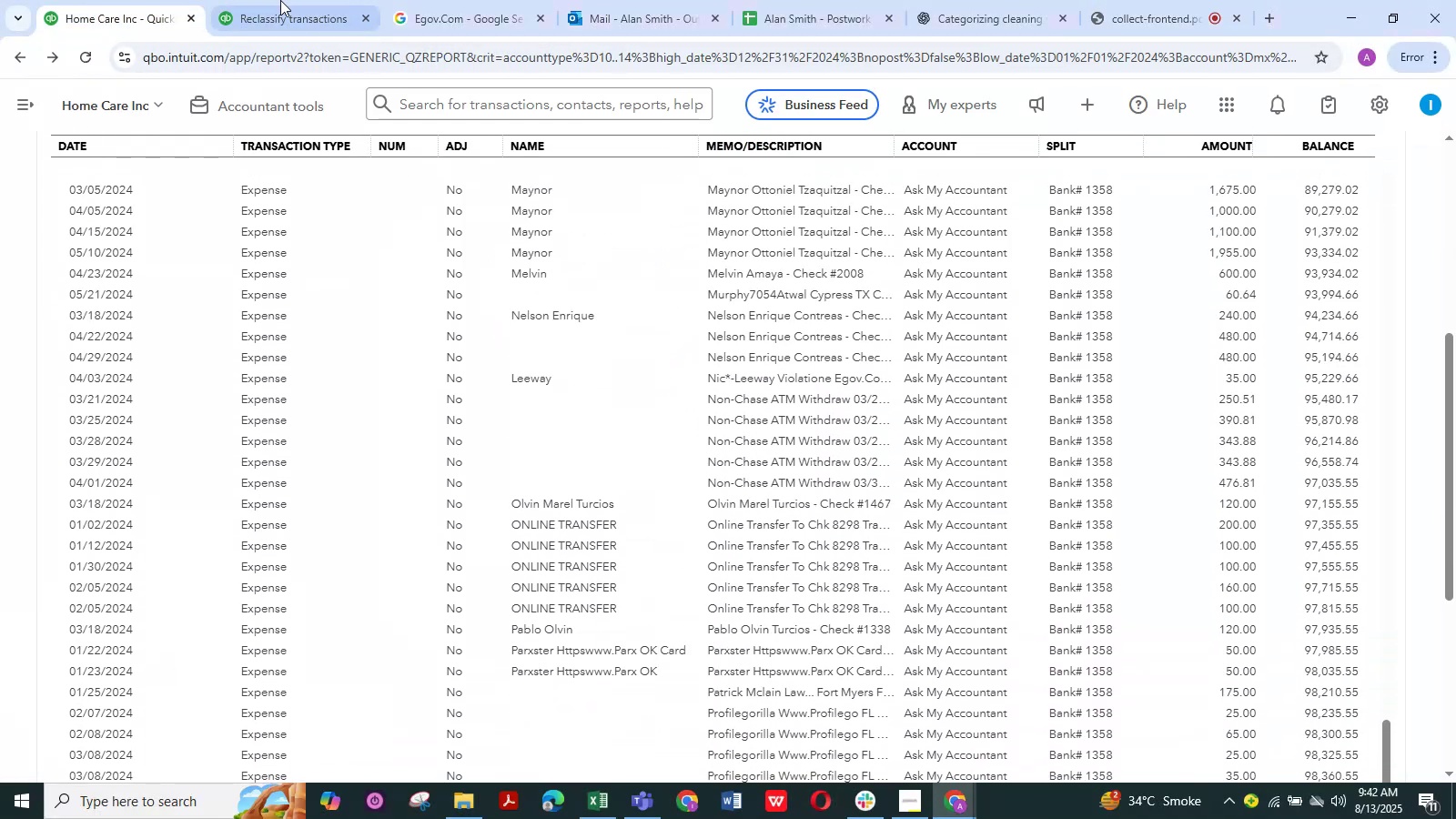 
left_click([279, 0])
 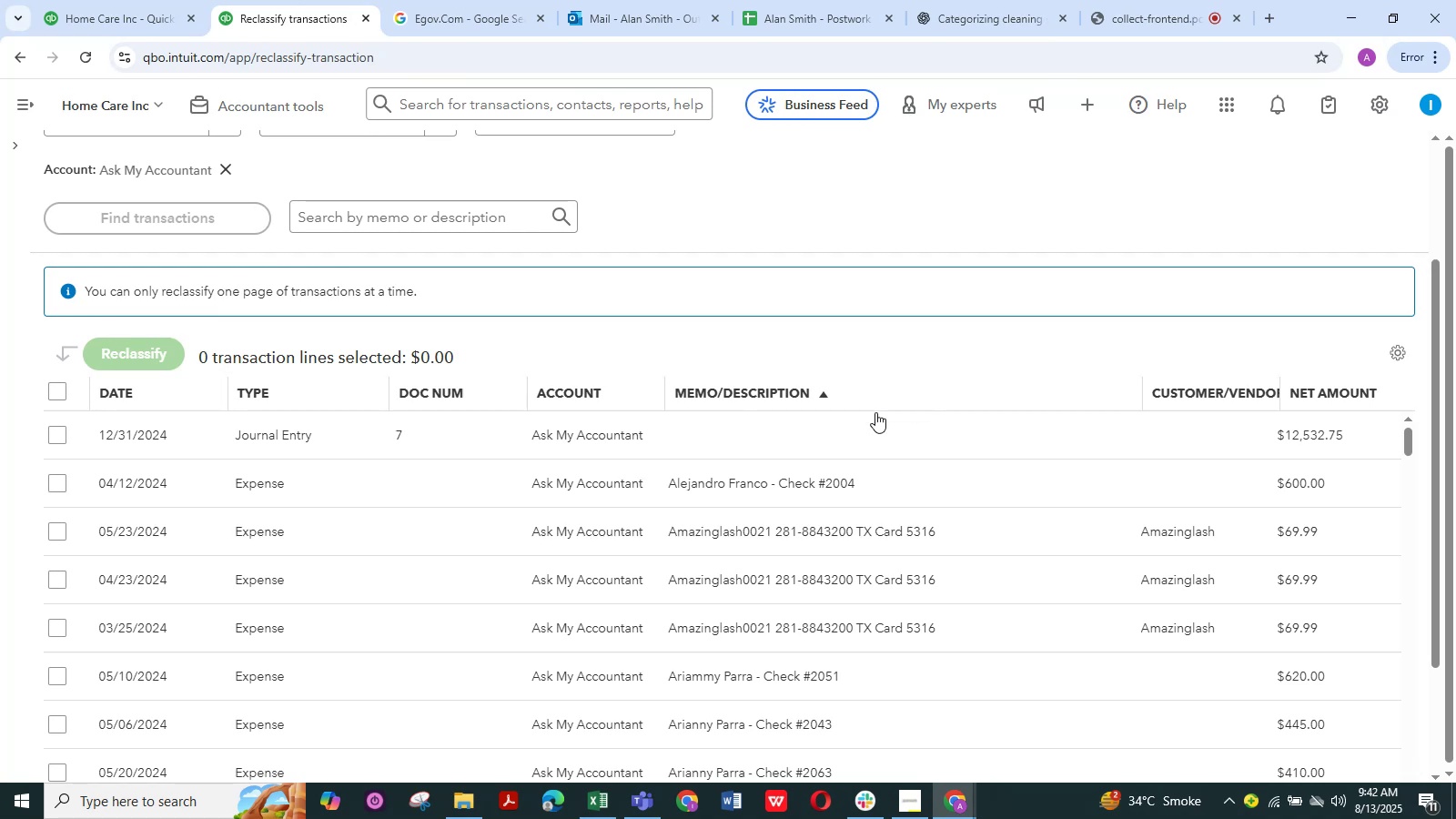 
double_click([810, 441])
 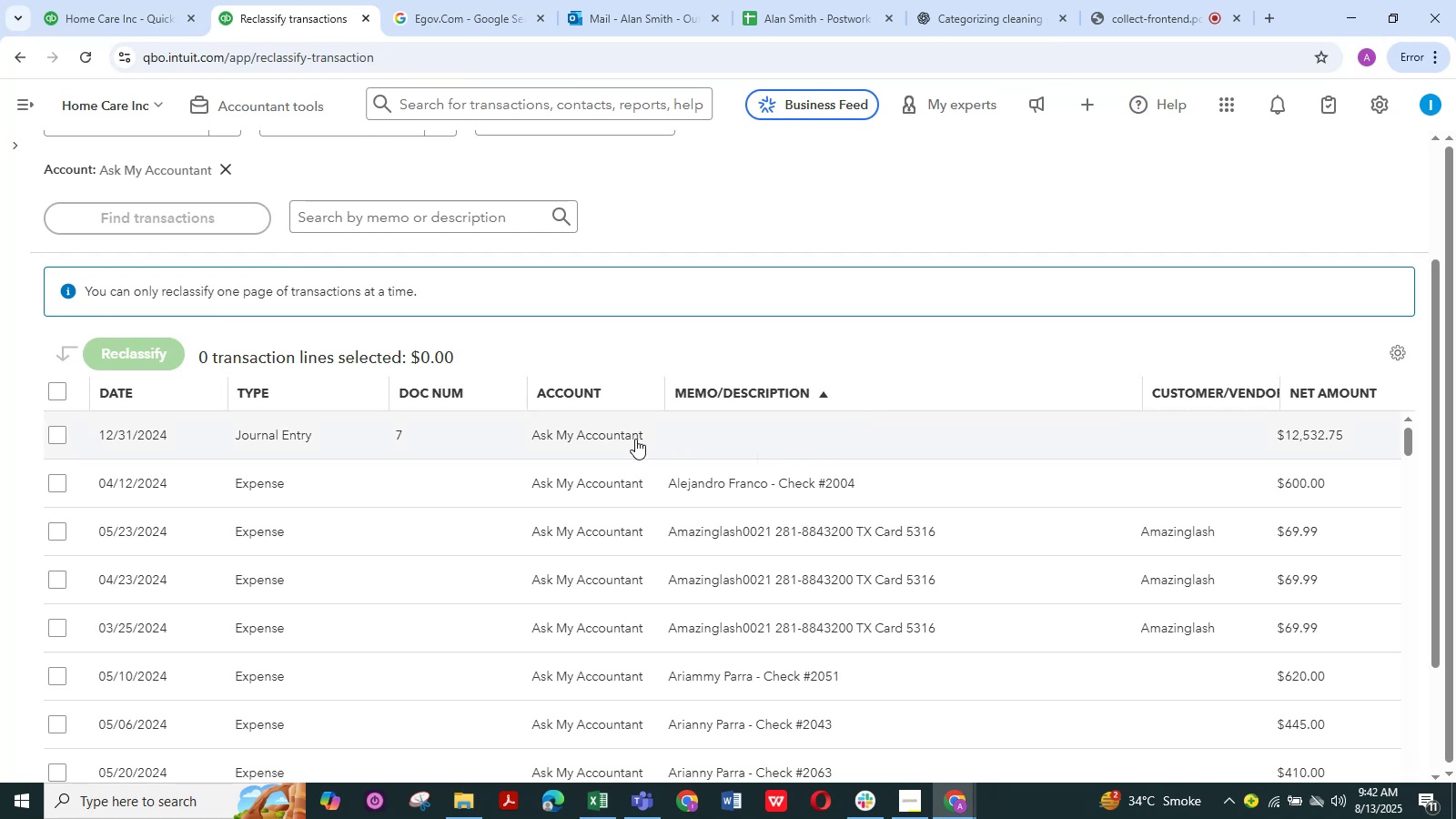 
left_click([599, 429])
 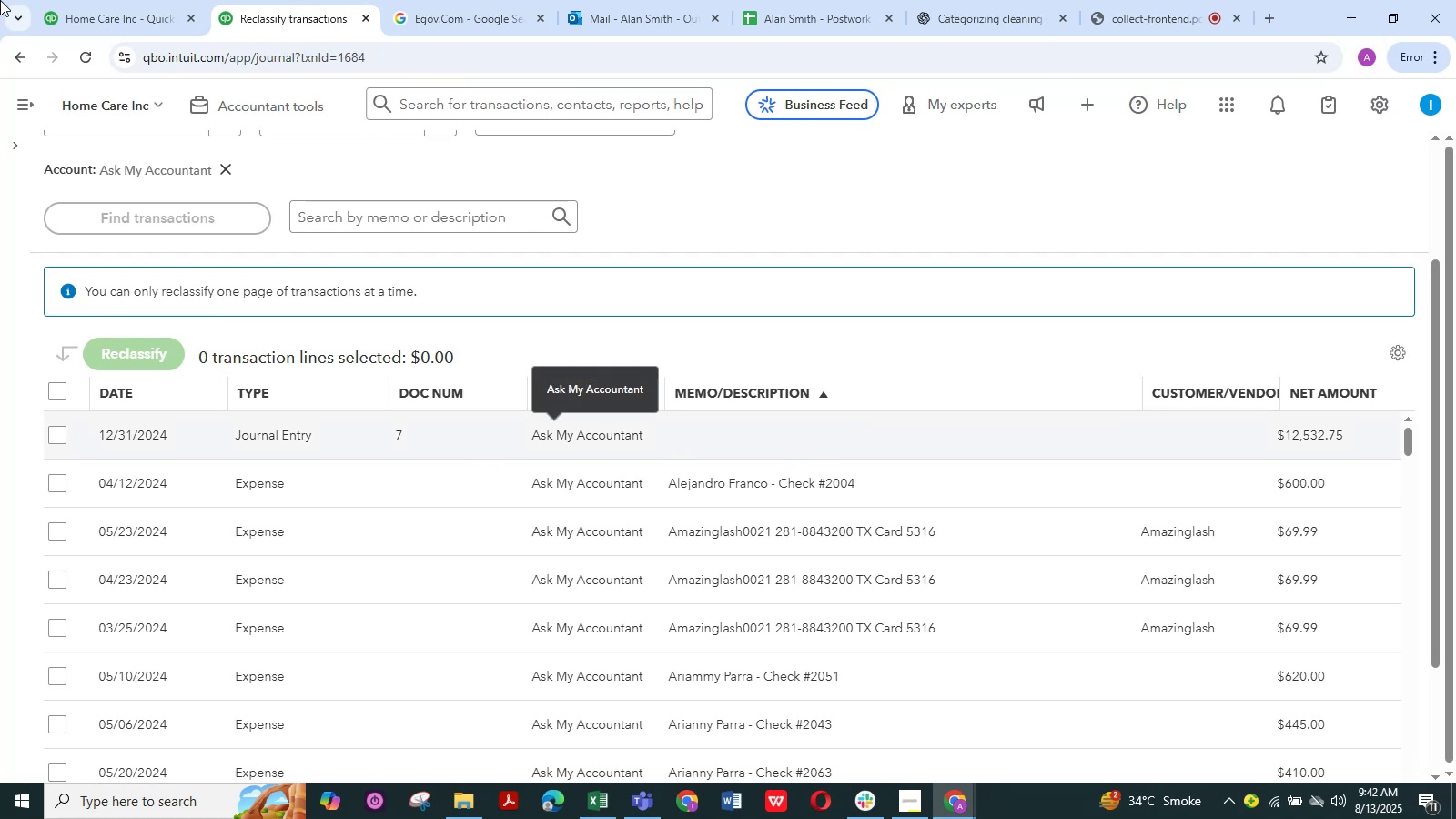 
left_click([103, 0])
 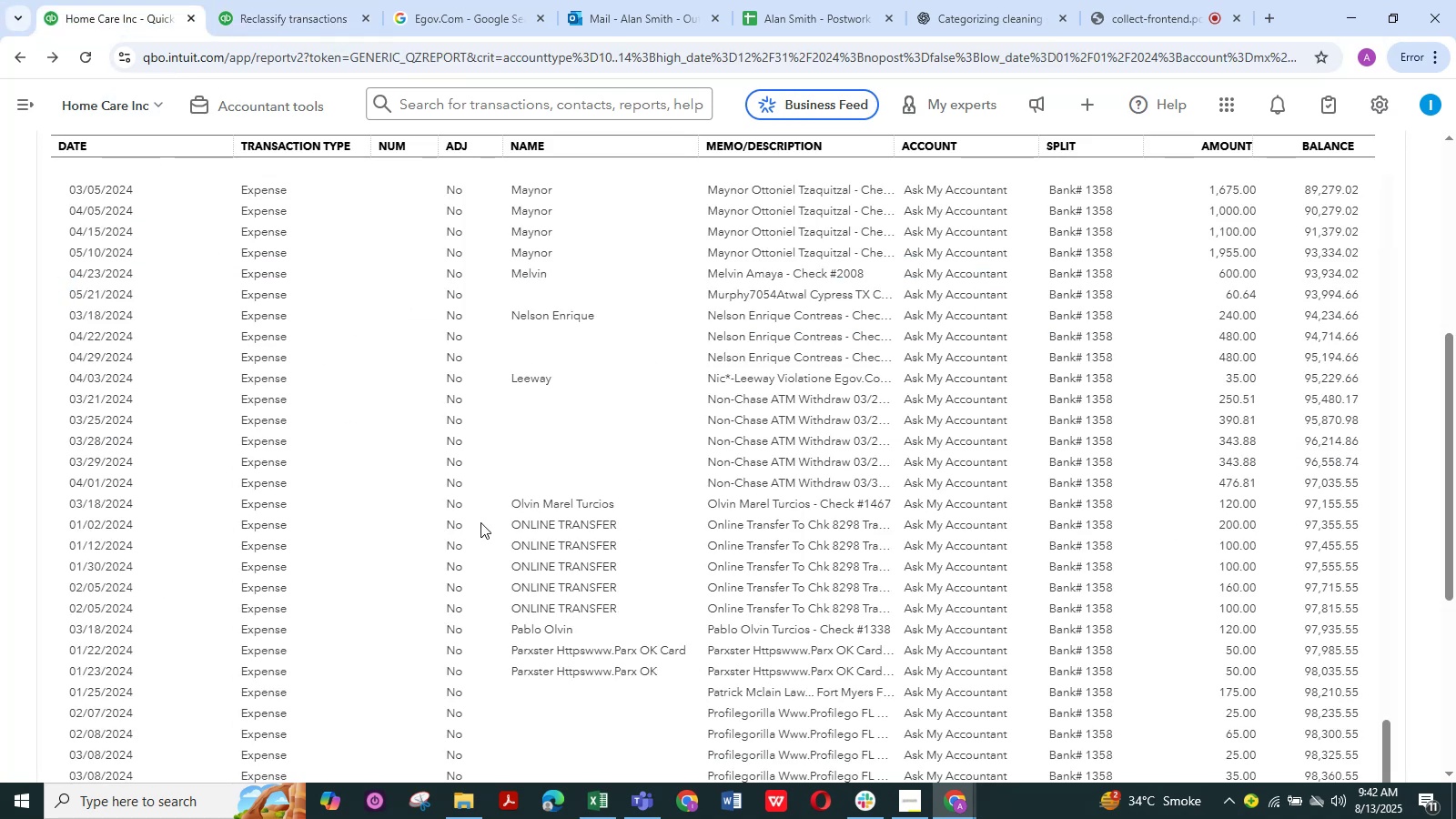 
scroll: coordinate [491, 541], scroll_direction: up, amount: 34.0
 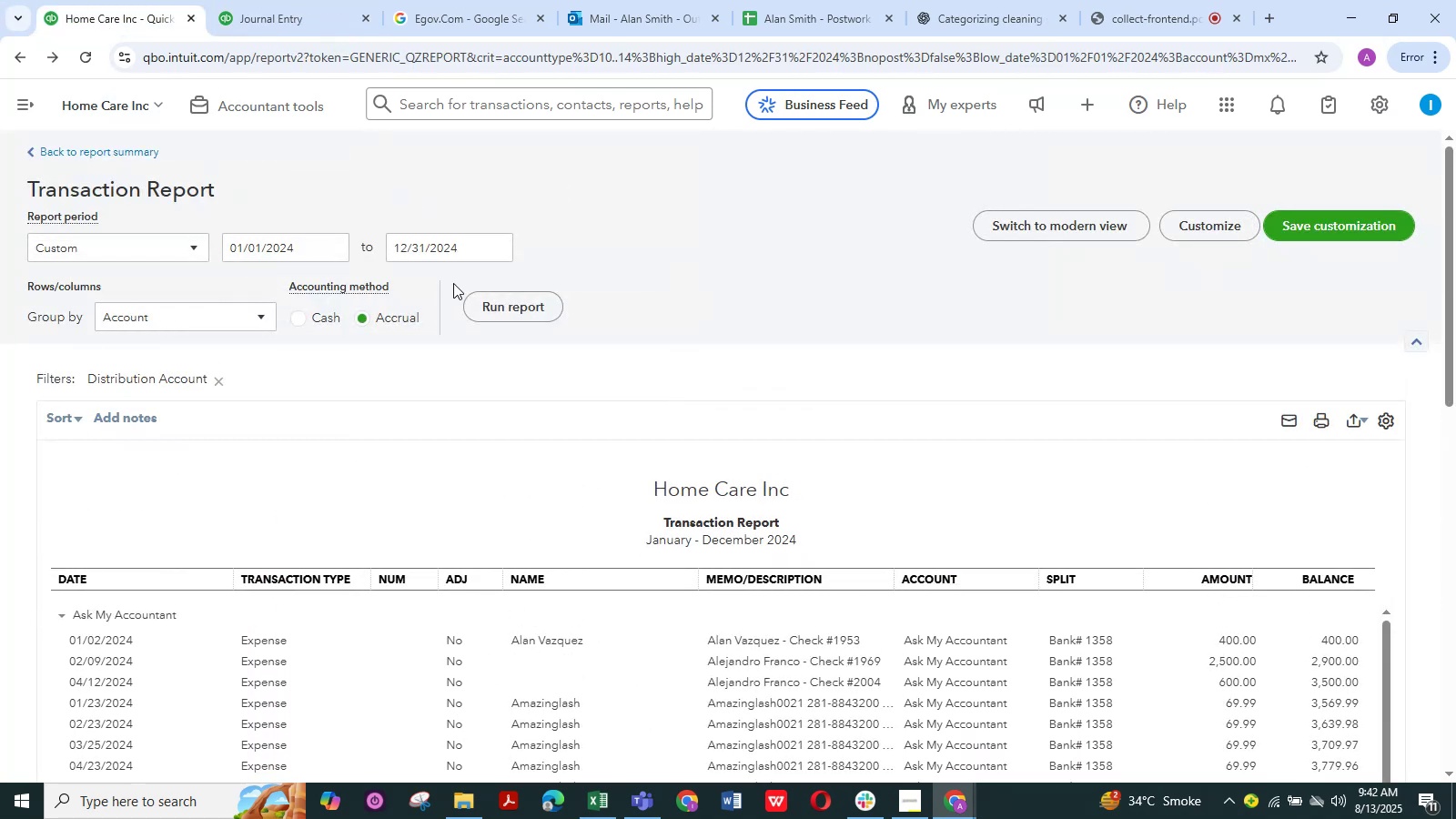 
left_click([259, 0])
 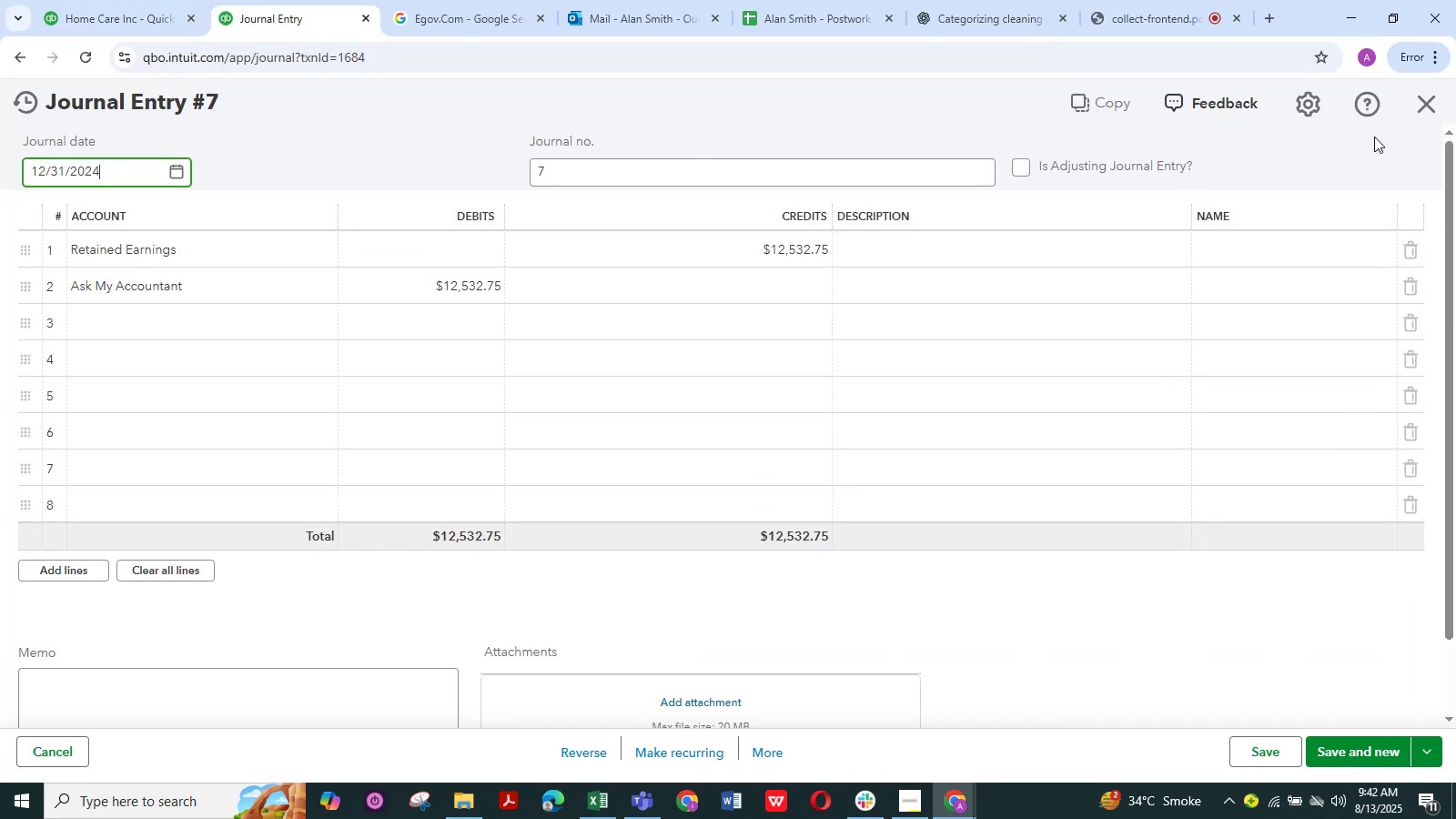 
left_click([1423, 106])
 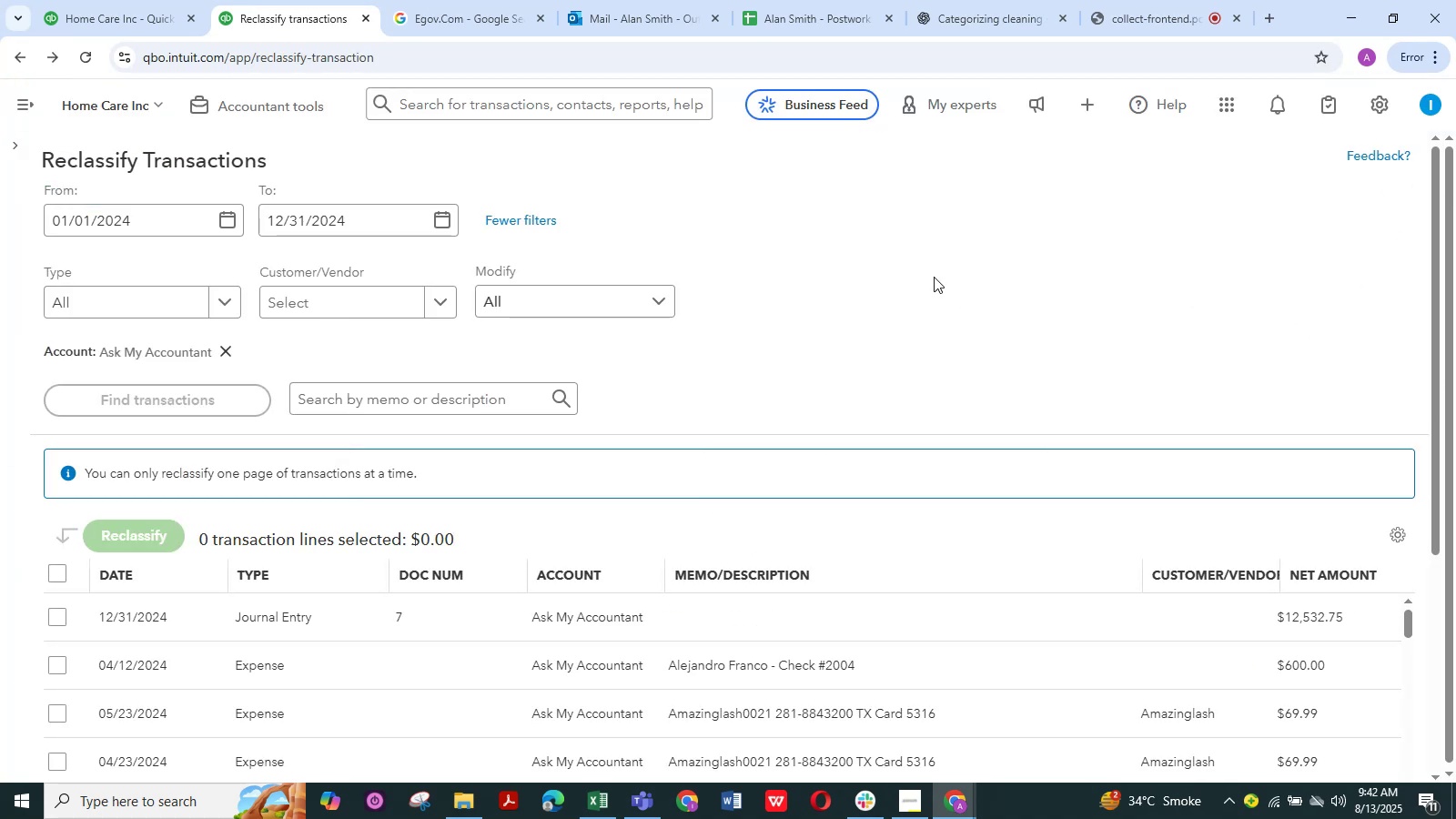 
scroll: coordinate [766, 258], scroll_direction: down, amount: 1.0
 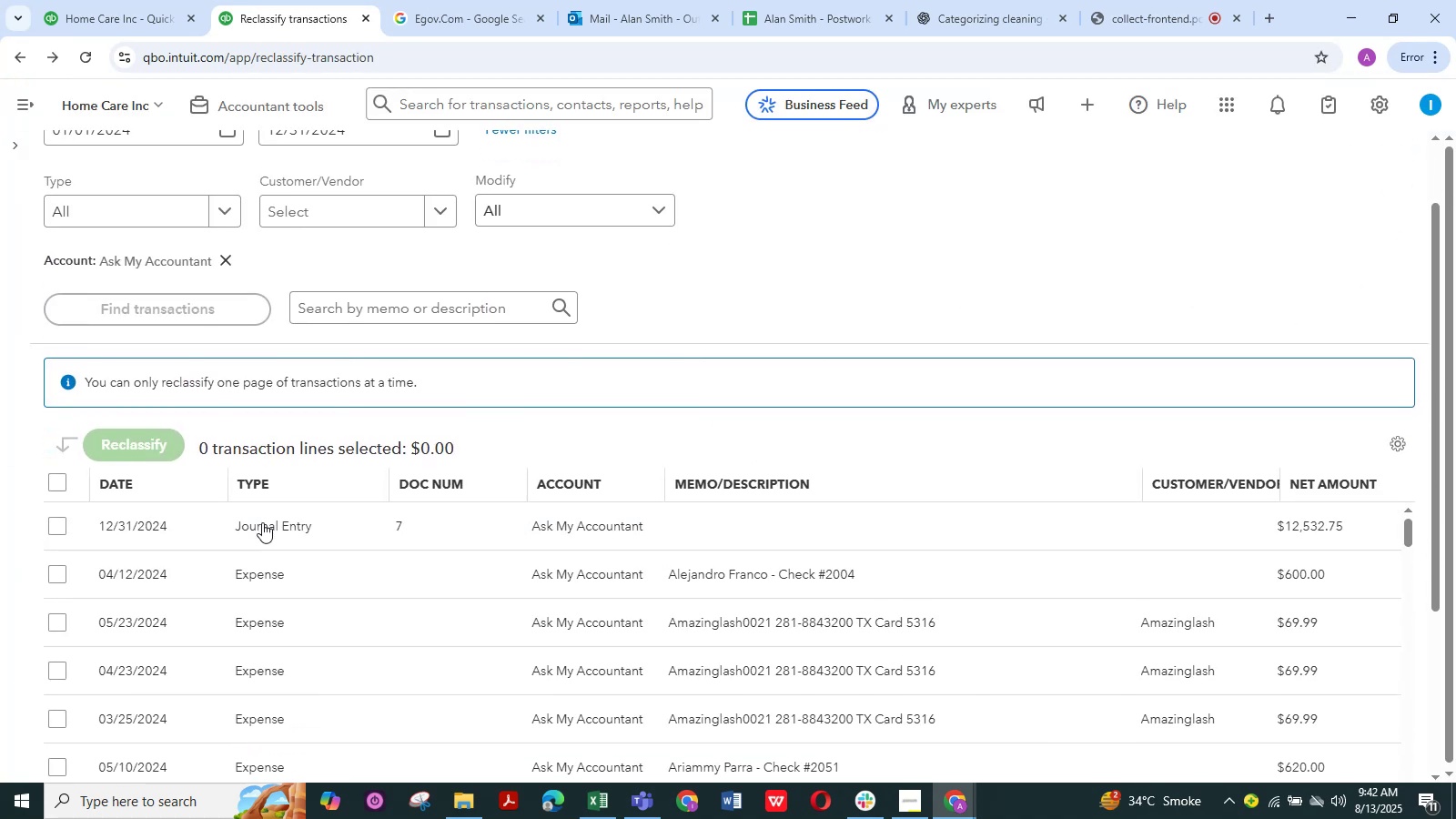 
left_click([262, 522])
 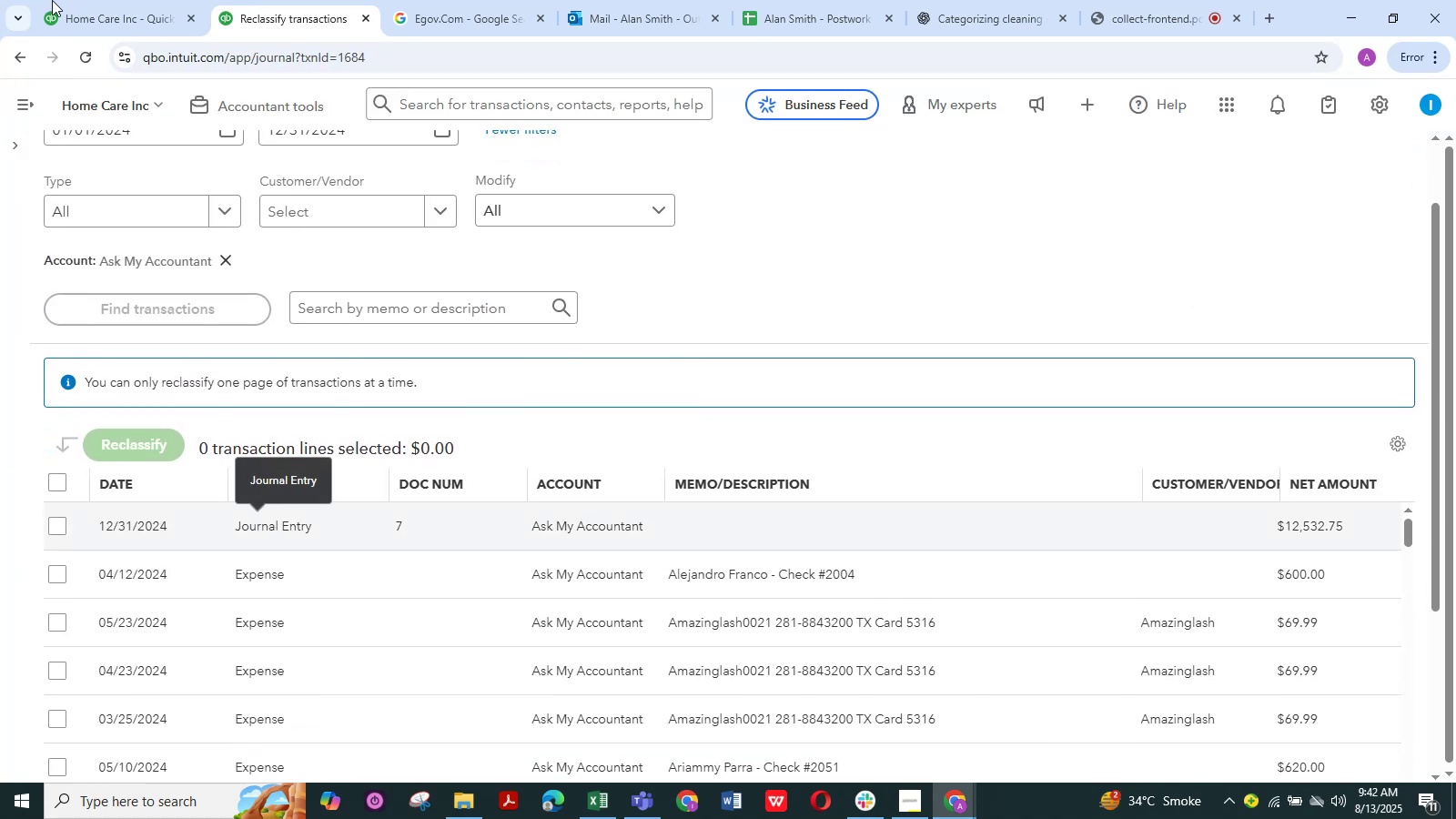 
left_click([46, 0])
 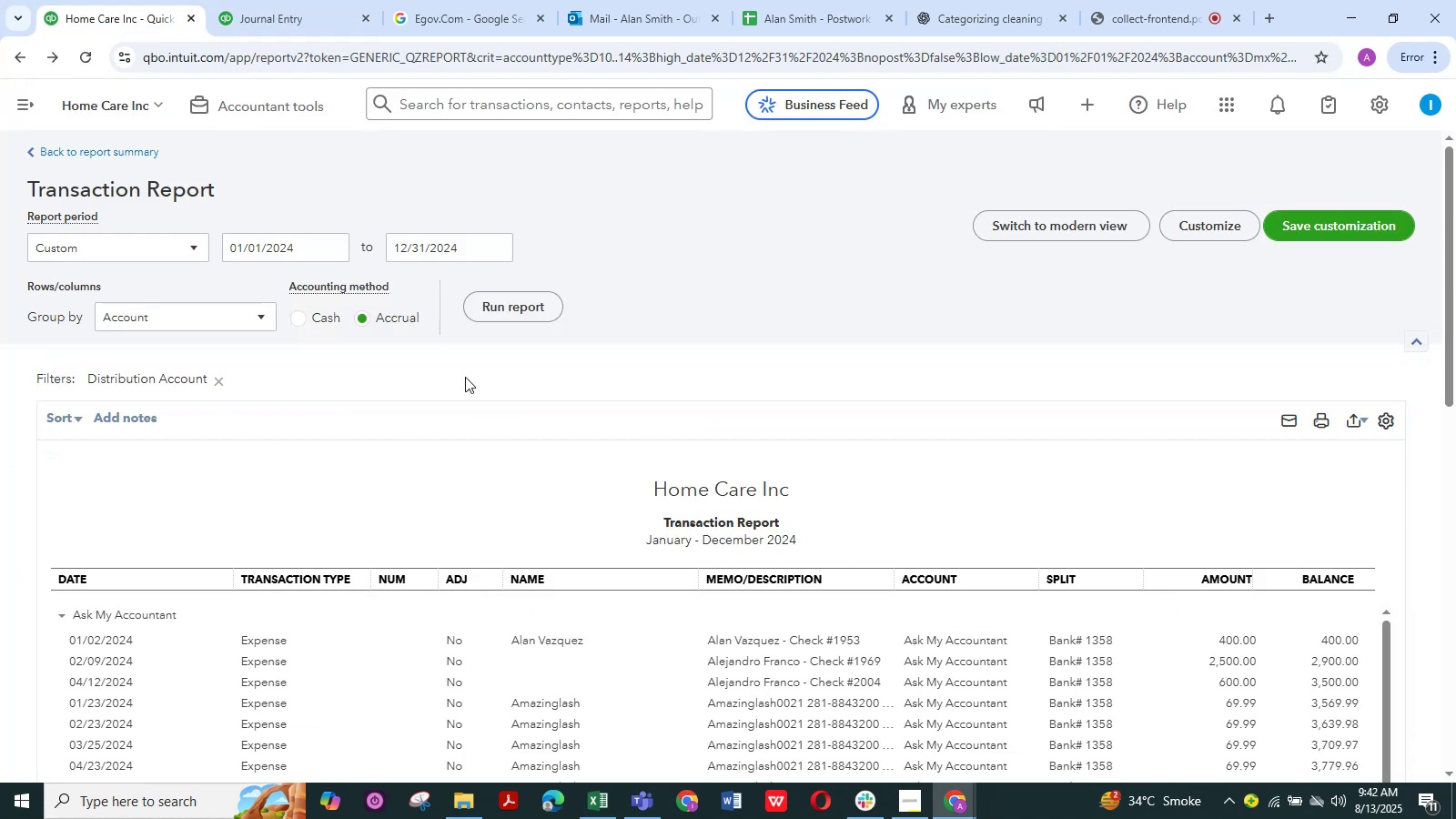 
scroll: coordinate [547, 423], scroll_direction: down, amount: 2.0
 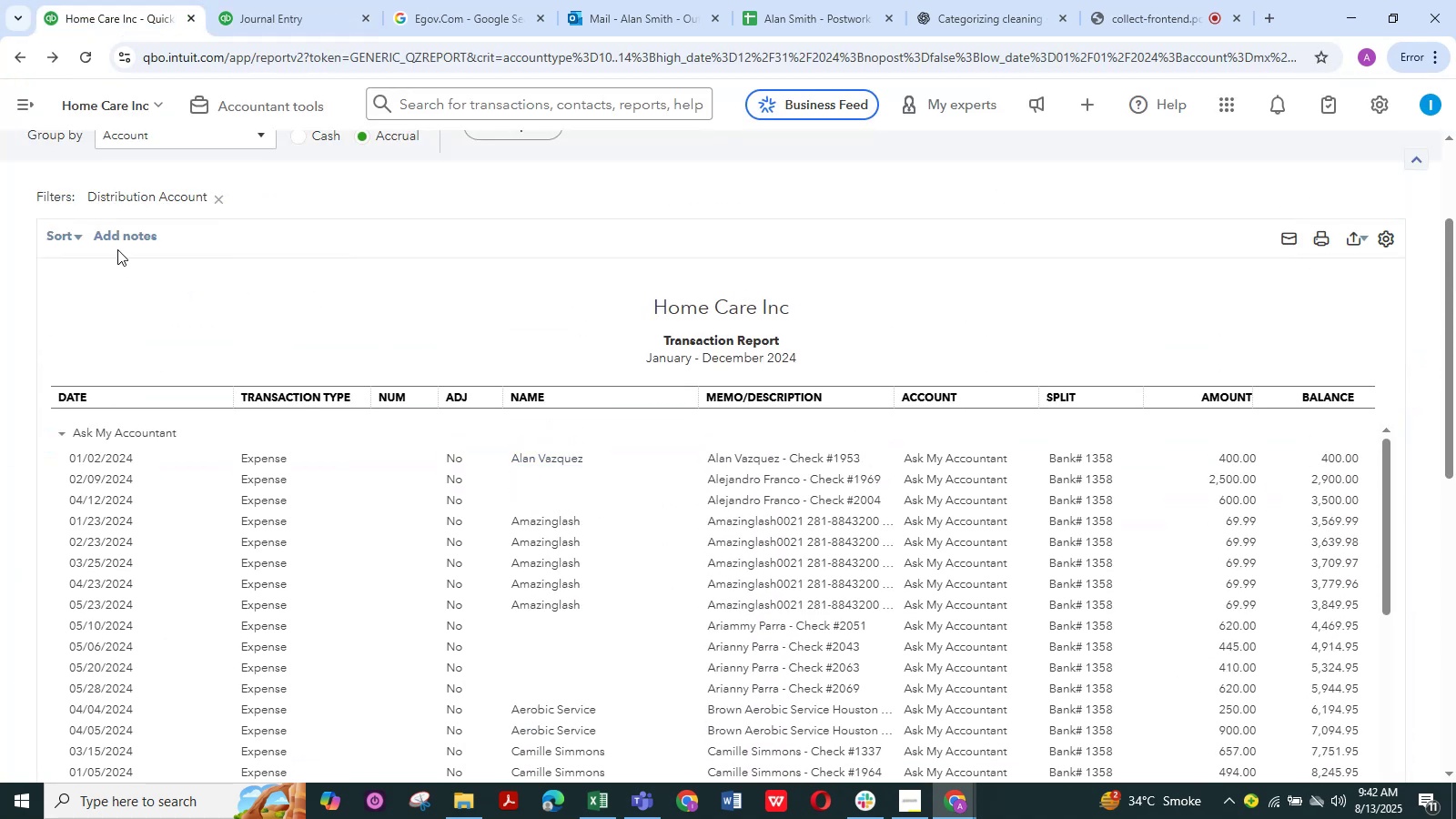 
left_click([75, 236])
 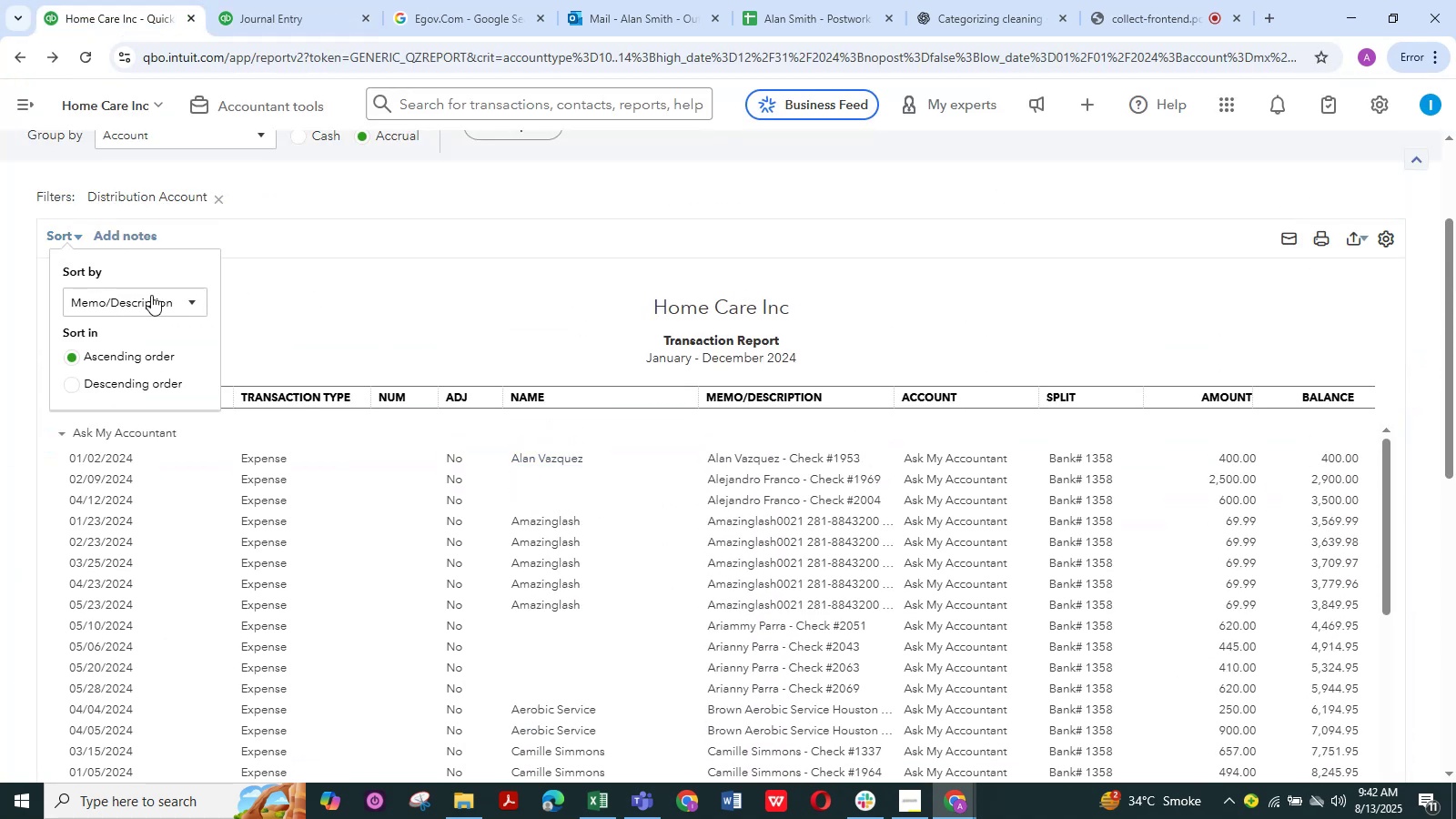 
left_click([355, 239])
 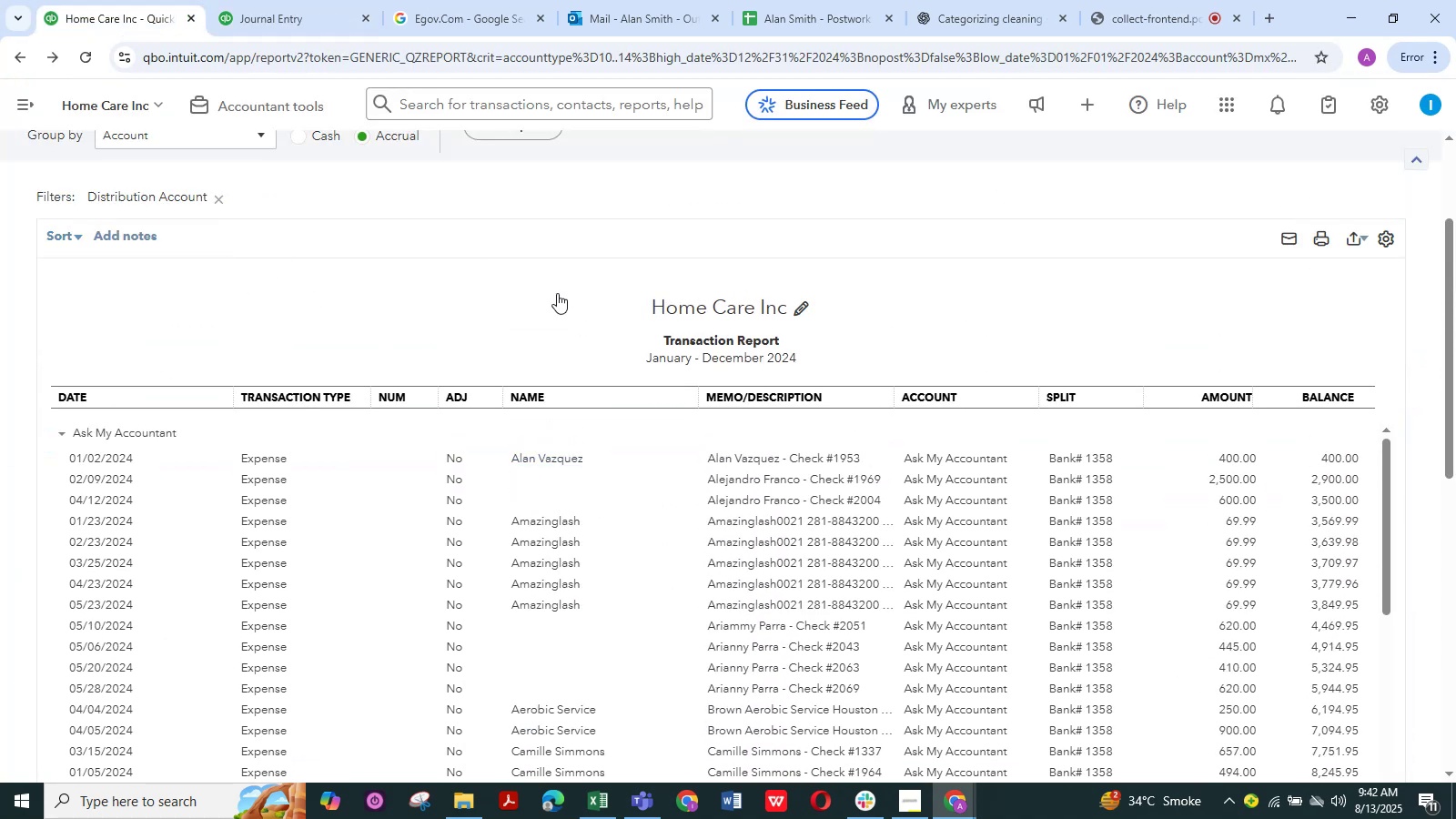 
scroll: coordinate [578, 297], scroll_direction: down, amount: 1.0
 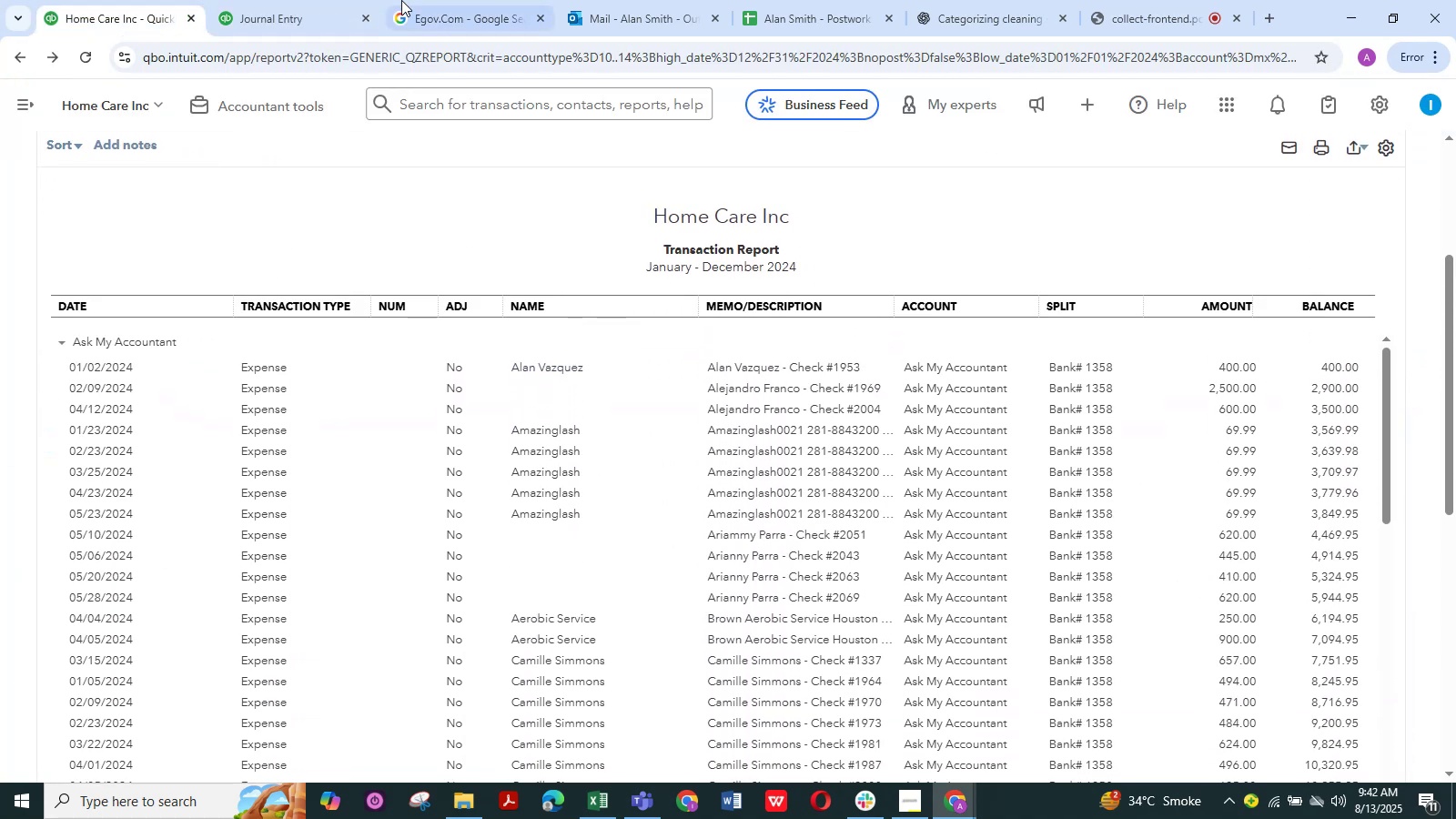 
left_click([275, 0])
 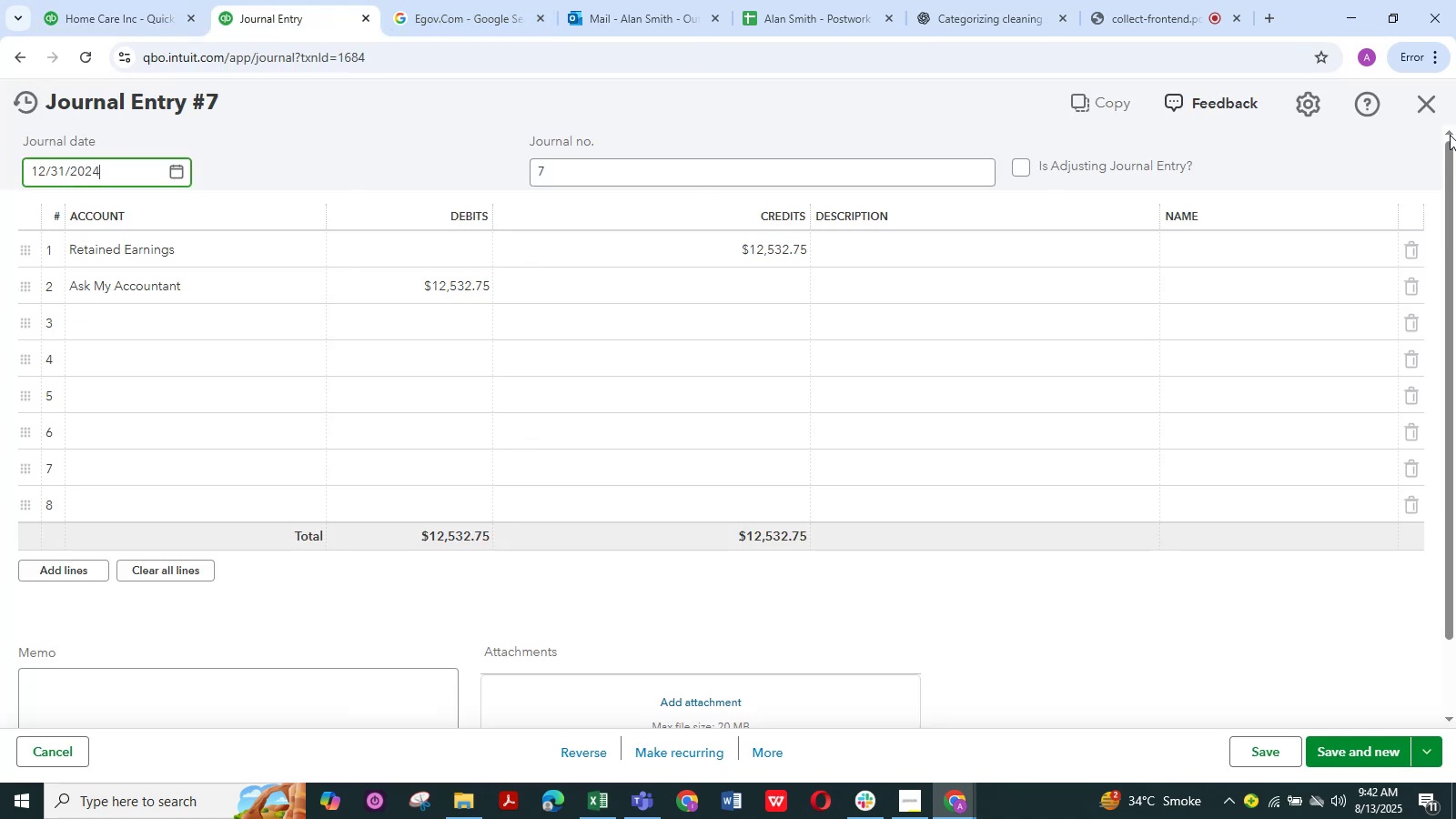 
left_click([1430, 111])
 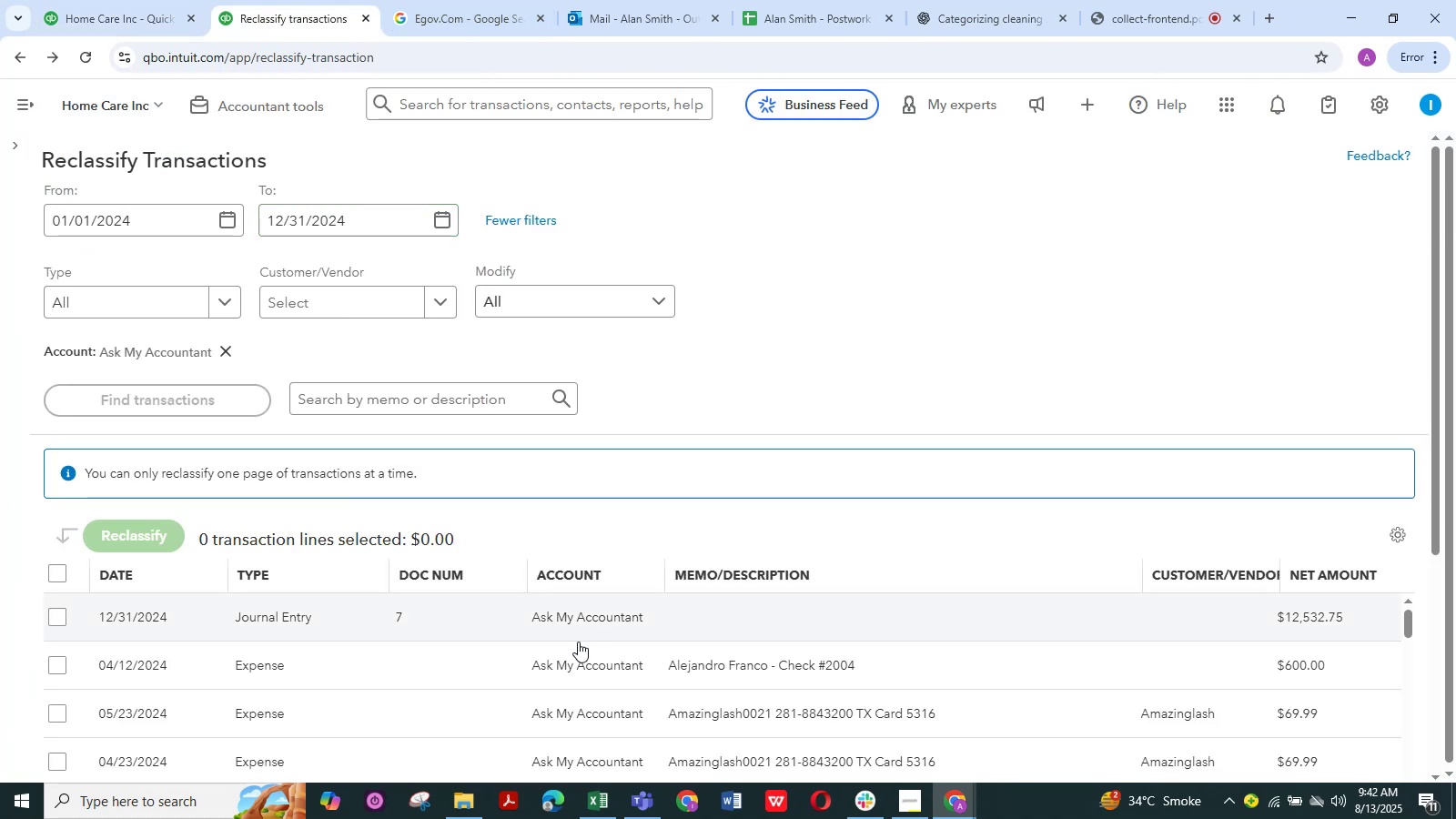 
double_click([547, 622])
 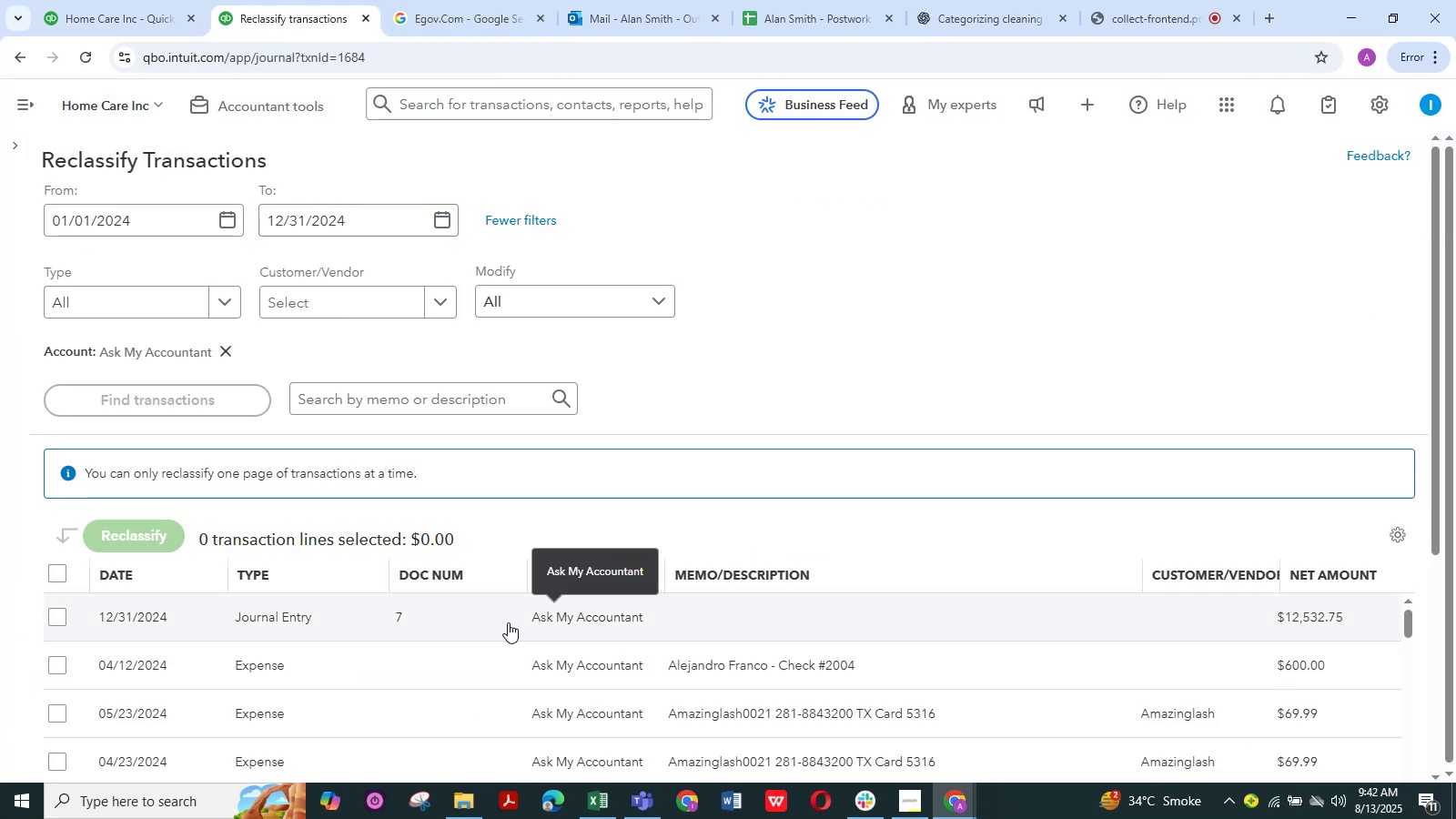 
left_click([444, 623])
 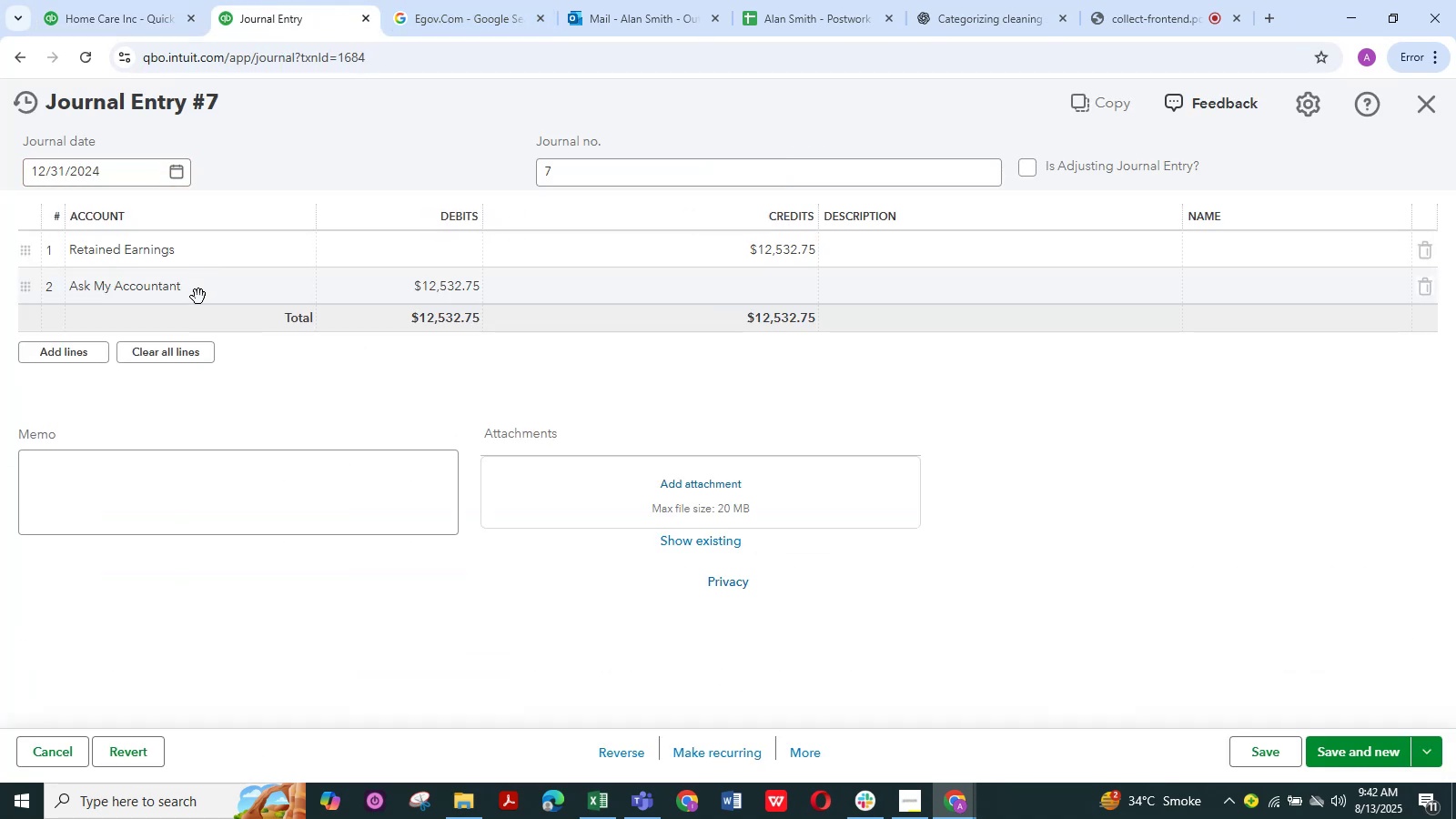 
left_click([197, 297])
 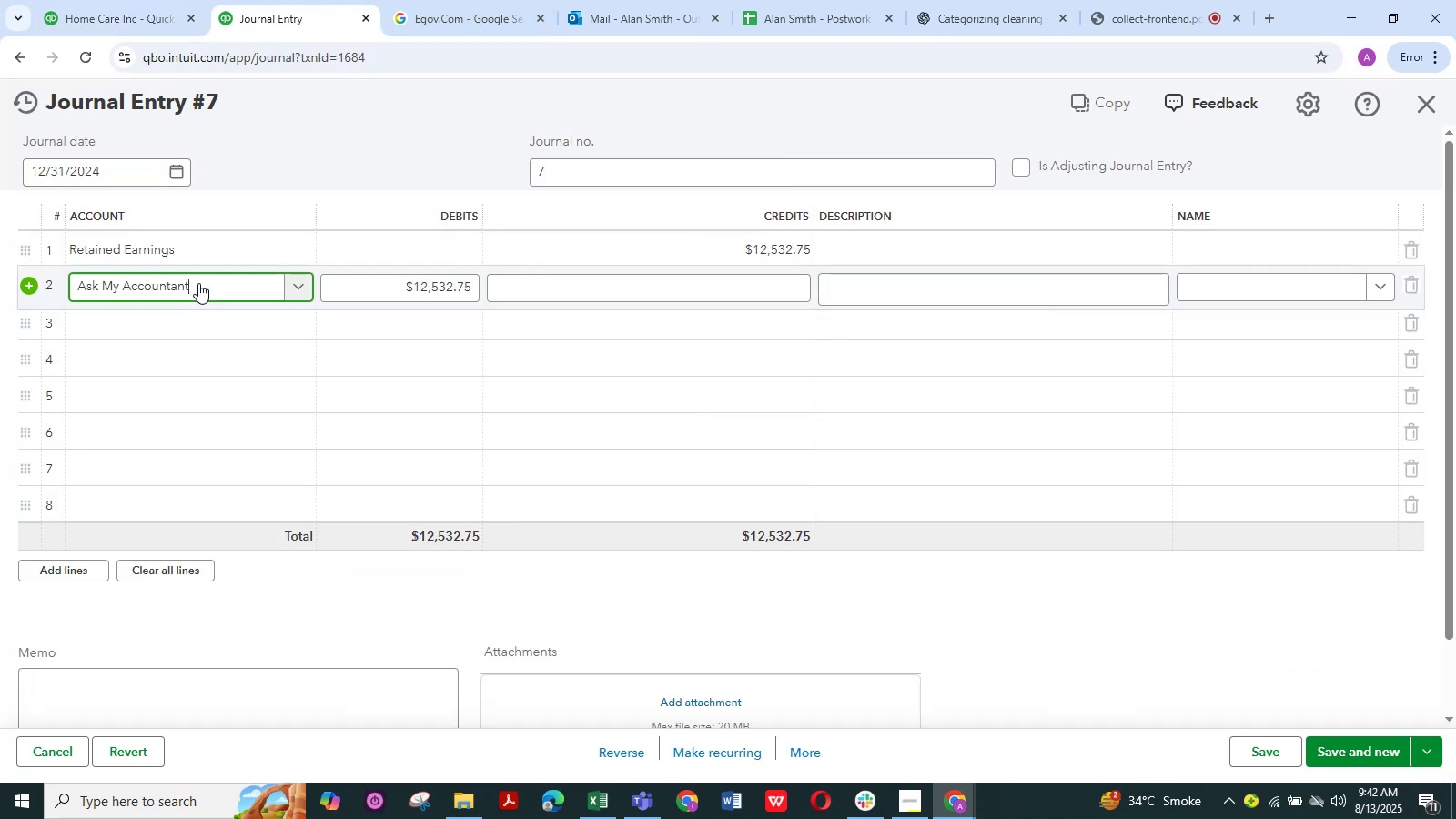 
left_click([198, 283])
 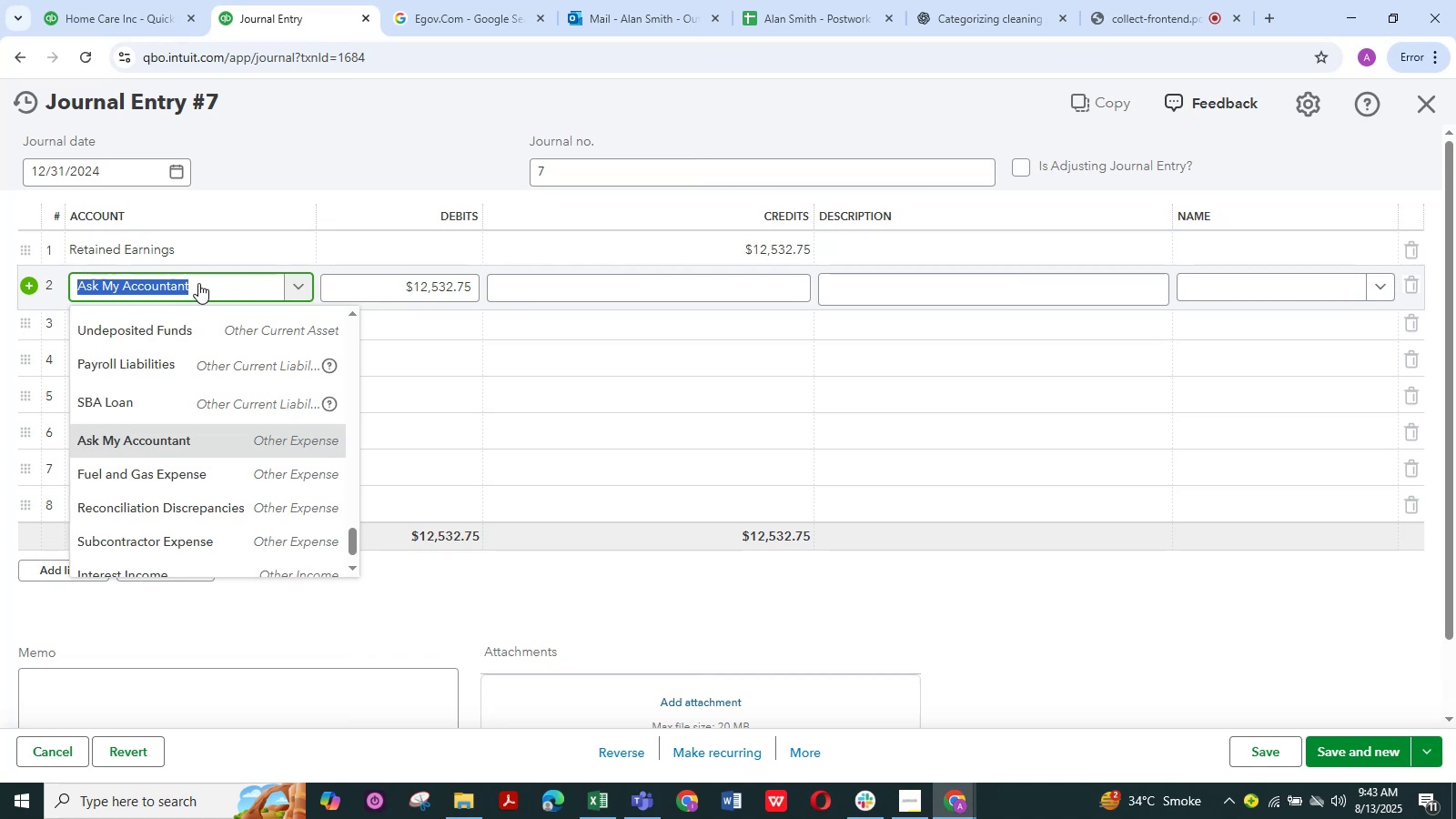 
wait(24.13)
 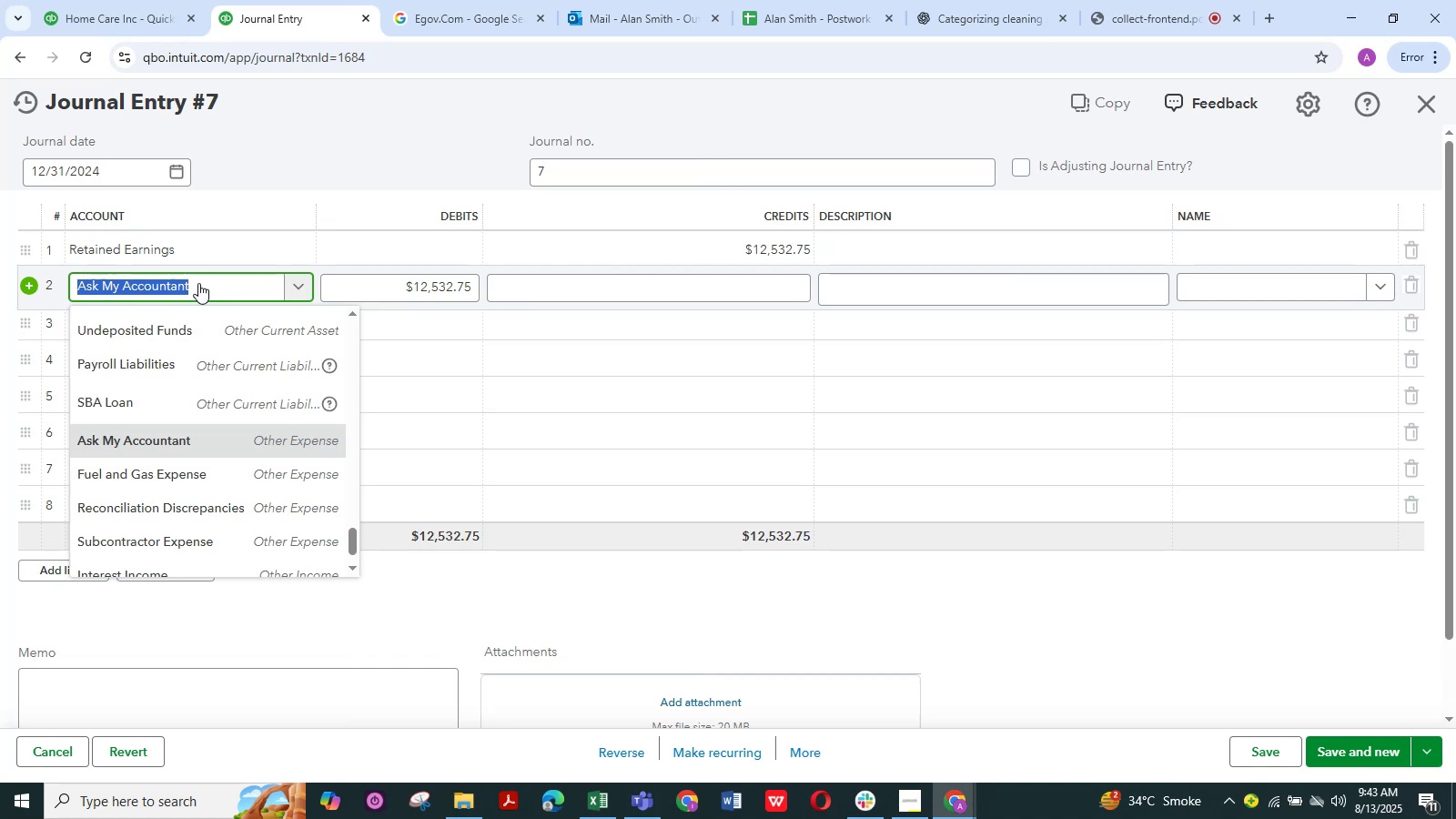 
type(ope)
 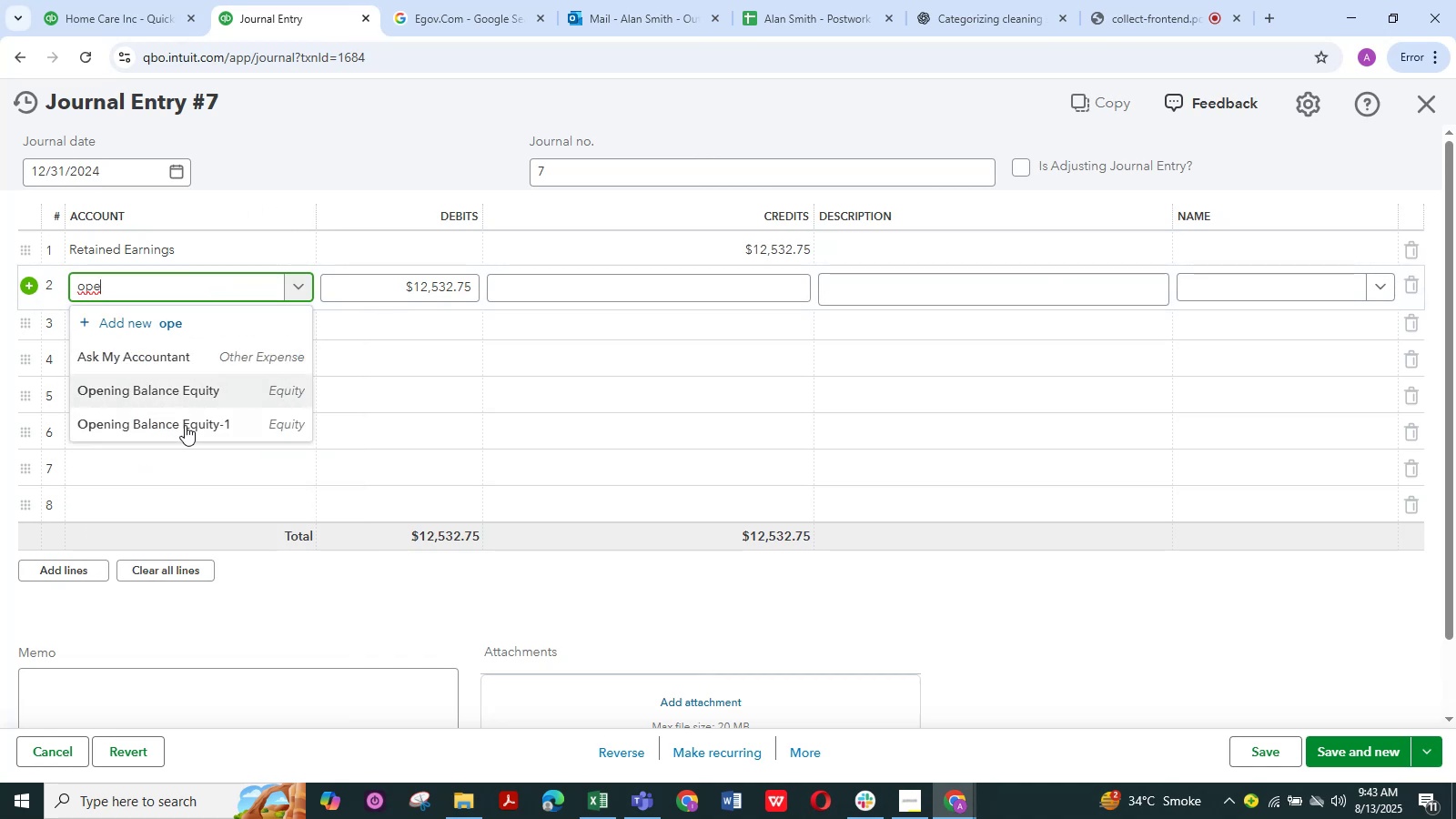 
left_click([211, 389])
 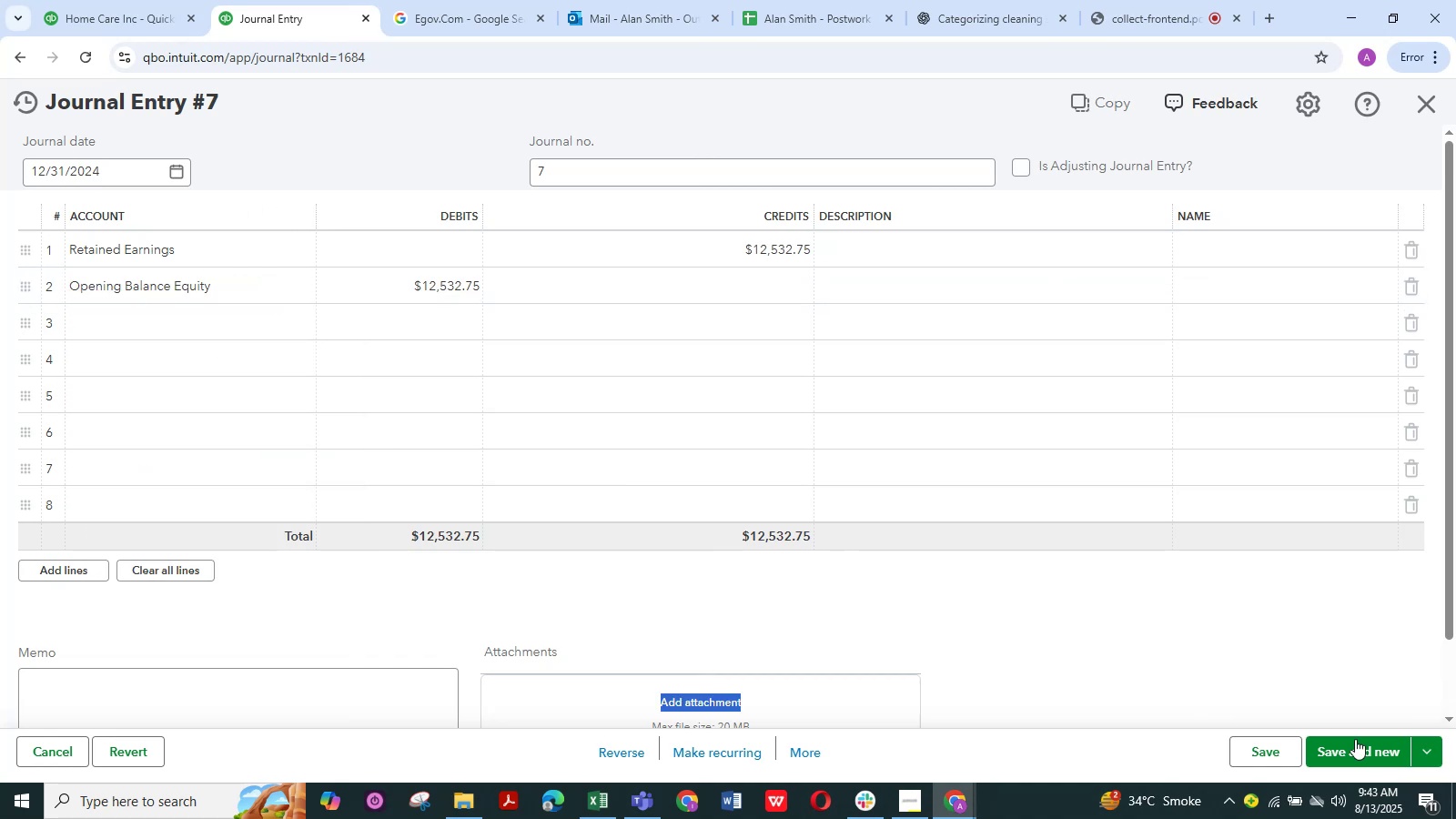 
left_click([1378, 760])
 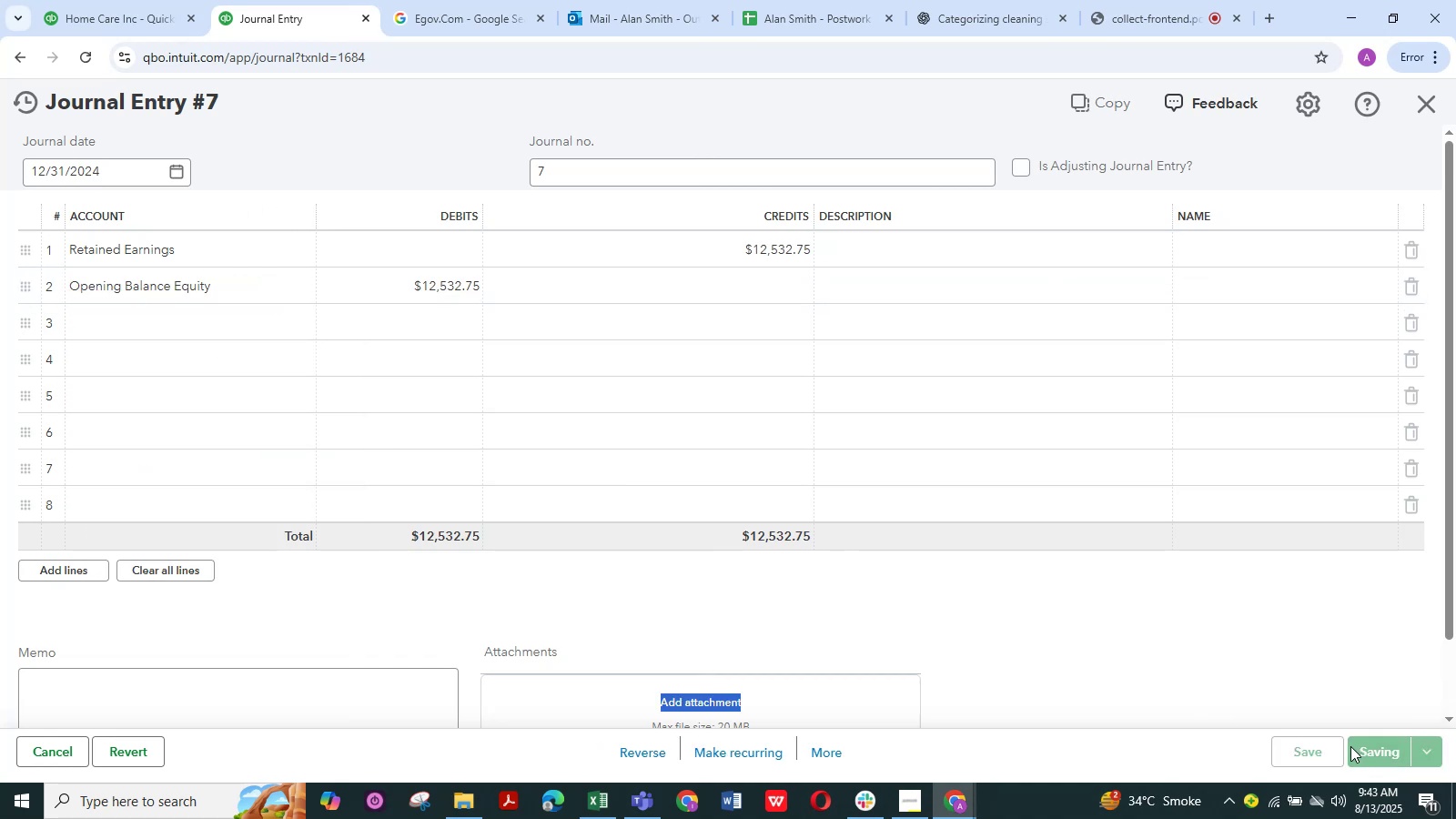 
mouse_move([1272, 690])
 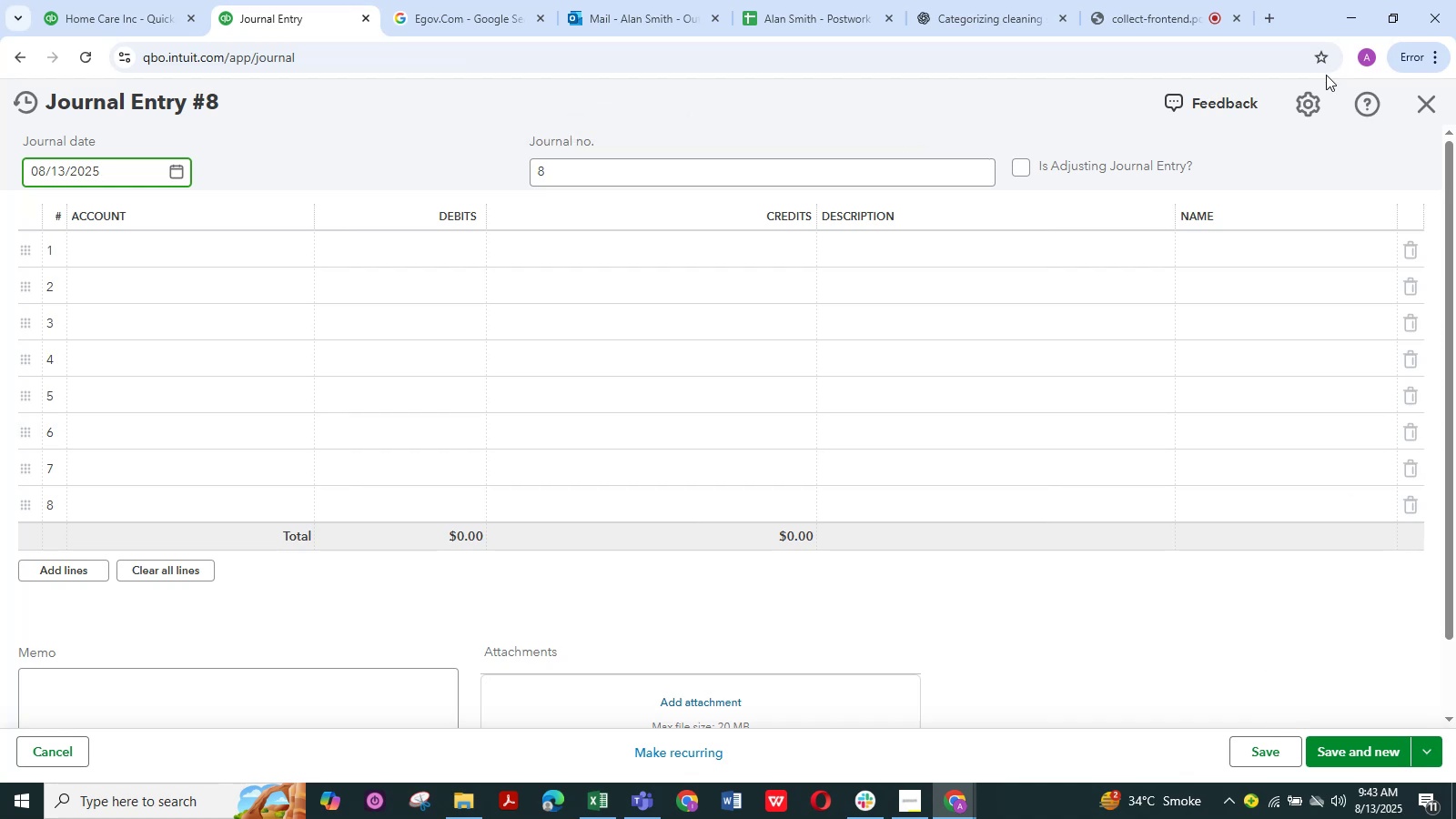 
left_click([1435, 108])
 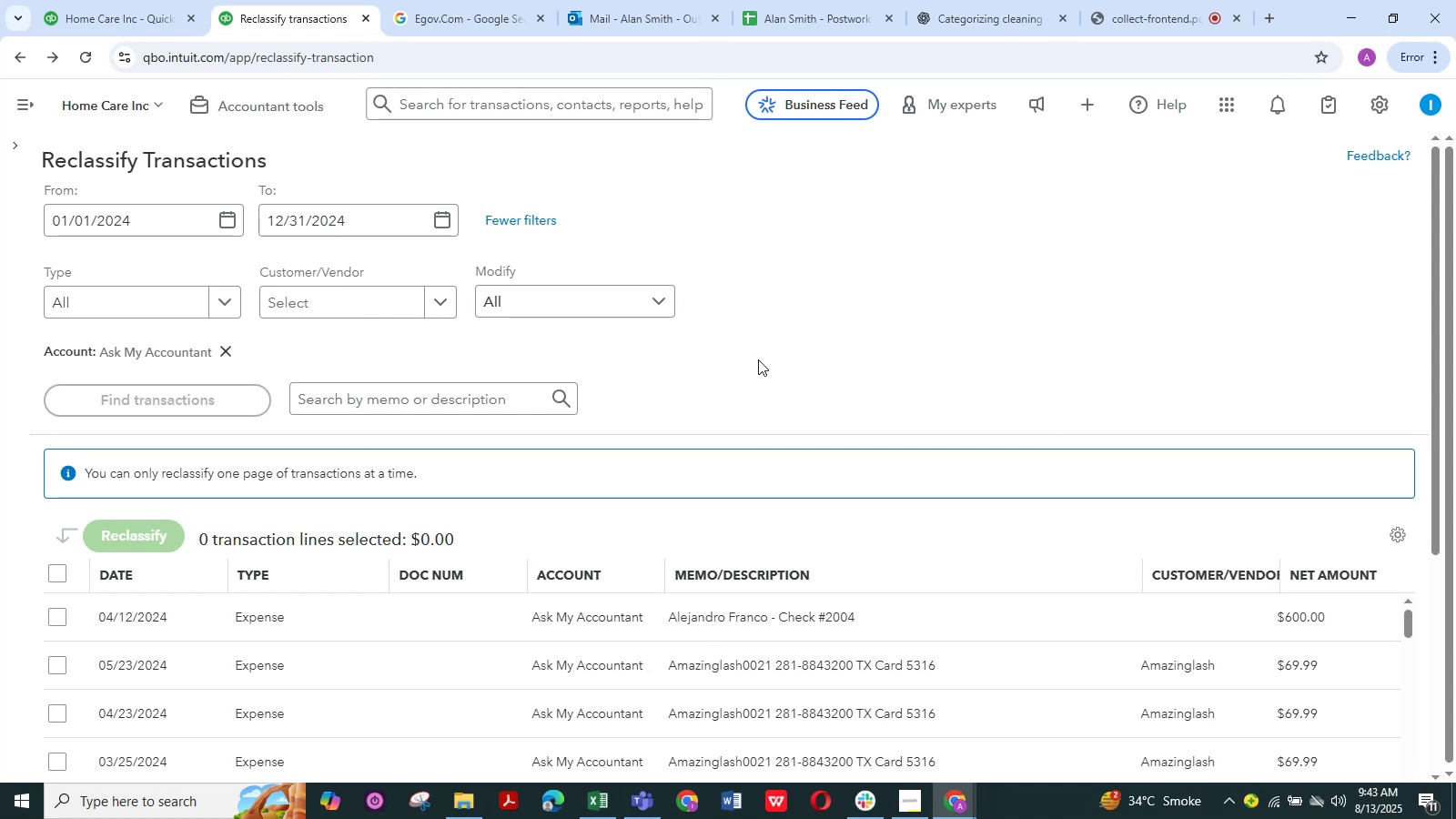 
scroll: coordinate [772, 405], scroll_direction: down, amount: 3.0
 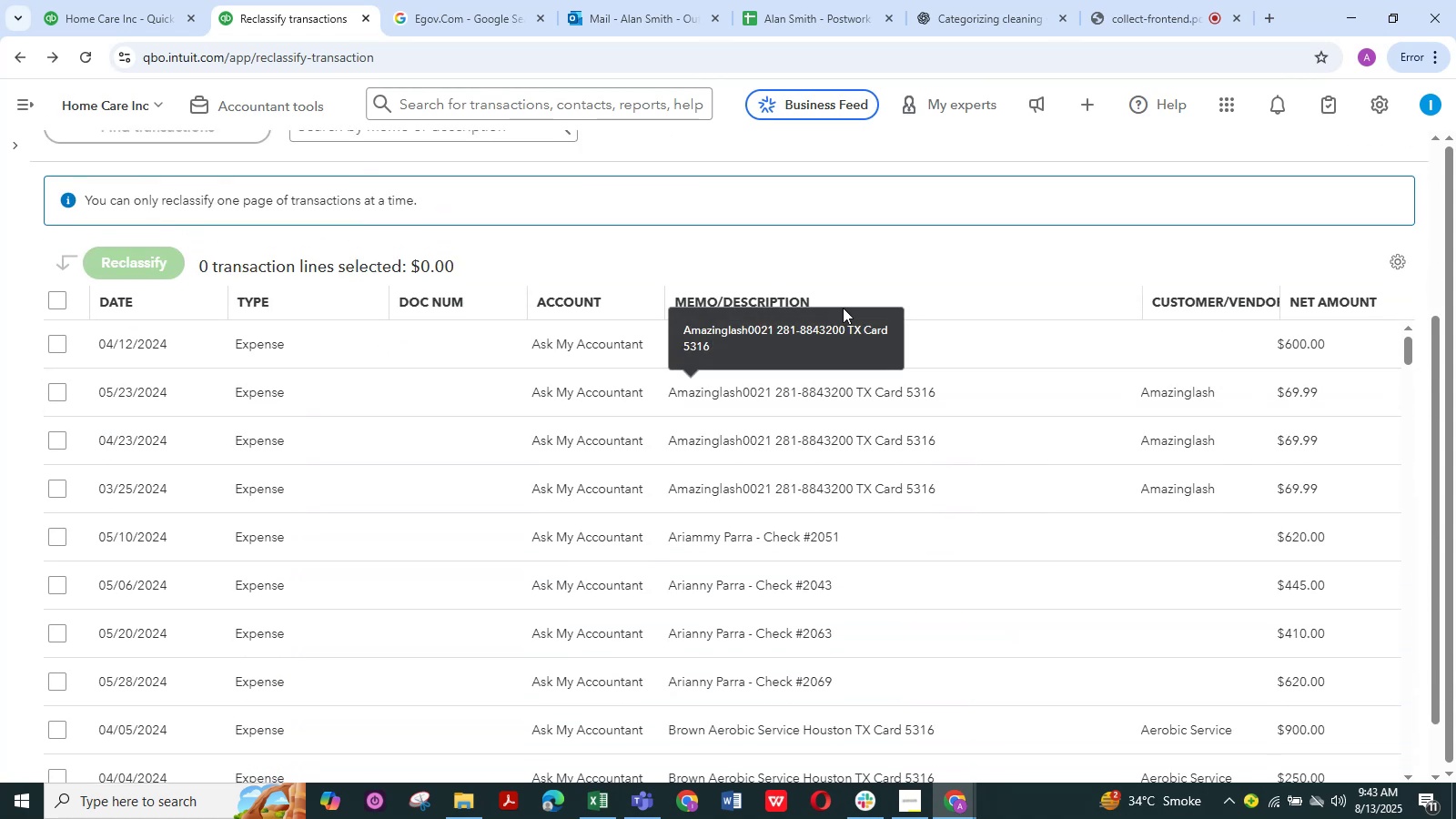 
left_click([879, 300])
 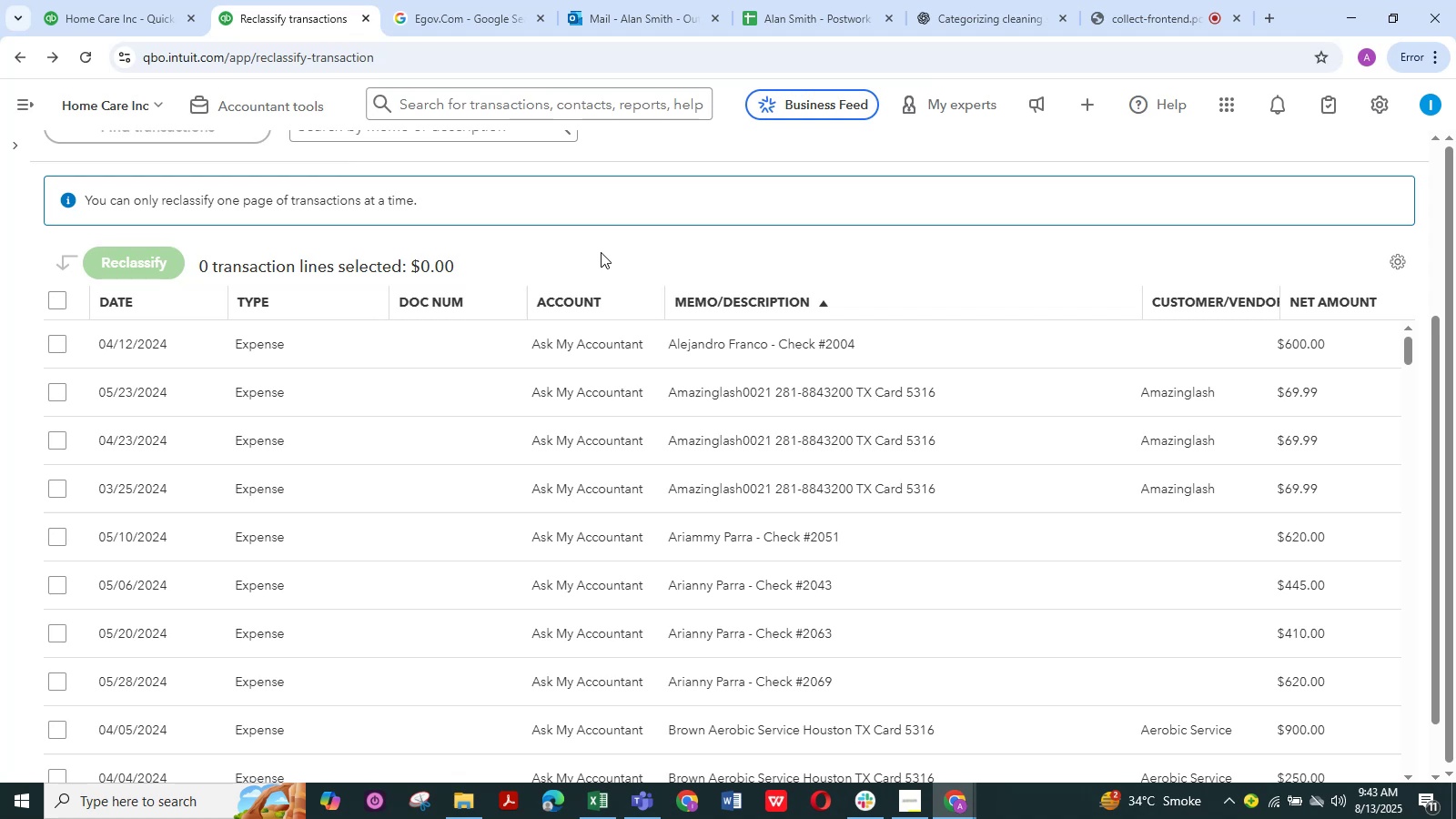 
wait(22.35)
 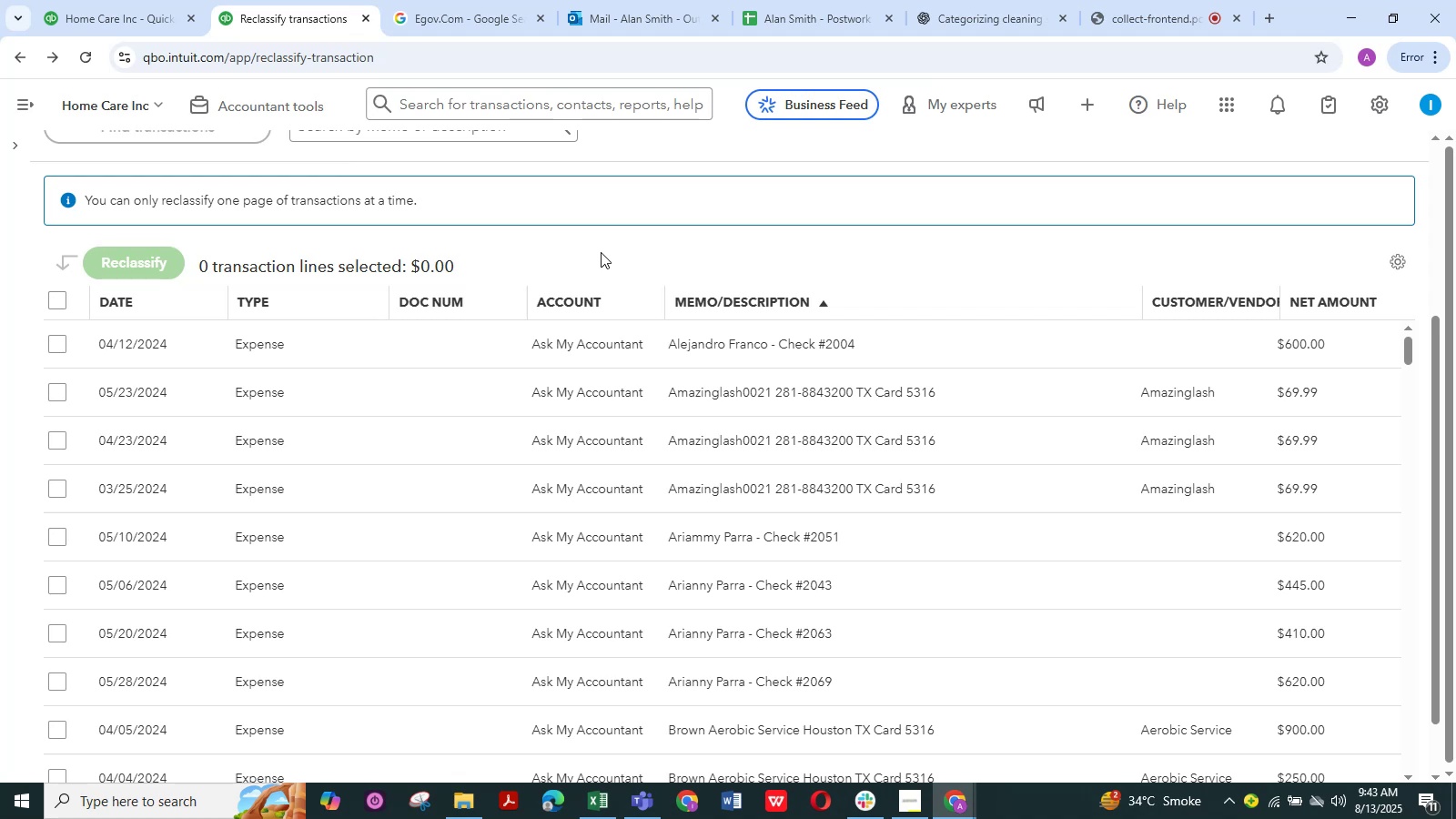 
left_click([57, 343])
 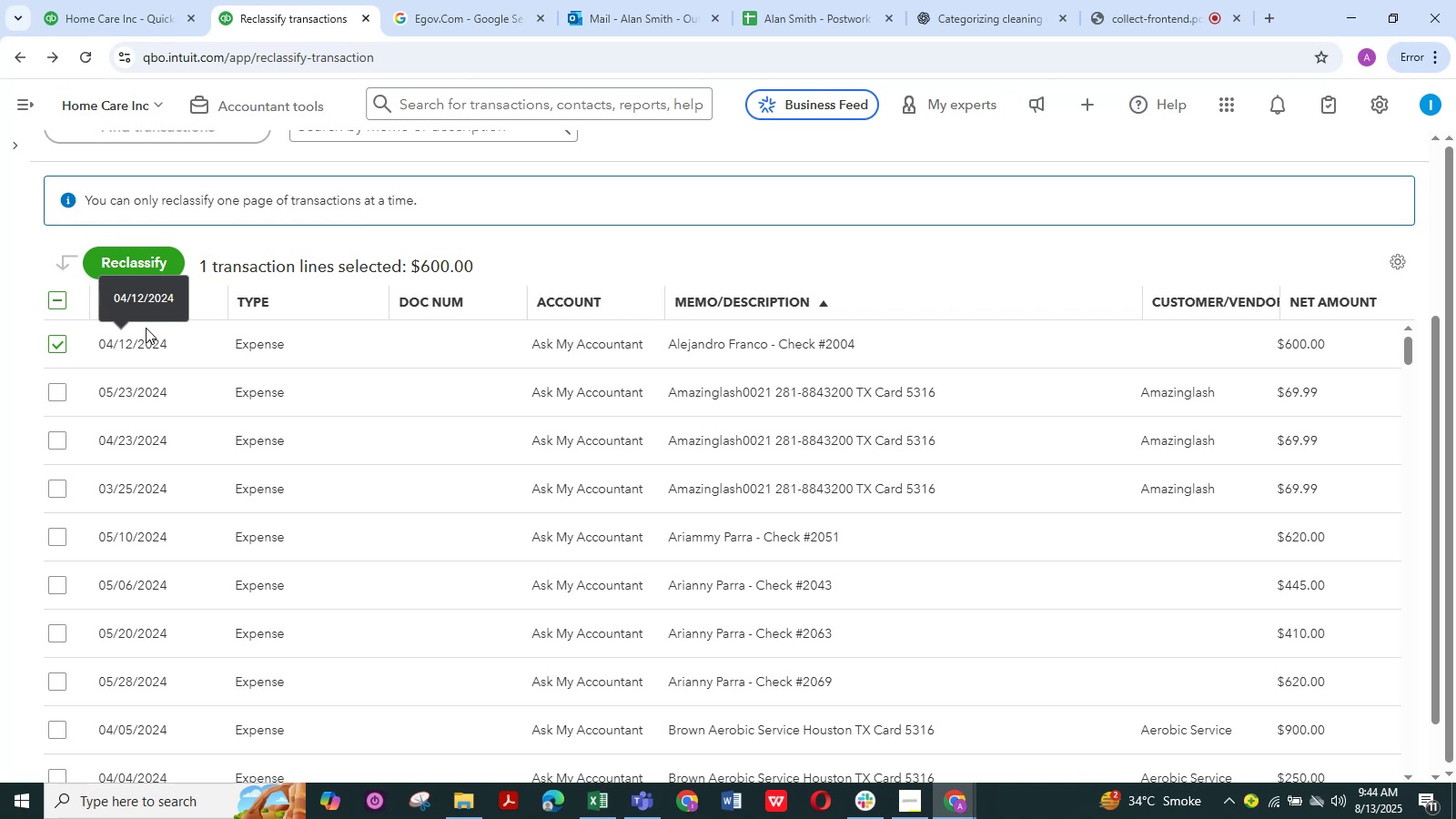 
wait(17.59)
 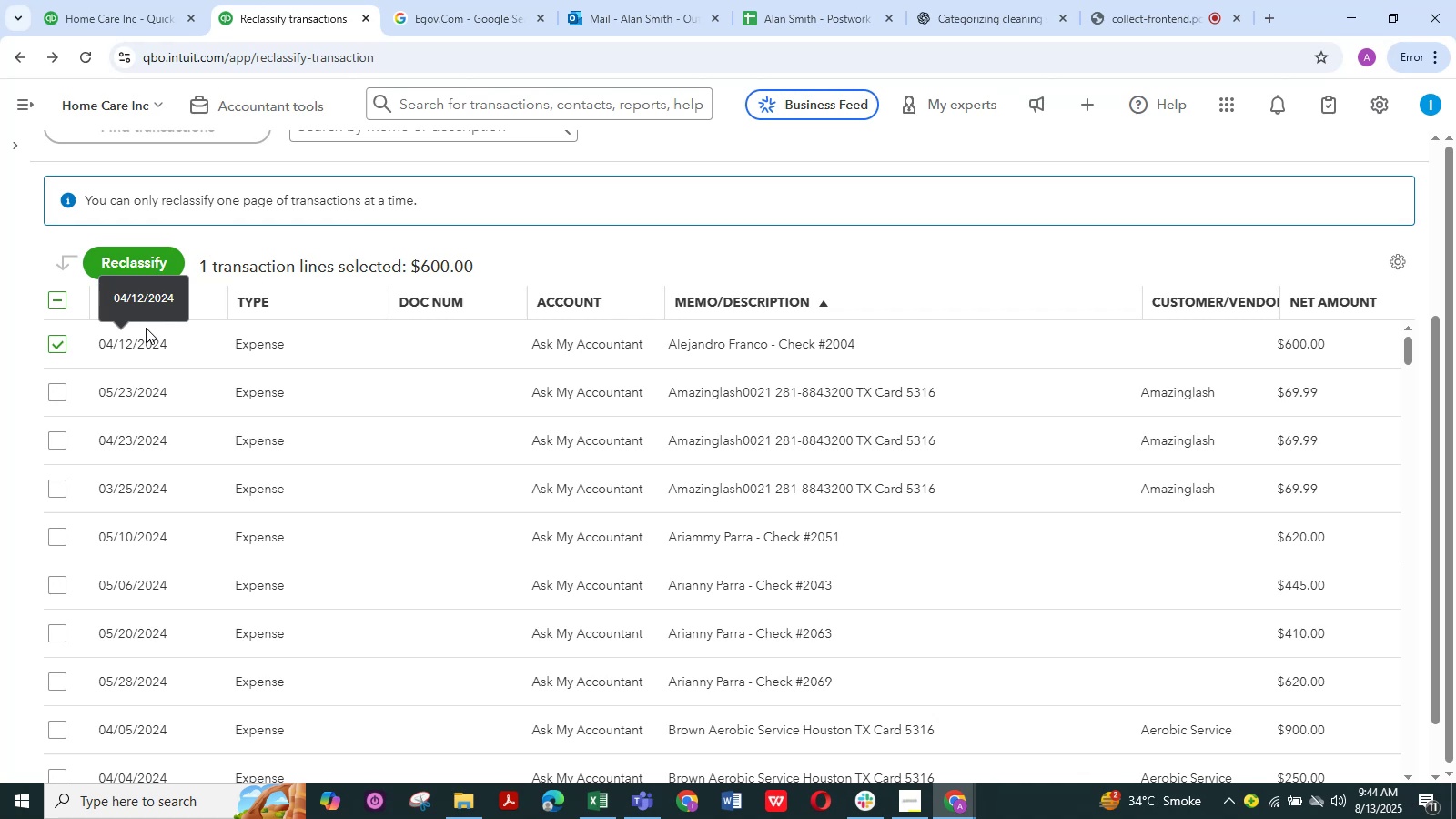 
scroll: coordinate [427, 419], scroll_direction: down, amount: 4.0
 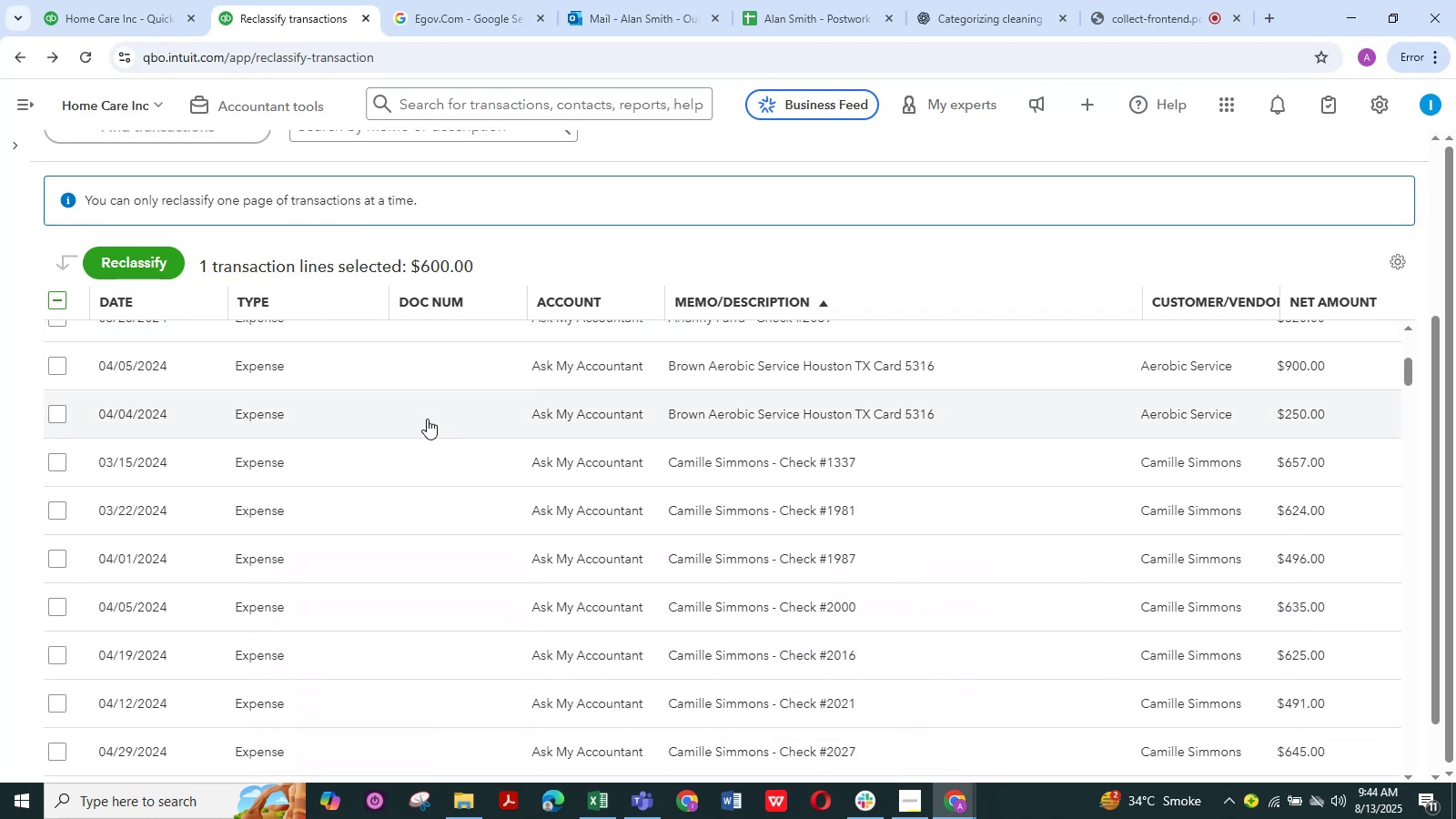 
scroll: coordinate [427, 419], scroll_direction: up, amount: 5.0
 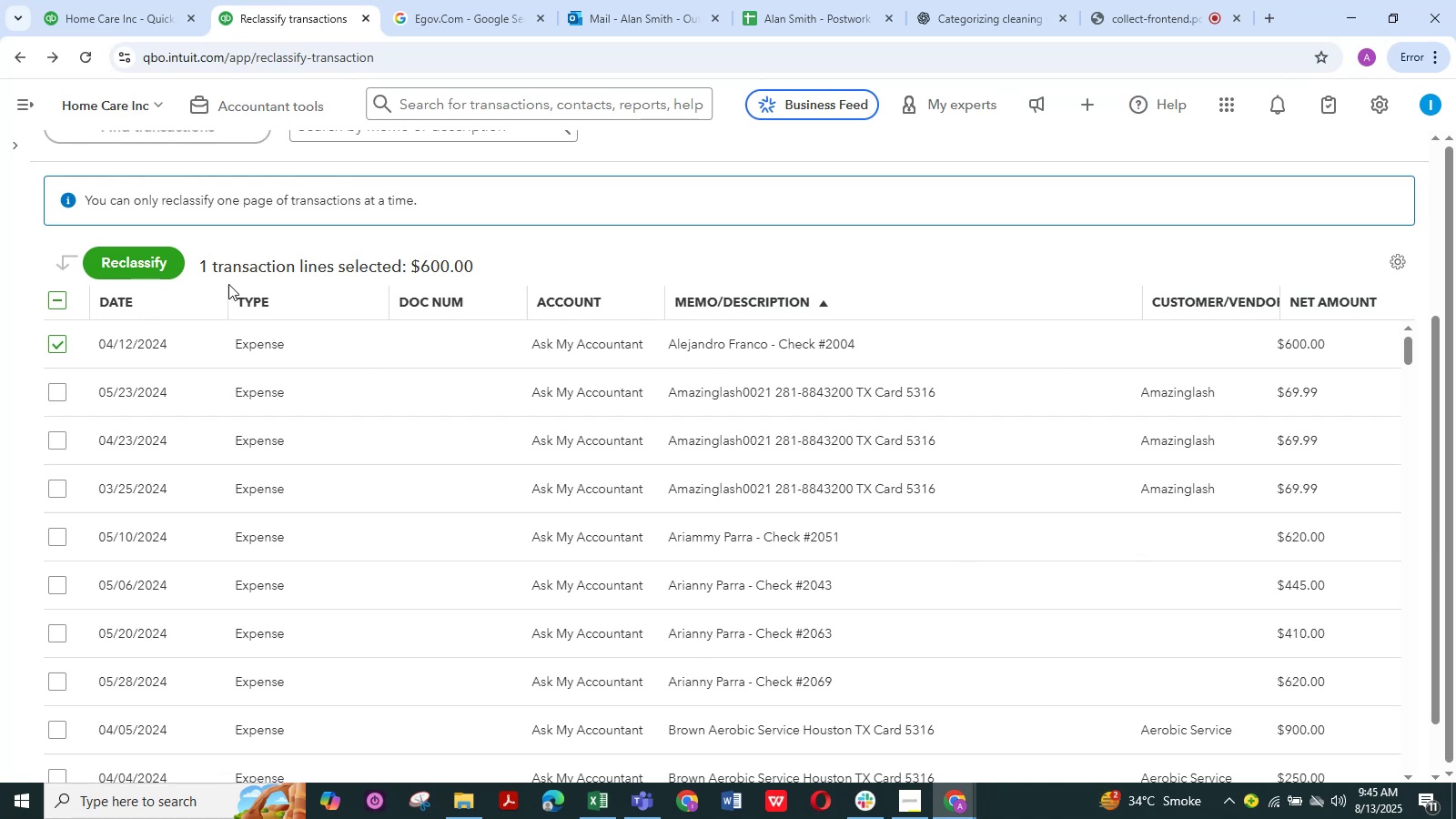 
wait(57.02)
 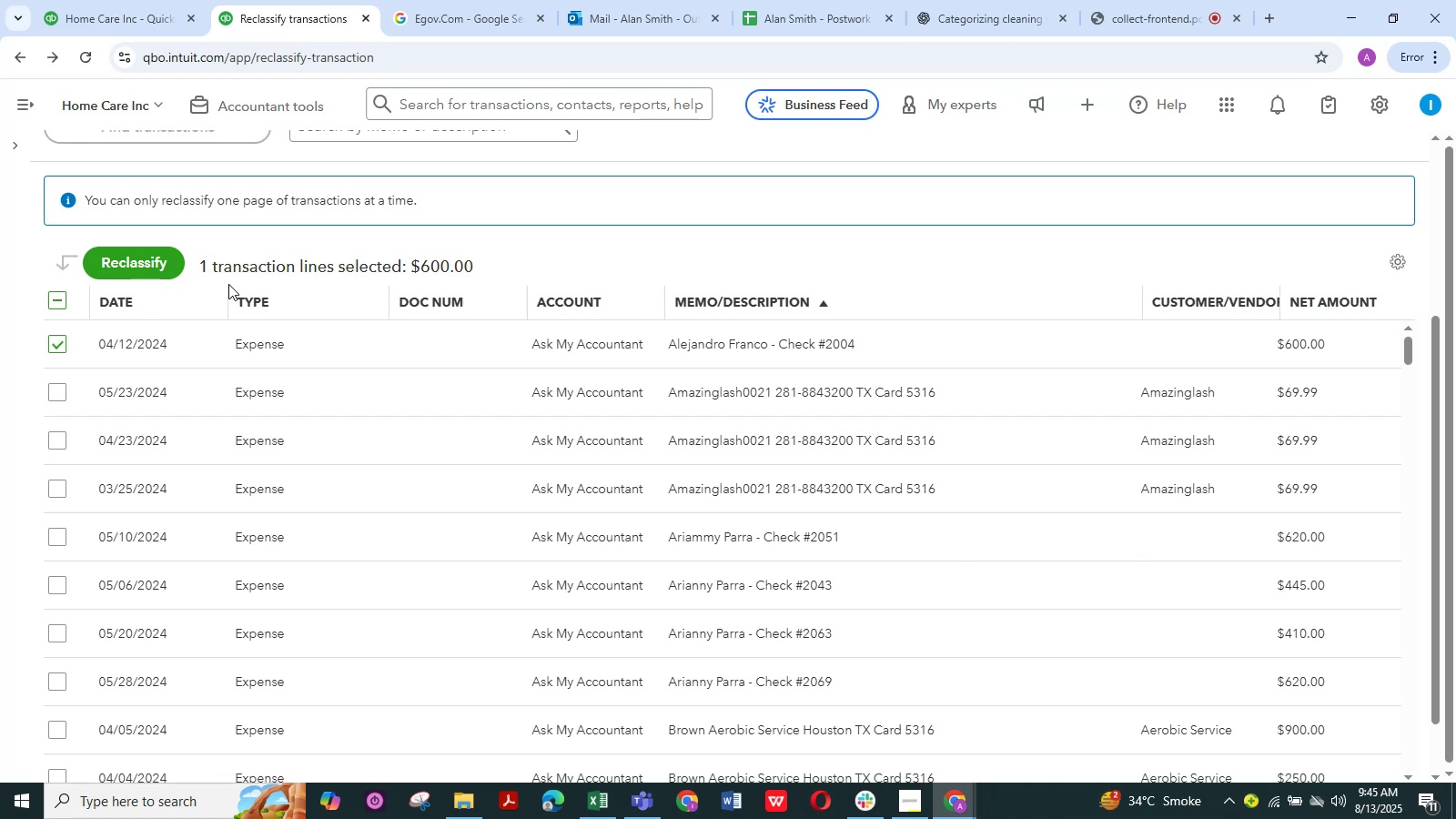 
left_click([167, 259])
 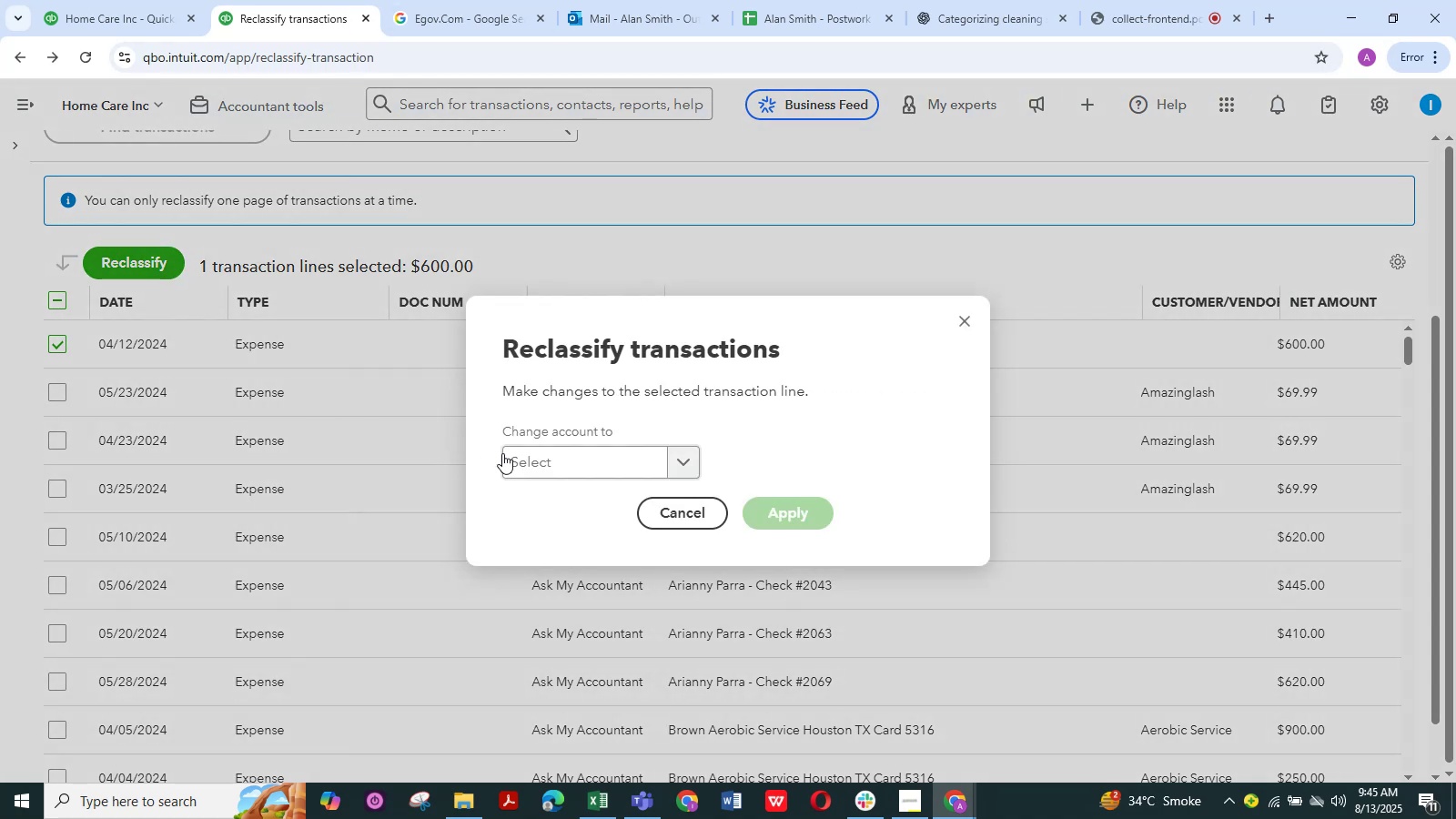 
left_click([502, 466])
 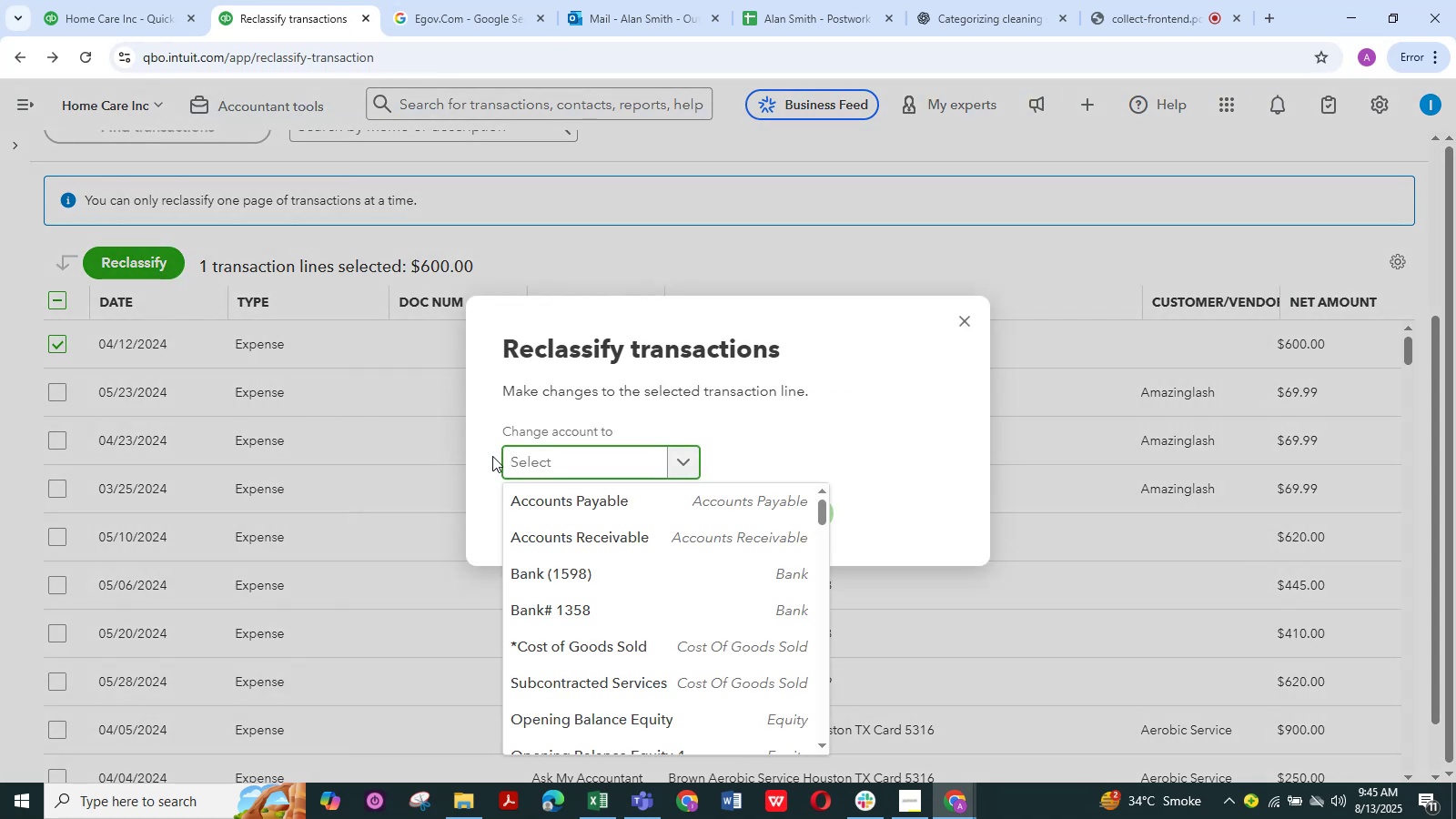 
type(sub)
 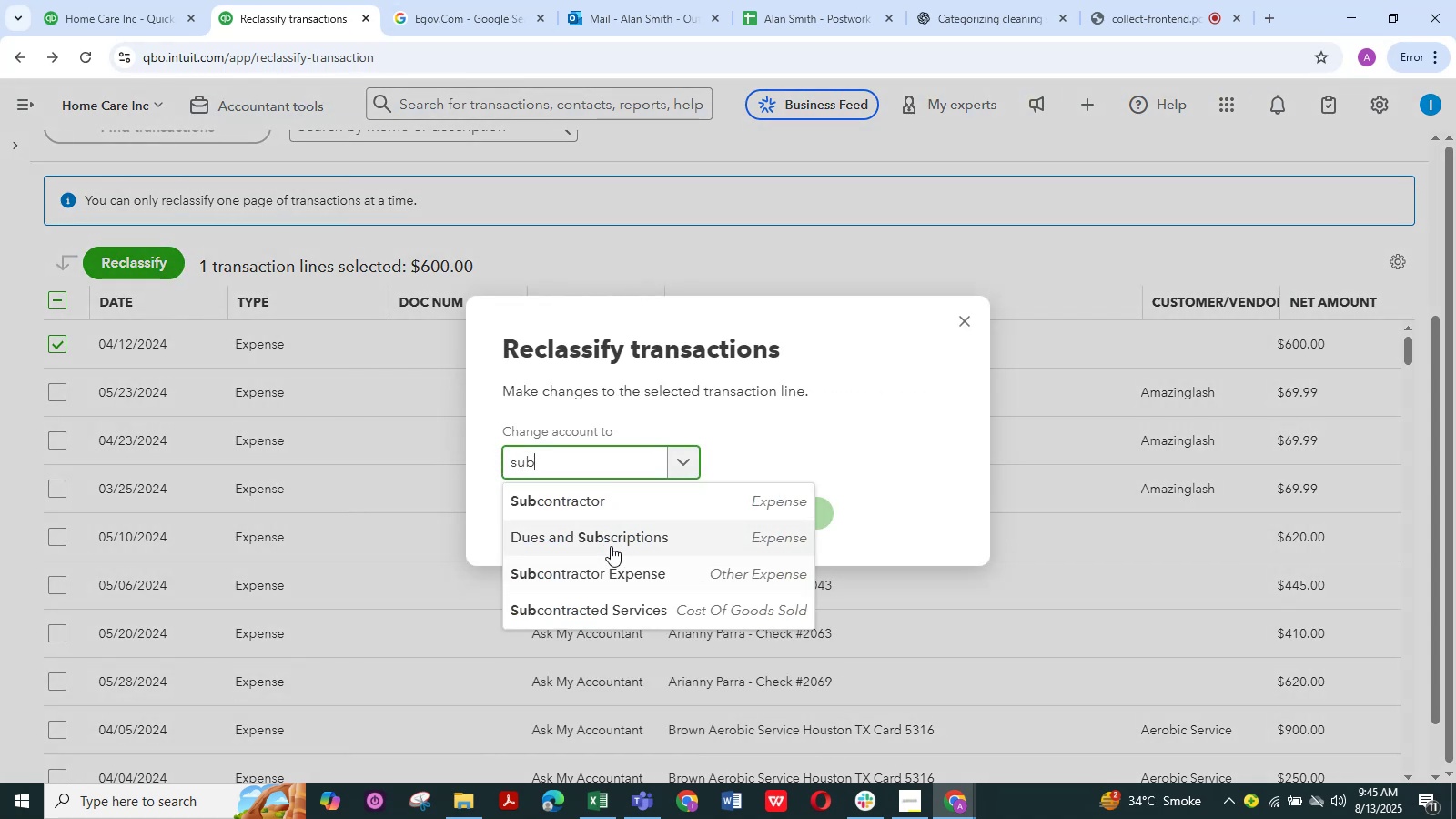 
left_click([607, 507])
 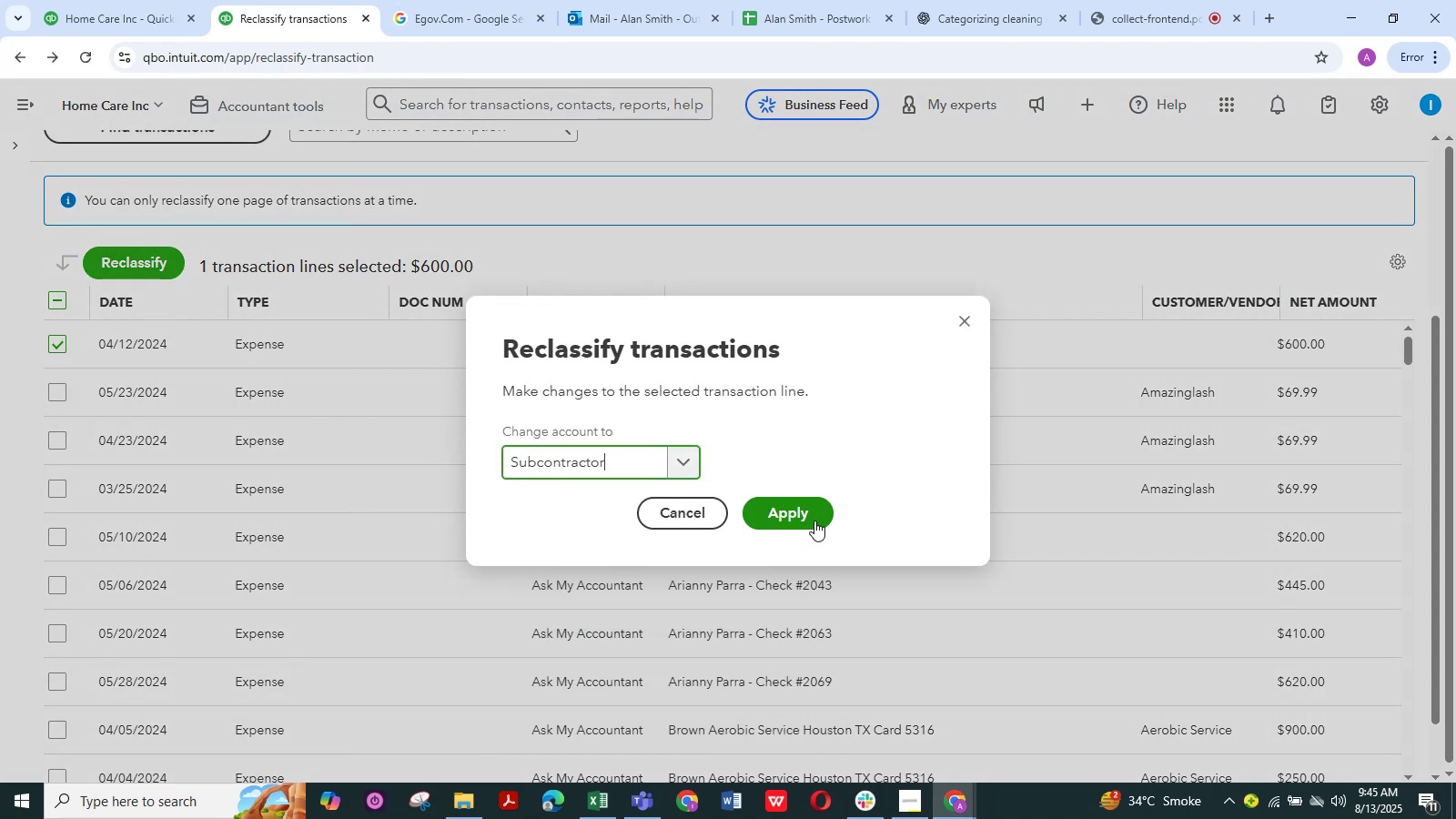 
left_click([814, 520])
 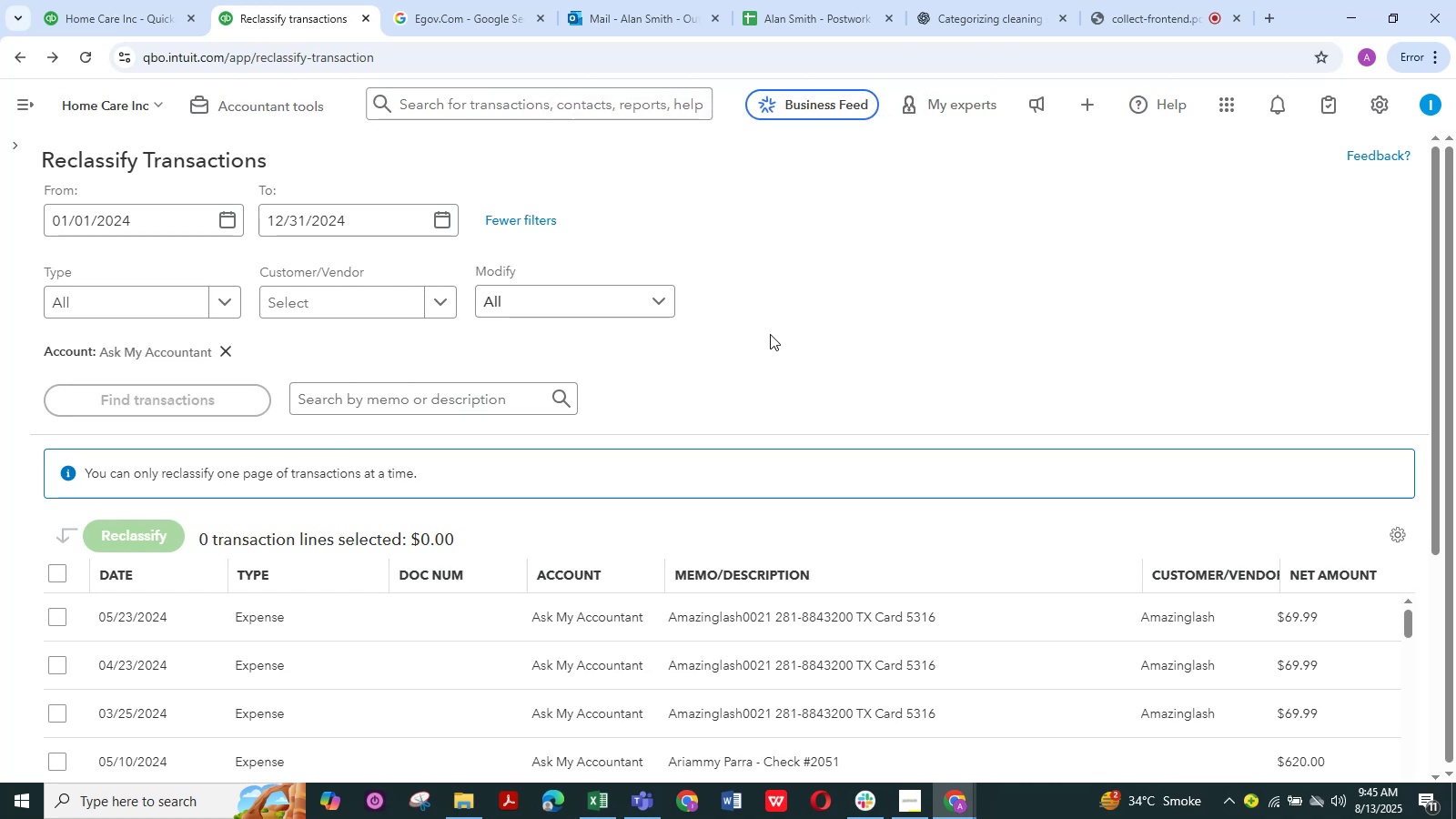 
wait(16.66)
 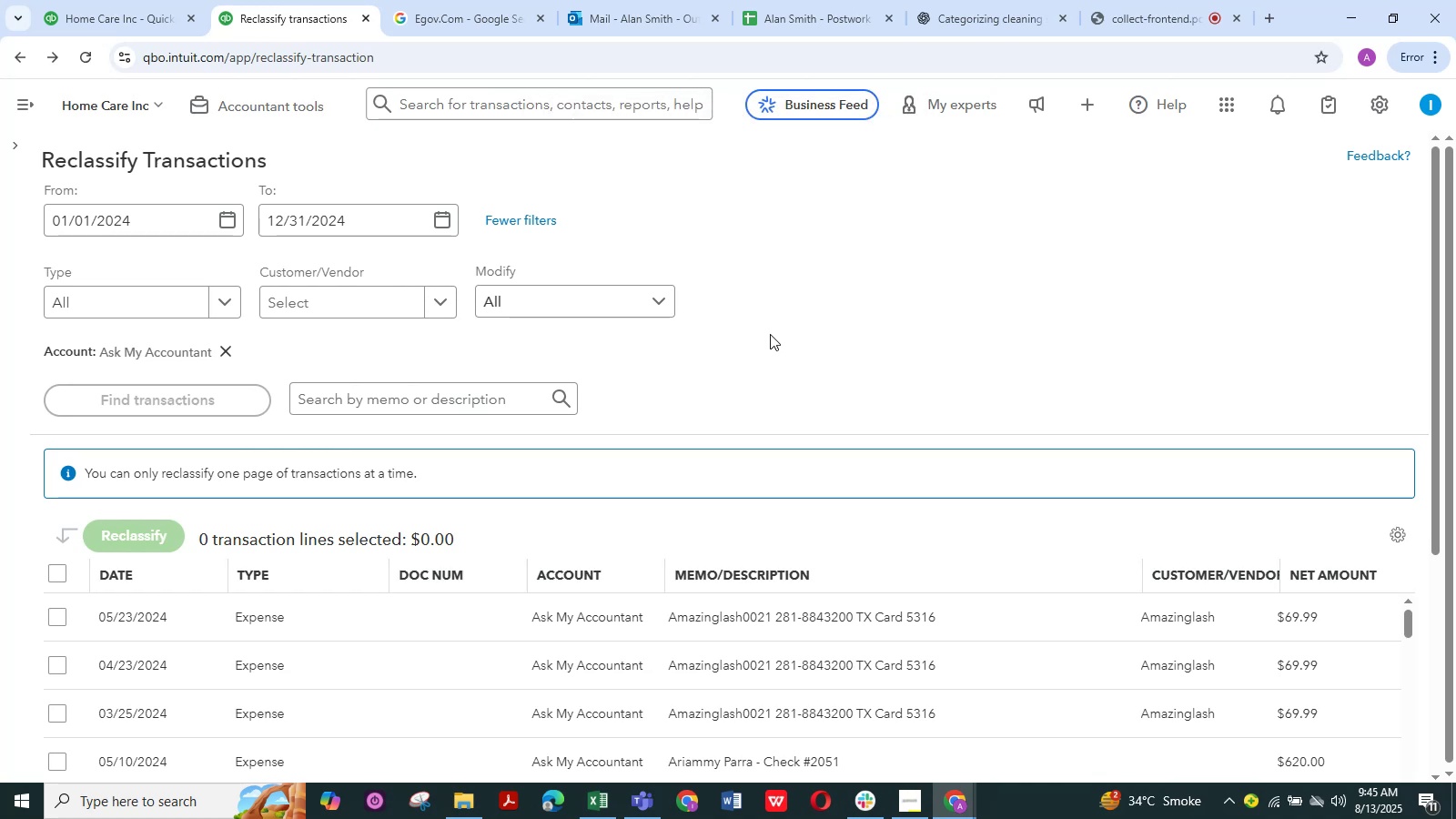 
scroll: coordinate [720, 359], scroll_direction: down, amount: 2.0
 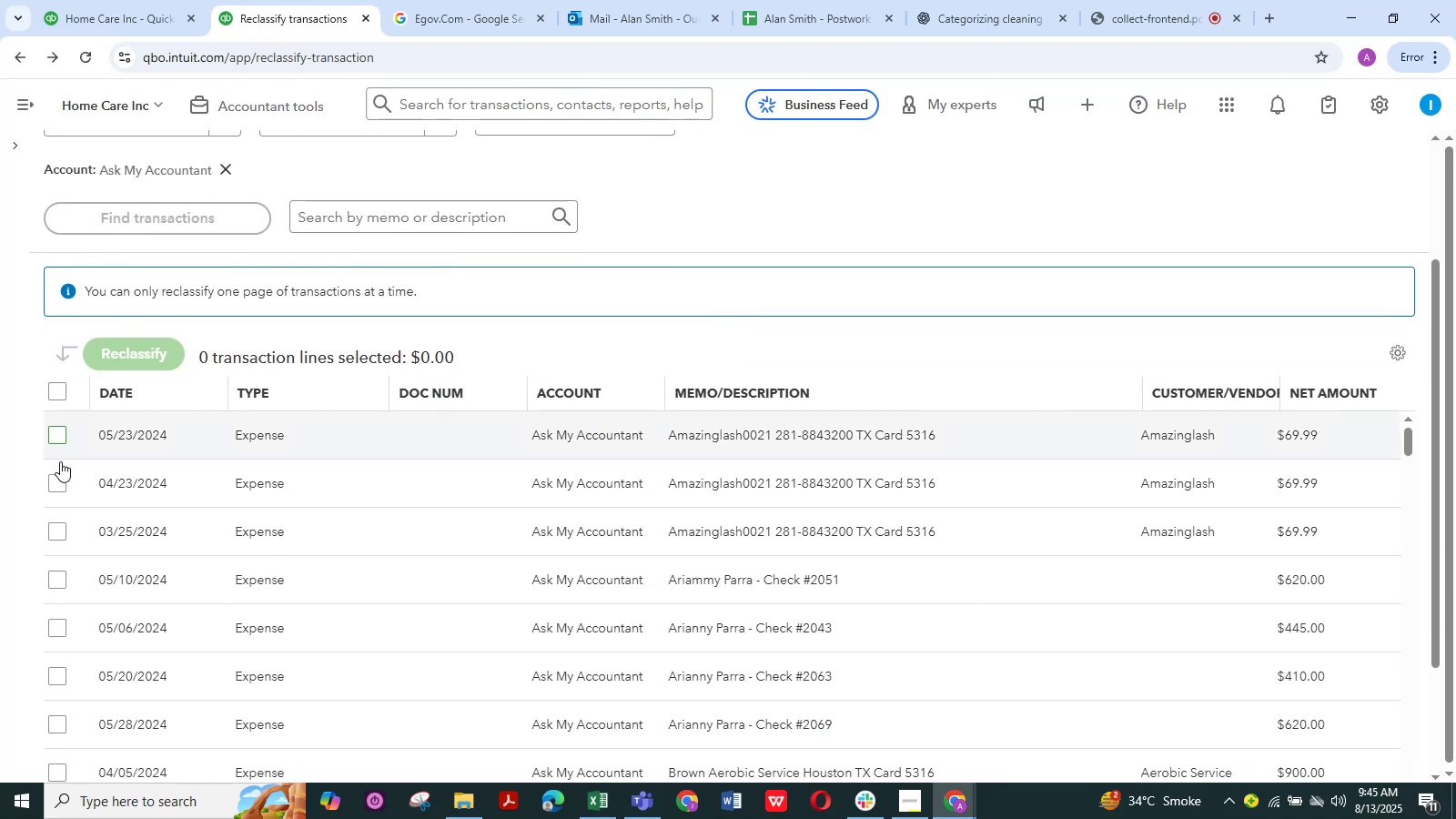 
left_click([58, 479])
 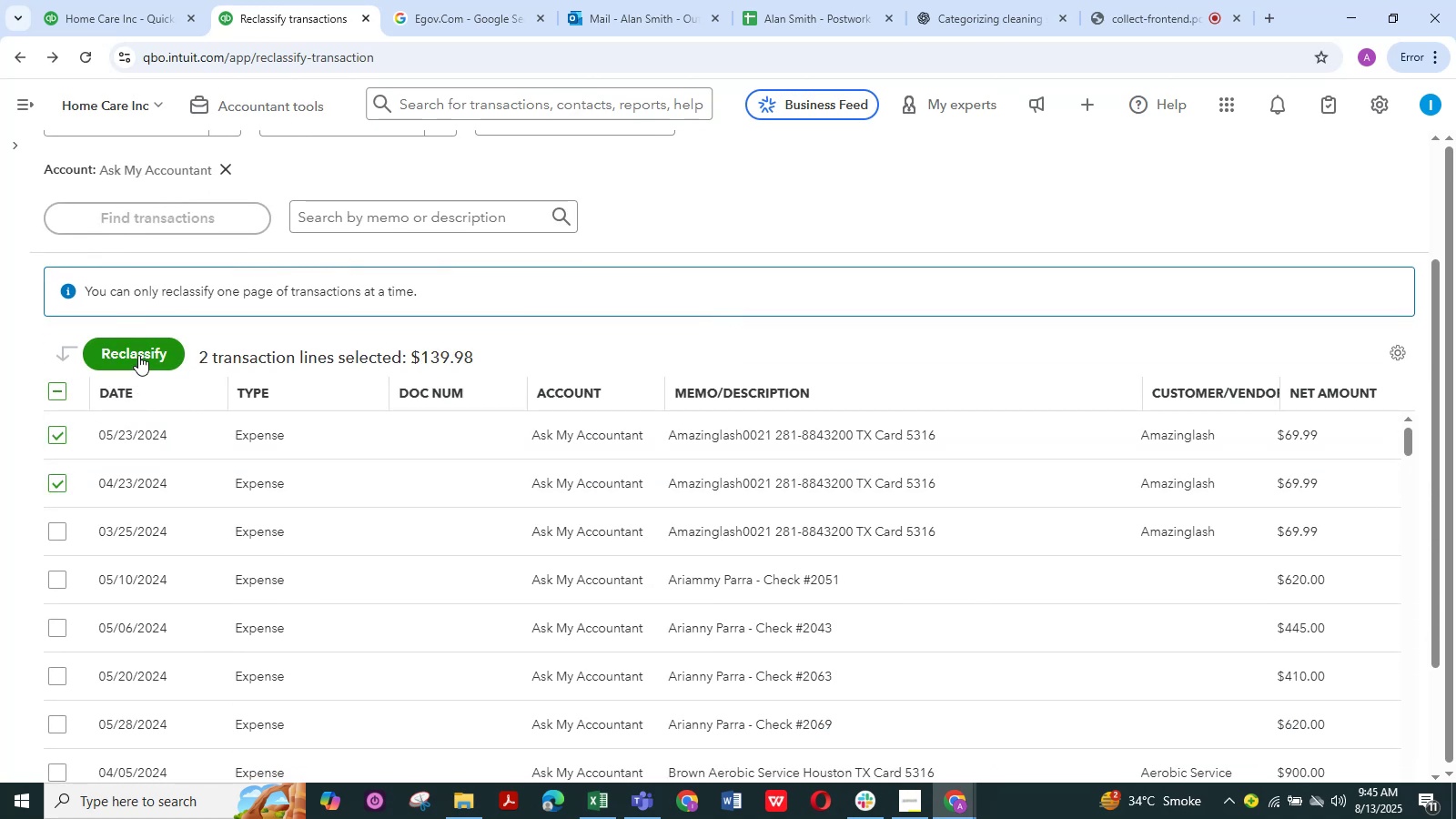 
left_click([138, 351])
 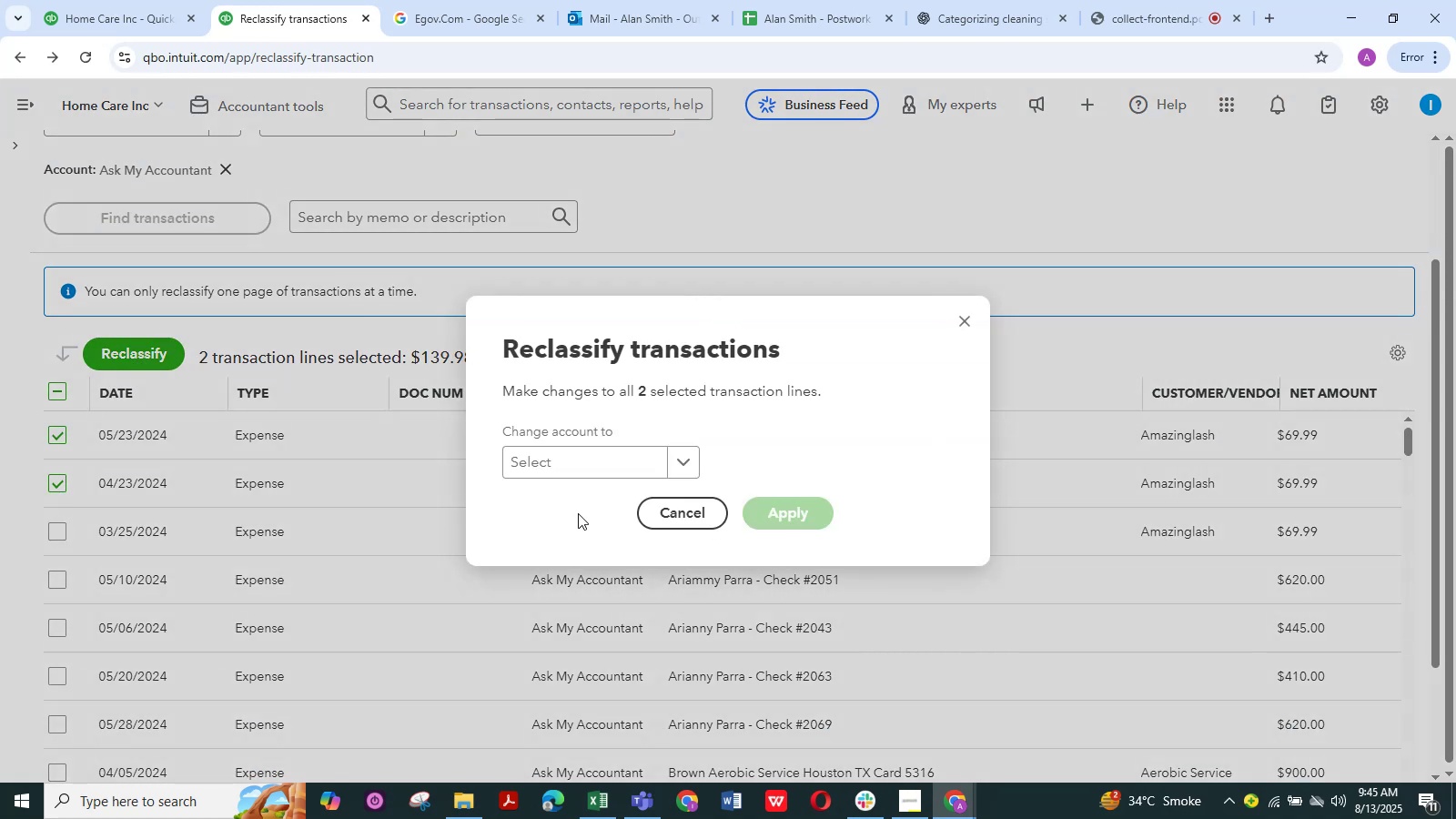 
left_click([575, 451])
 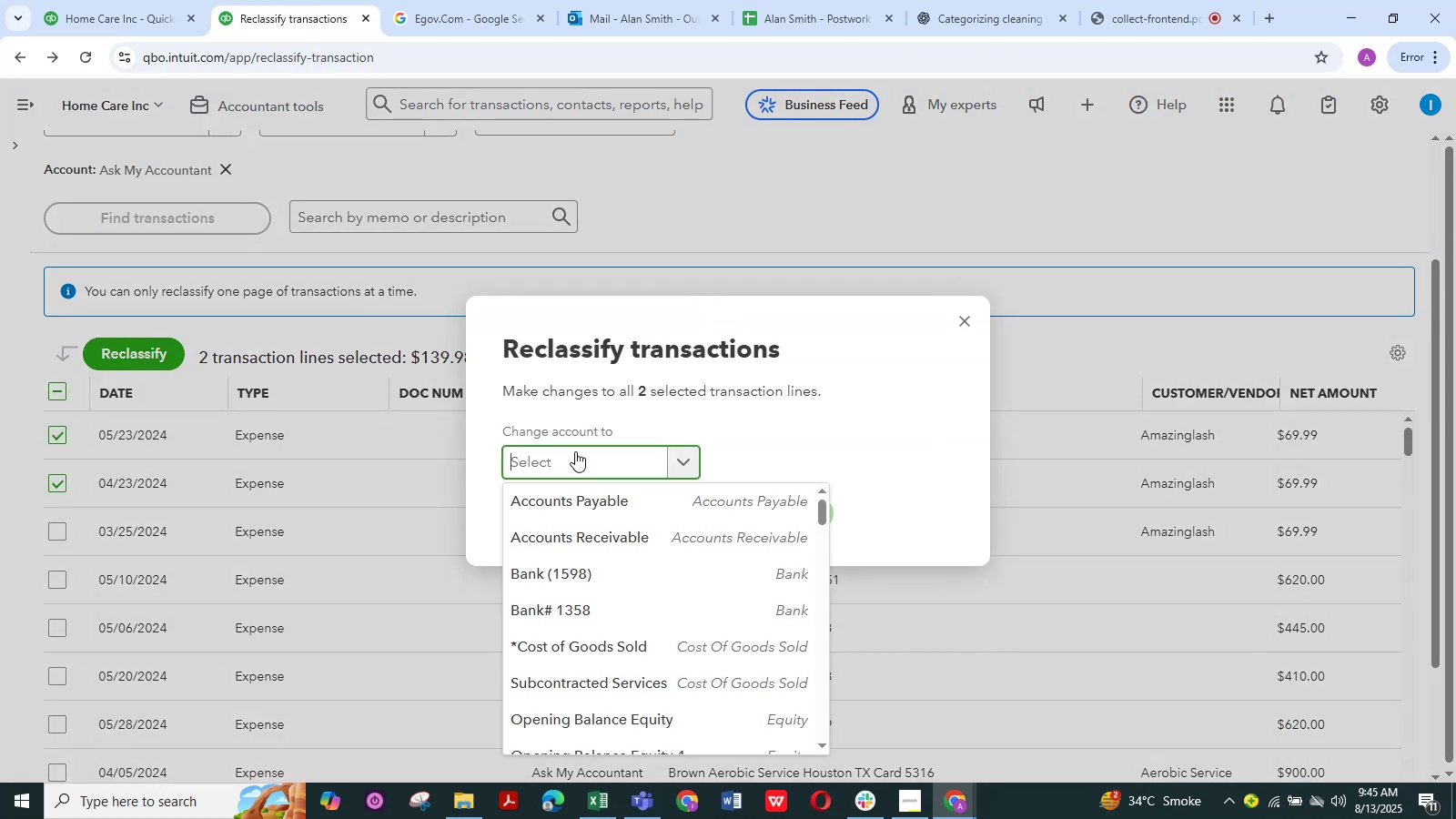 
type(share)
 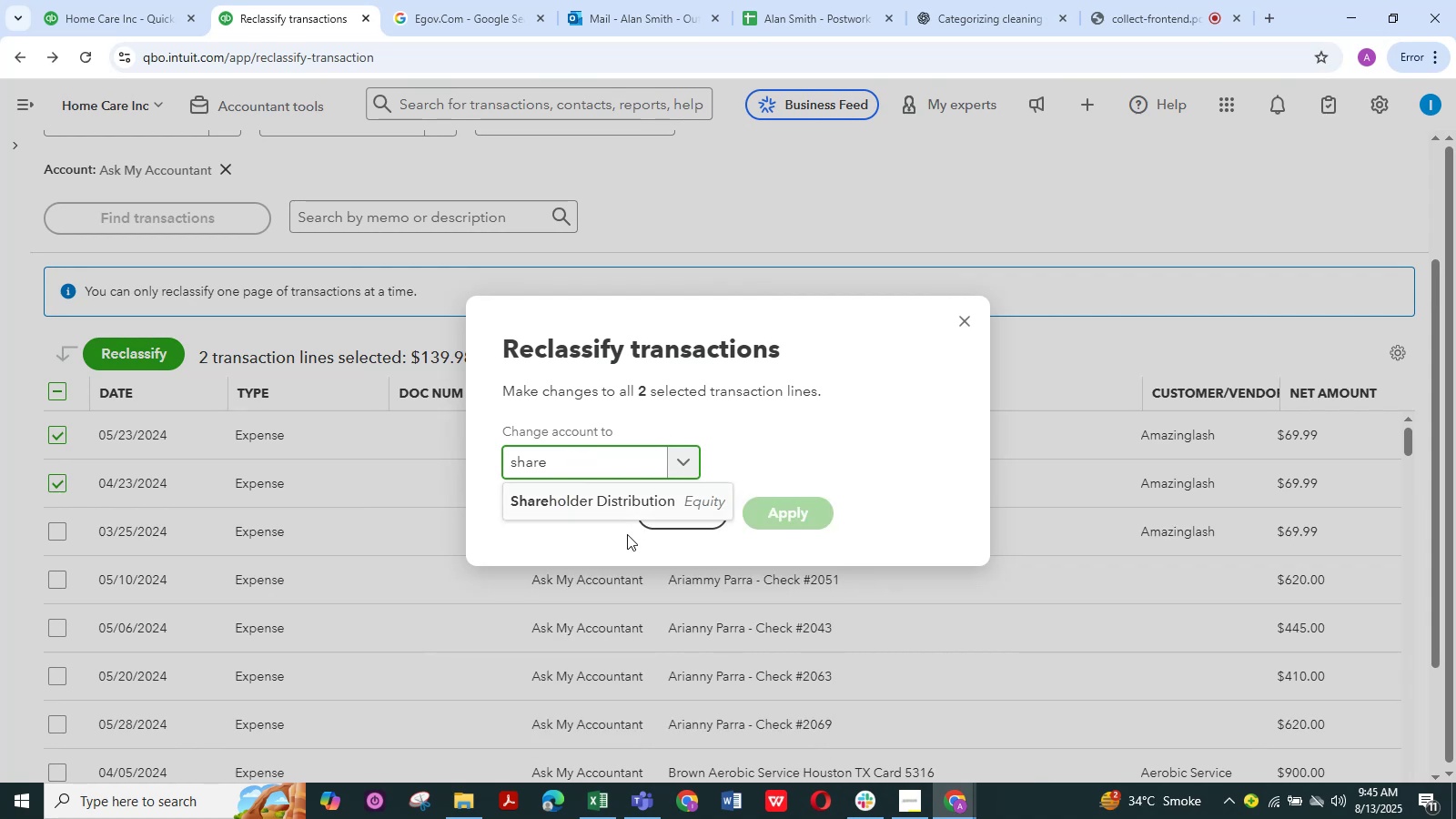 
left_click([622, 518])
 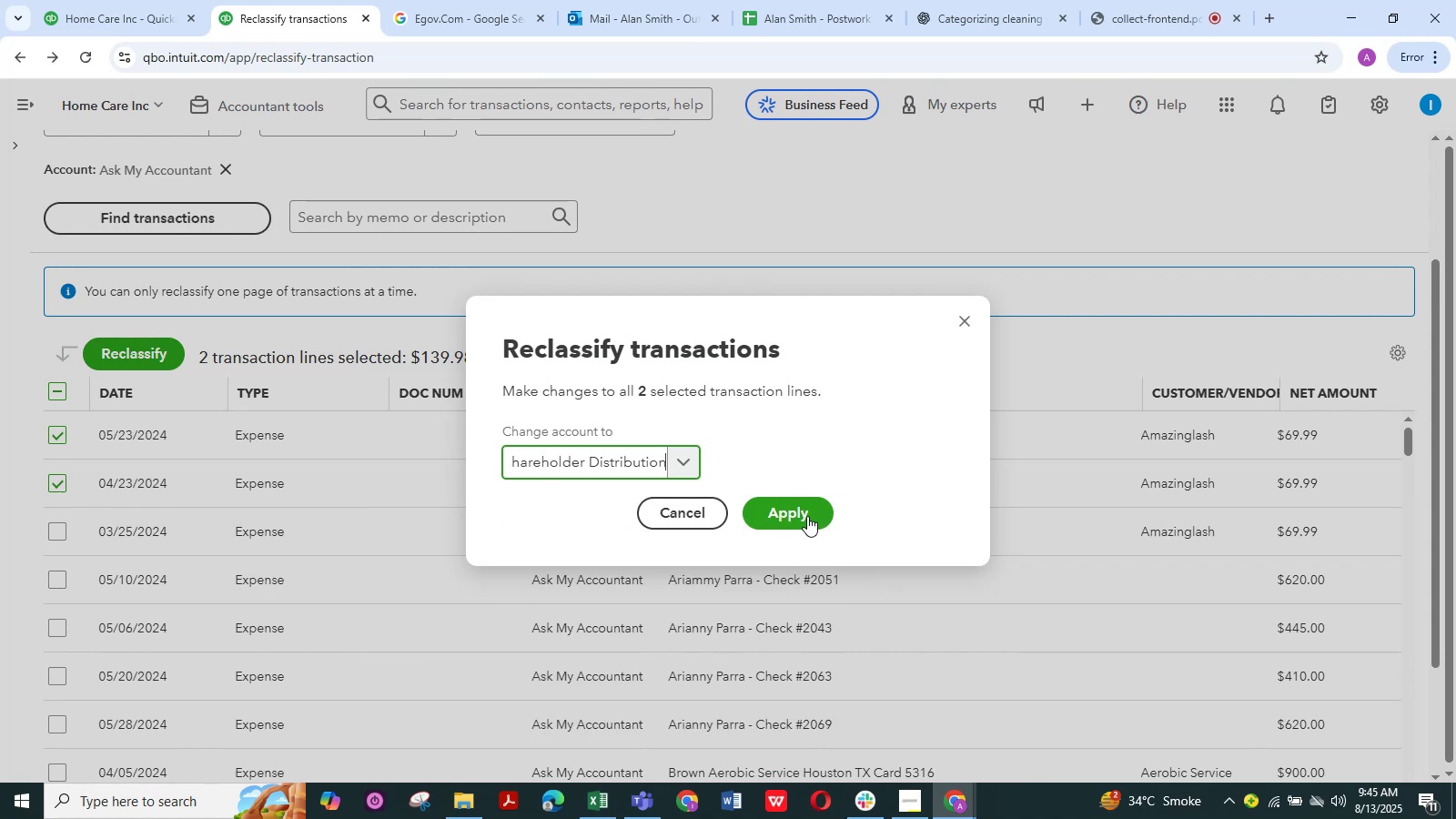 
left_click([776, 518])
 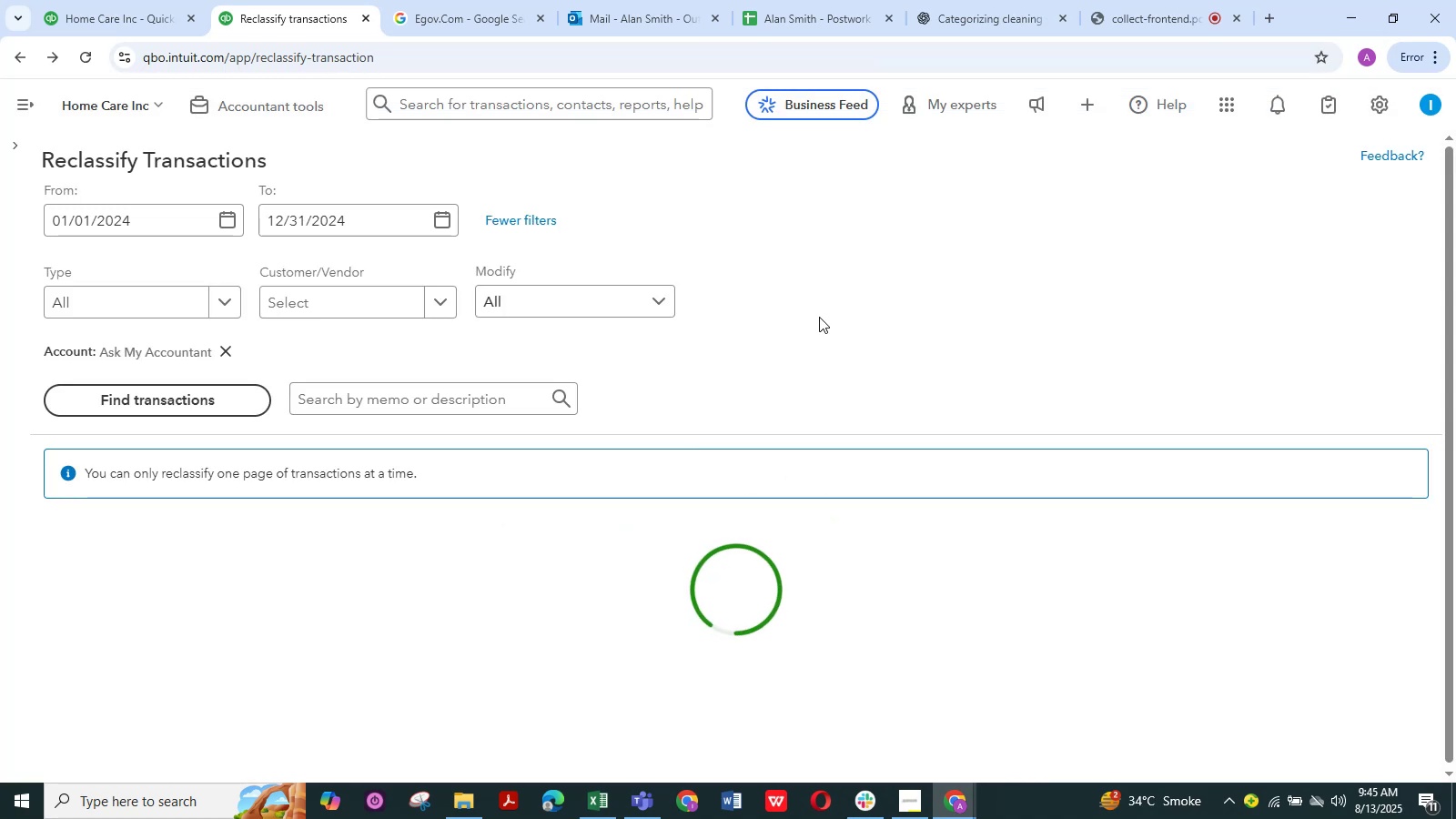 
scroll: coordinate [785, 364], scroll_direction: down, amount: 3.0
 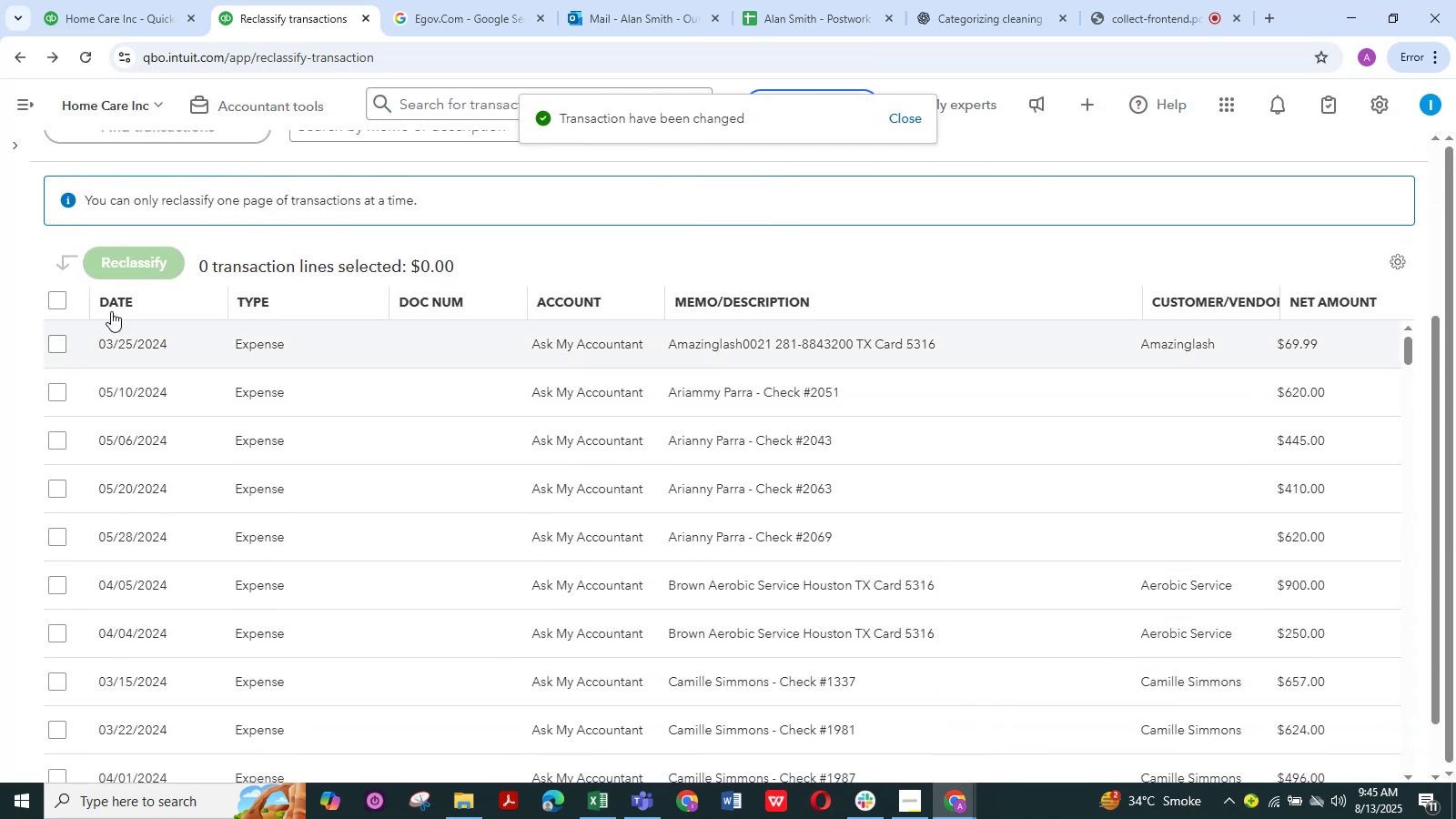 
left_click([48, 347])
 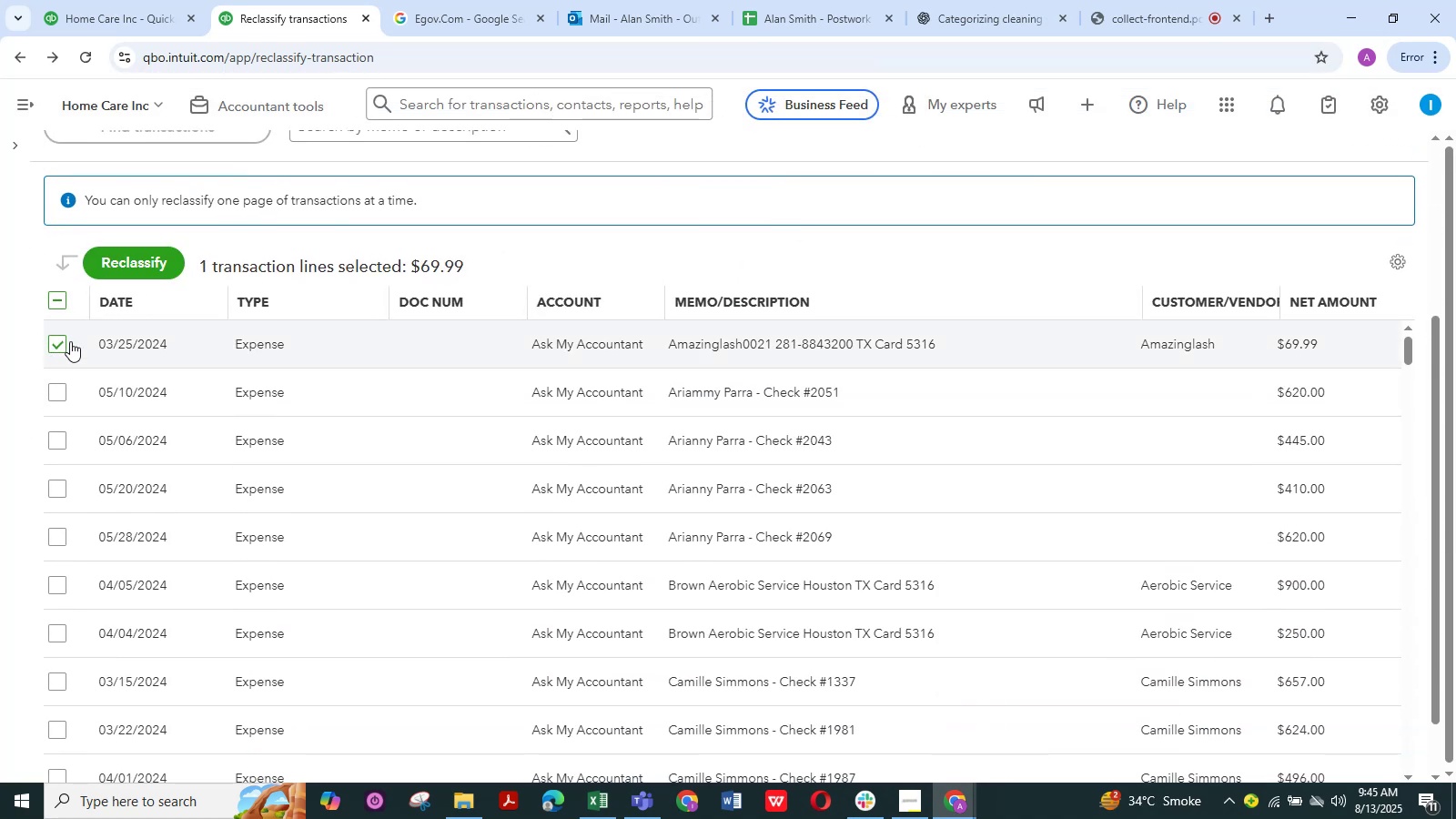 
left_click([137, 267])
 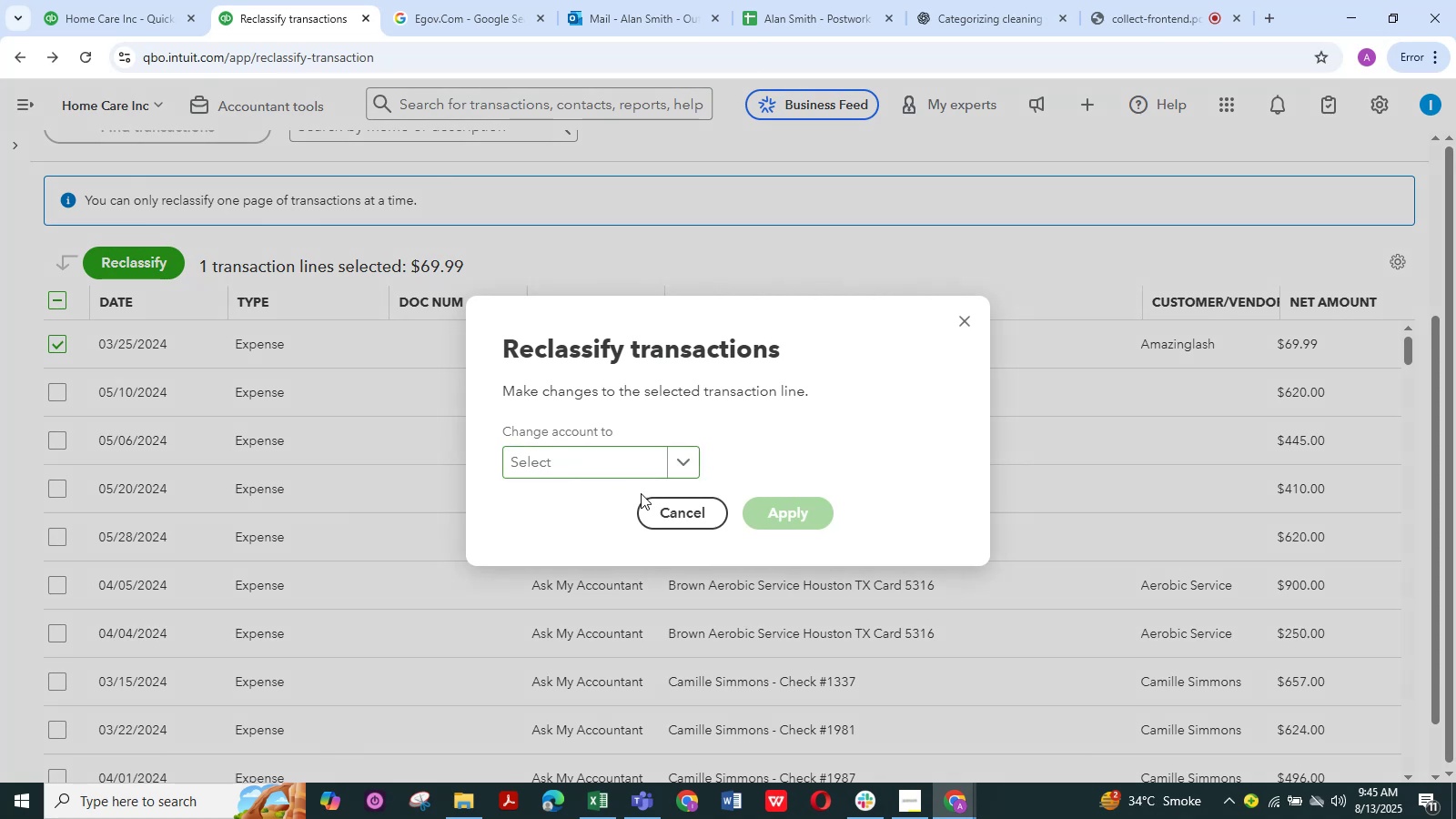 
left_click([627, 460])
 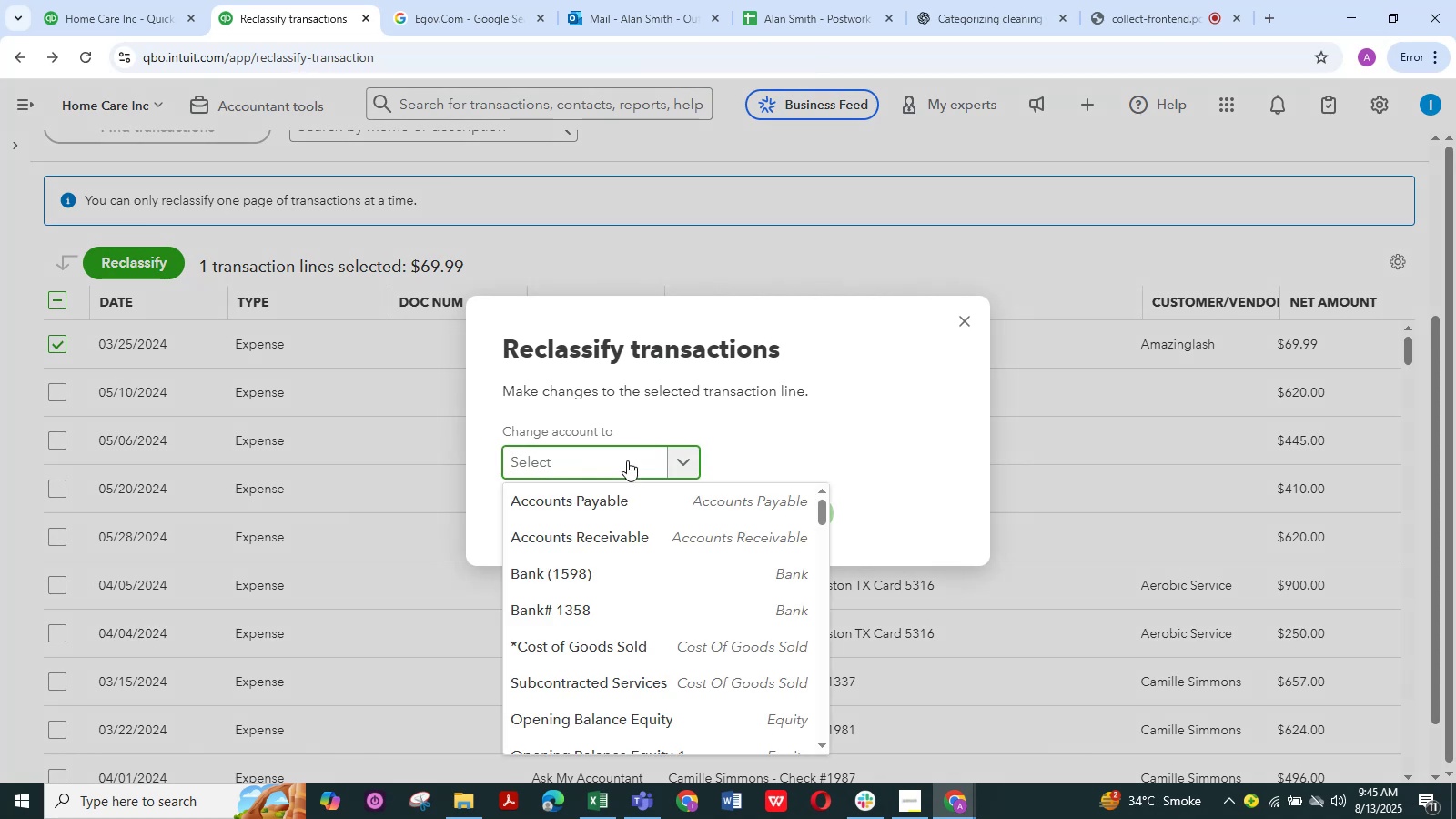 
type(share)
 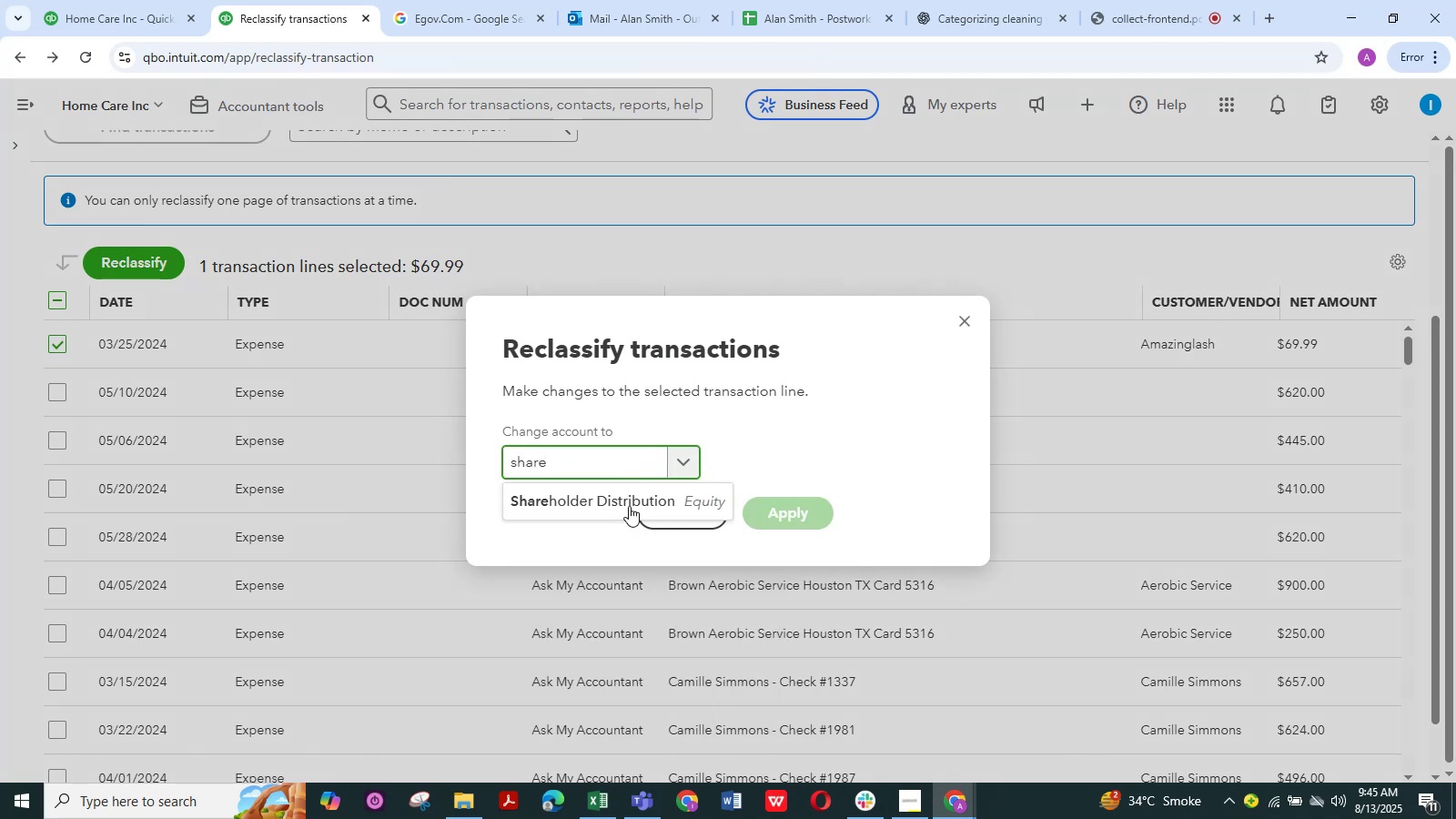 
left_click([631, 499])
 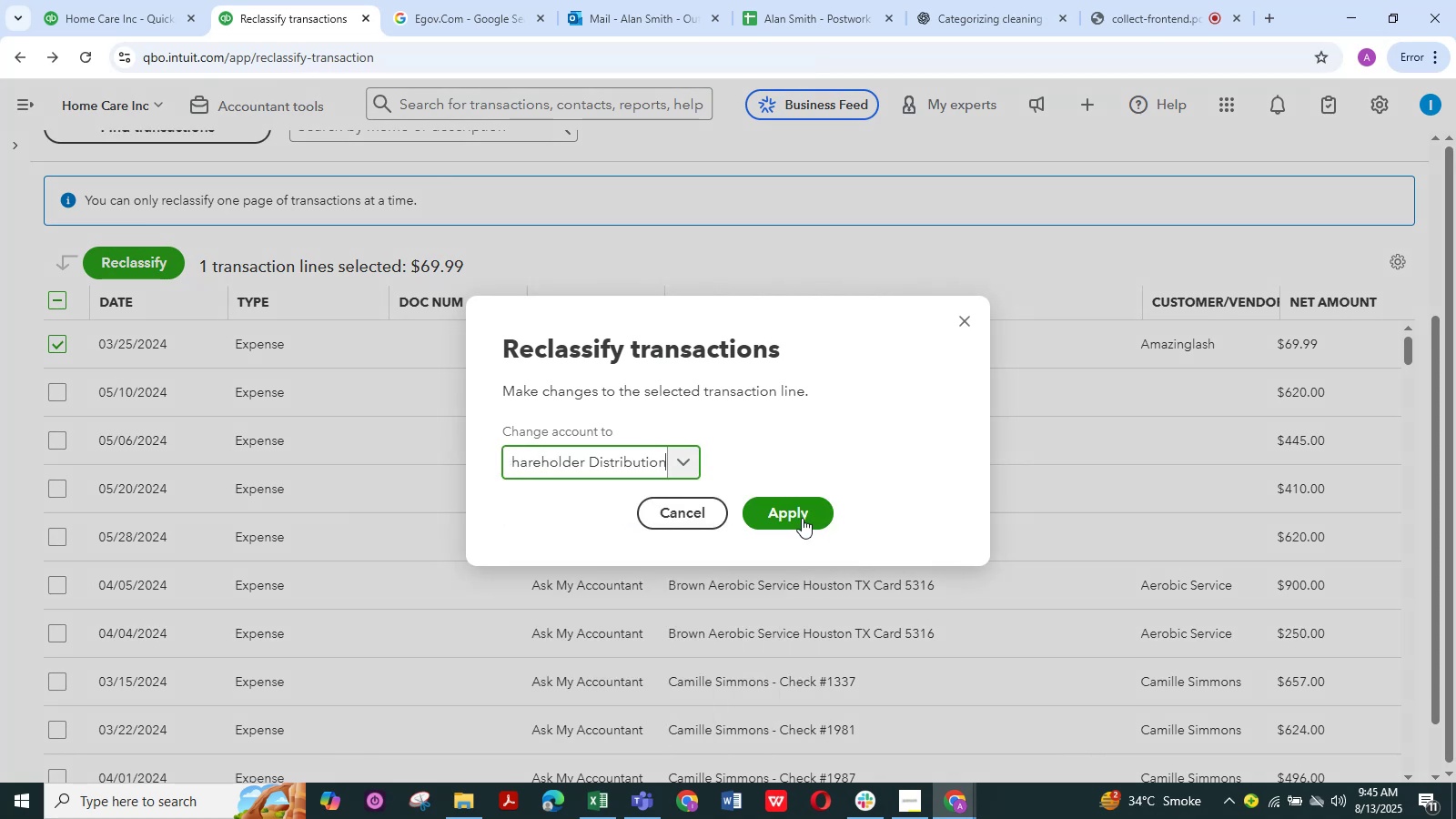 
left_click([802, 518])
 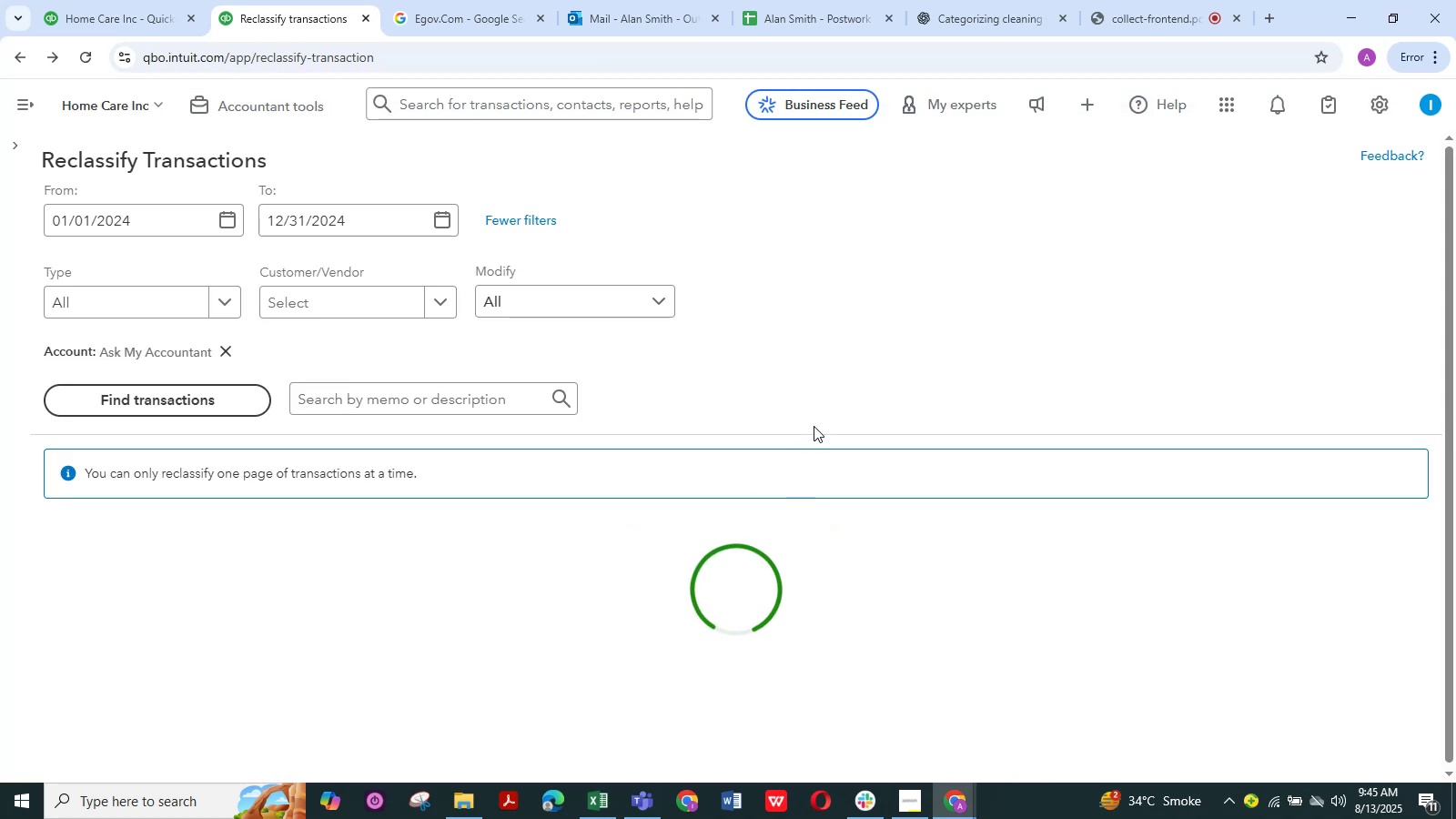 
scroll: coordinate [814, 426], scroll_direction: down, amount: 2.0
 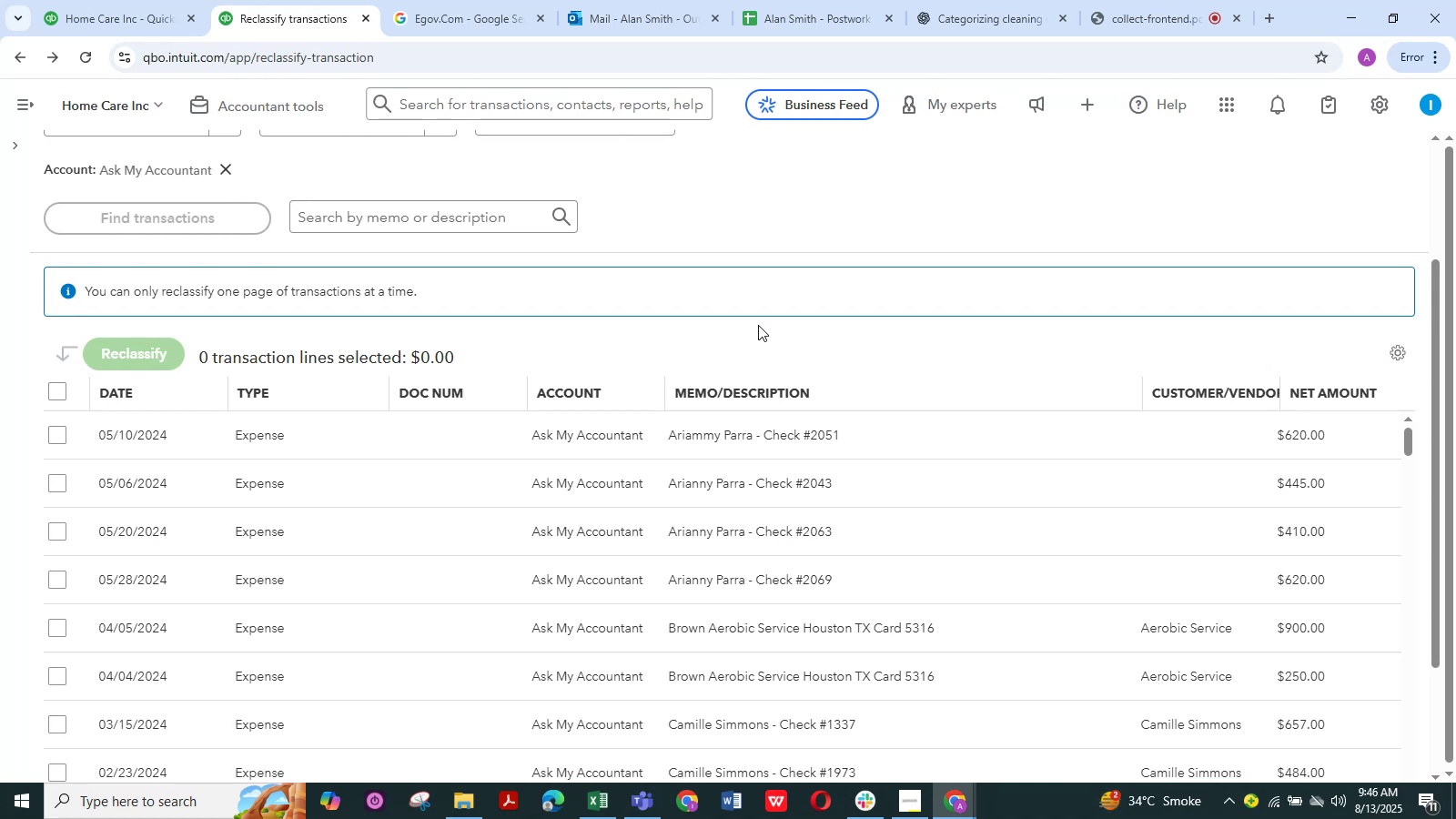 
wait(14.11)
 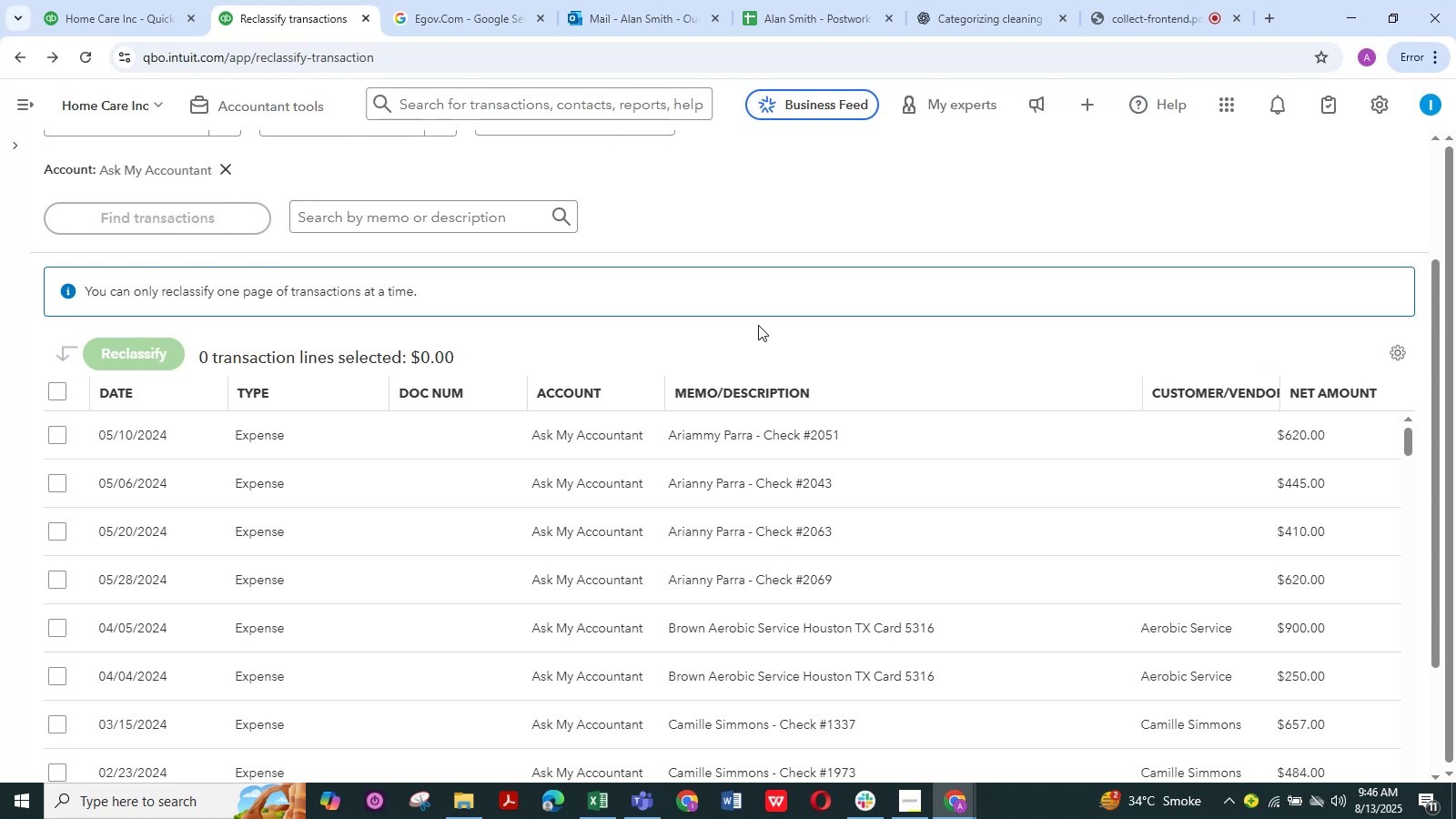 
left_click([55, 483])
 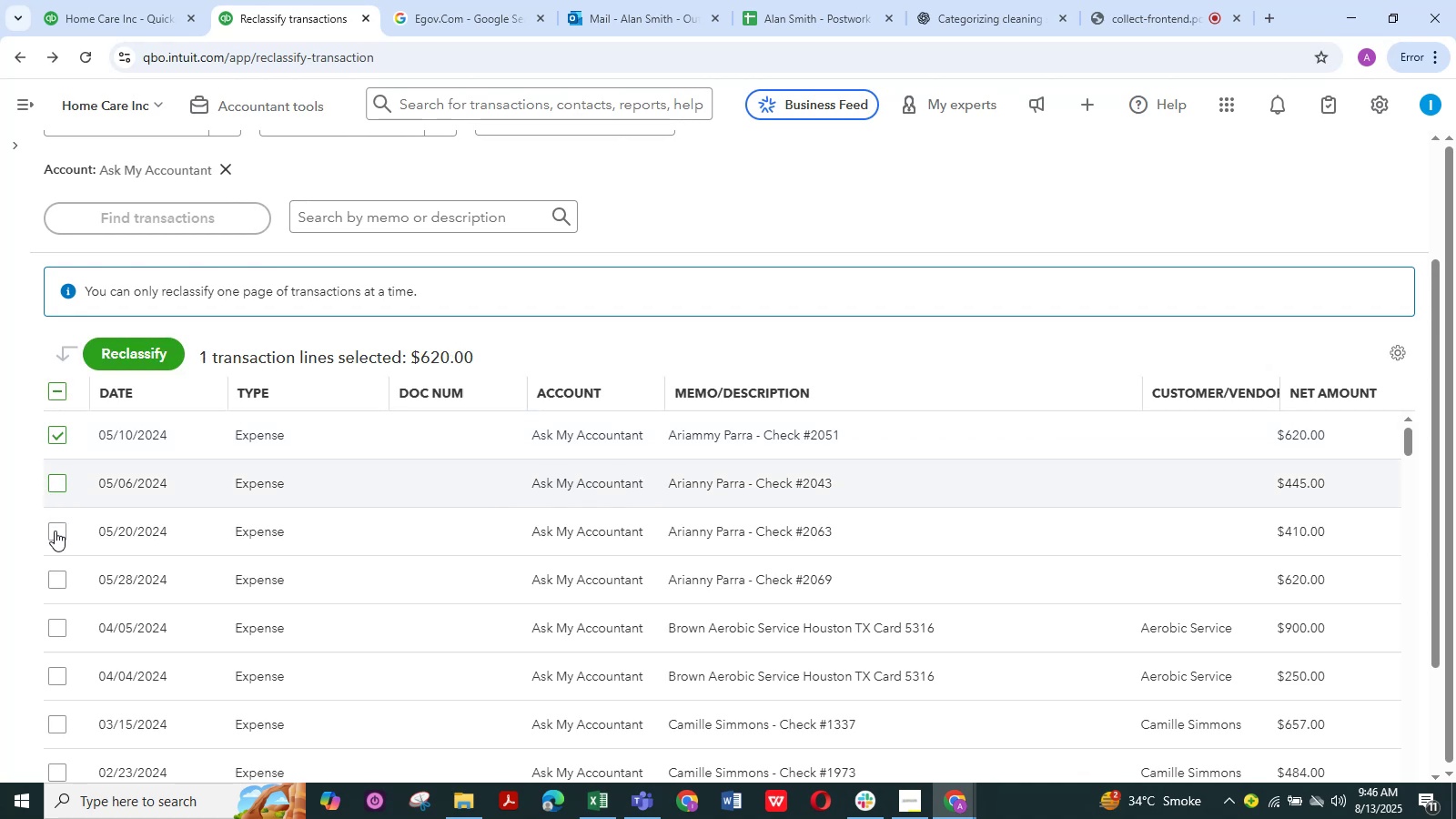 
left_click([55, 531])
 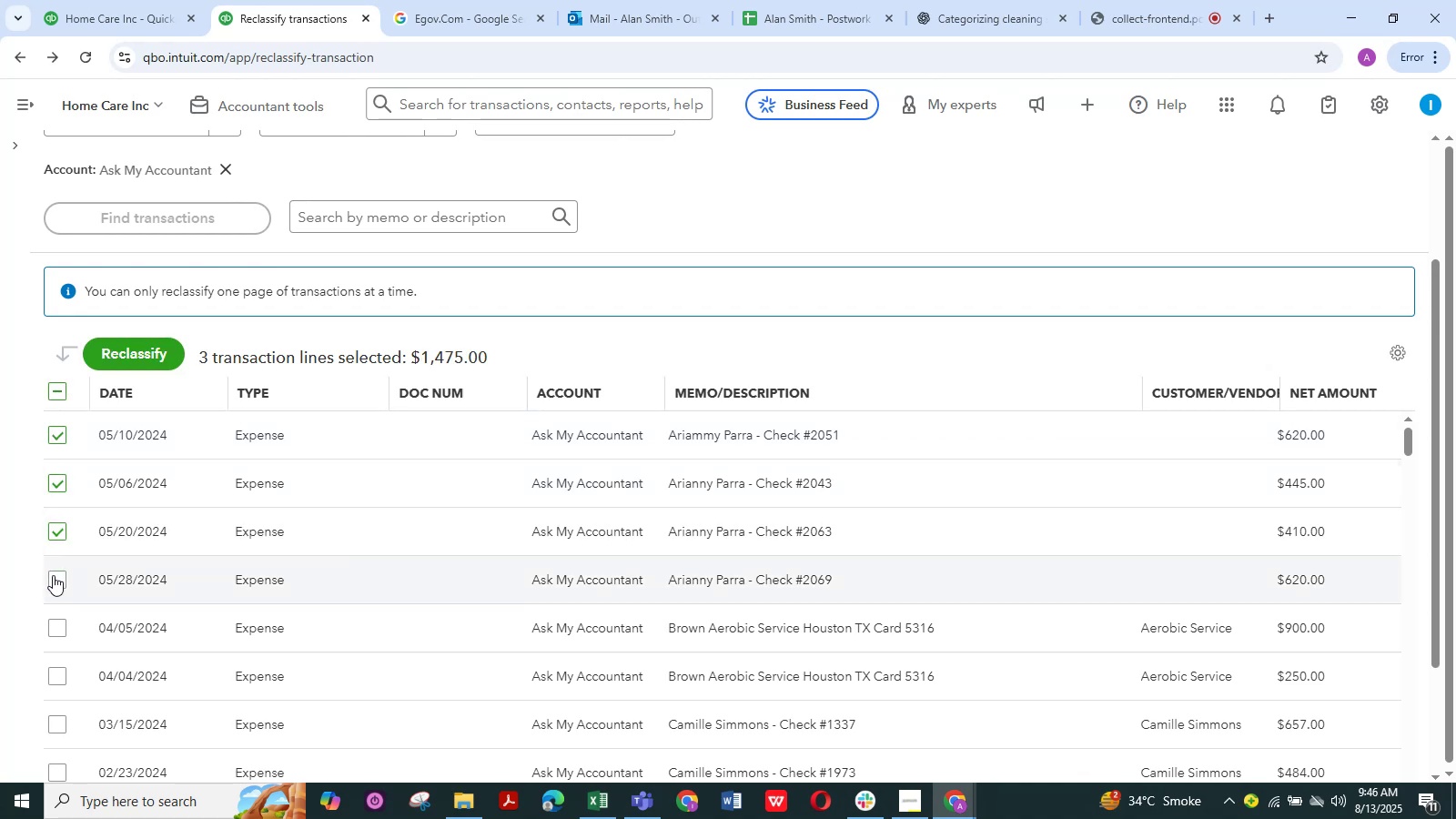 
left_click([53, 580])
 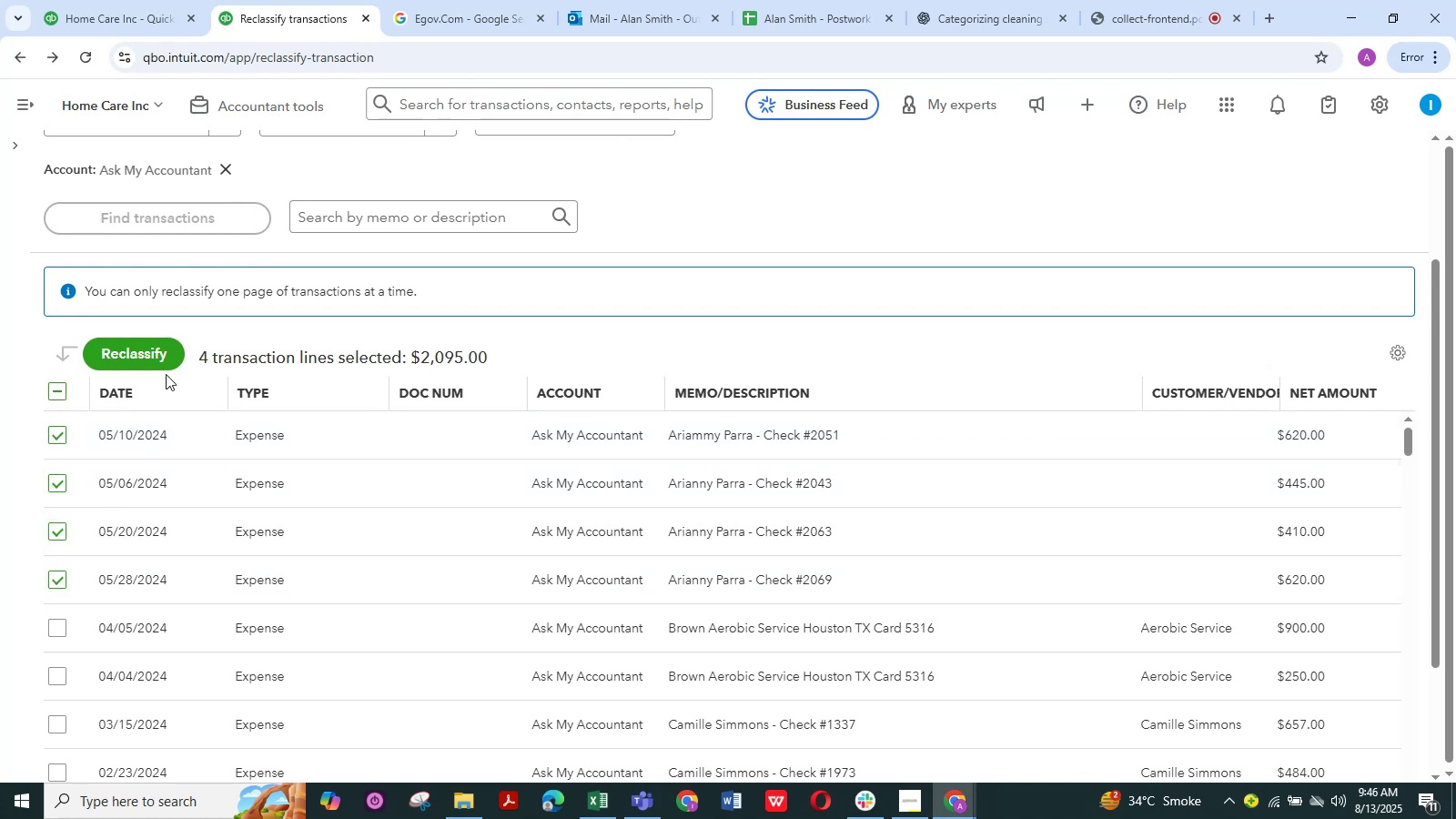 
left_click([157, 359])
 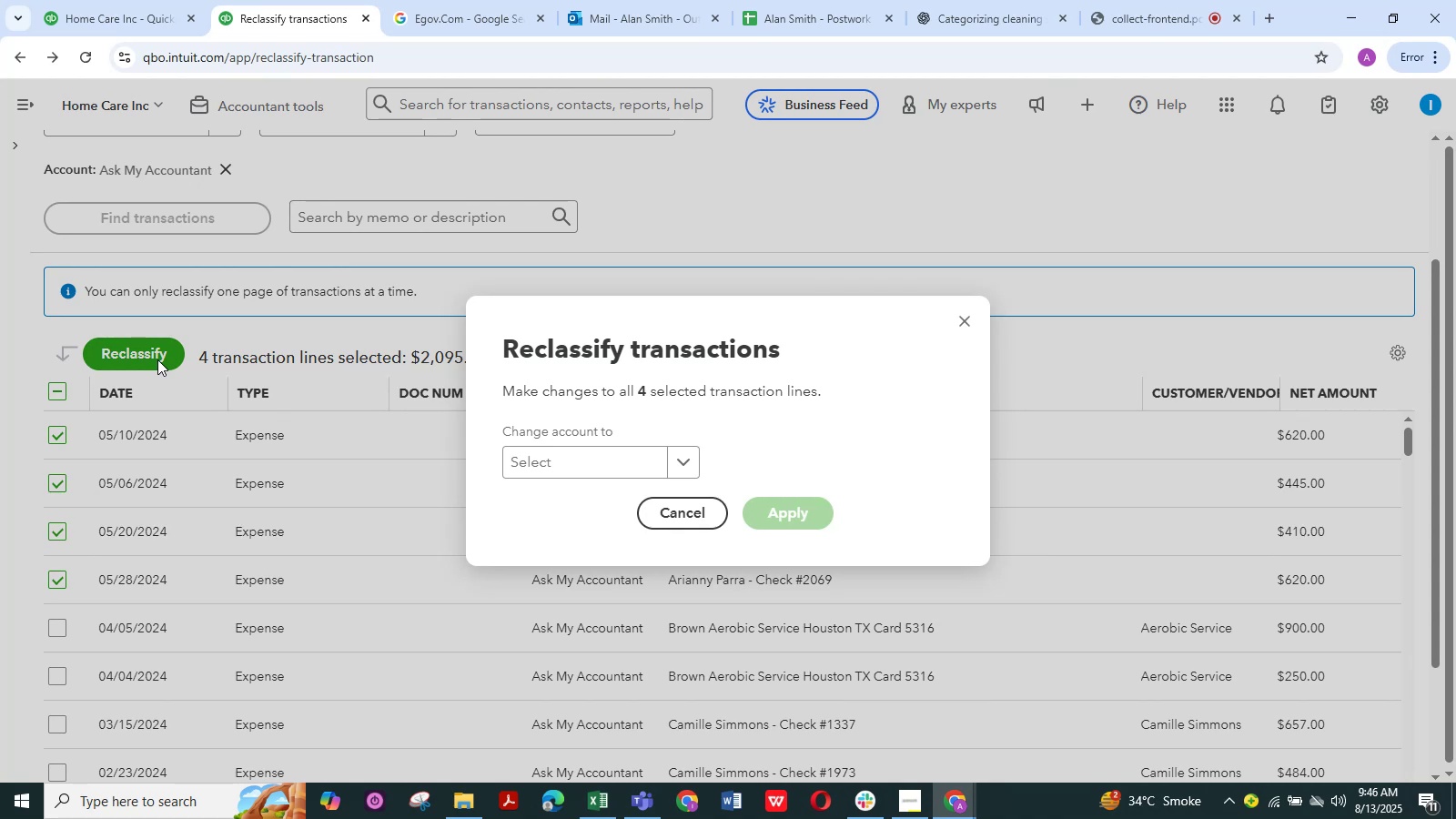 
wait(13.35)
 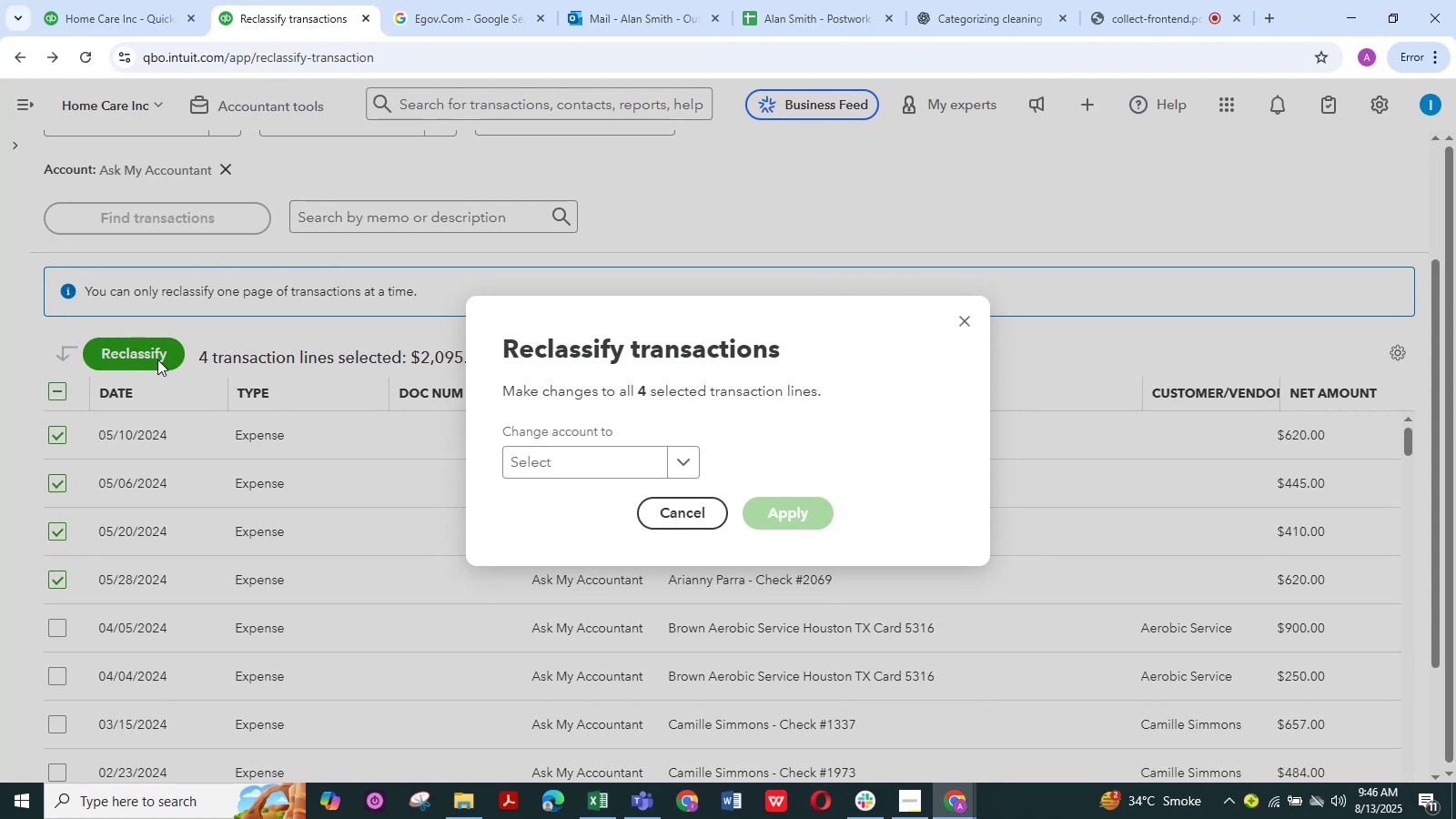 
left_click_drag(start_coordinate=[616, 450], to_coordinate=[616, 455])
 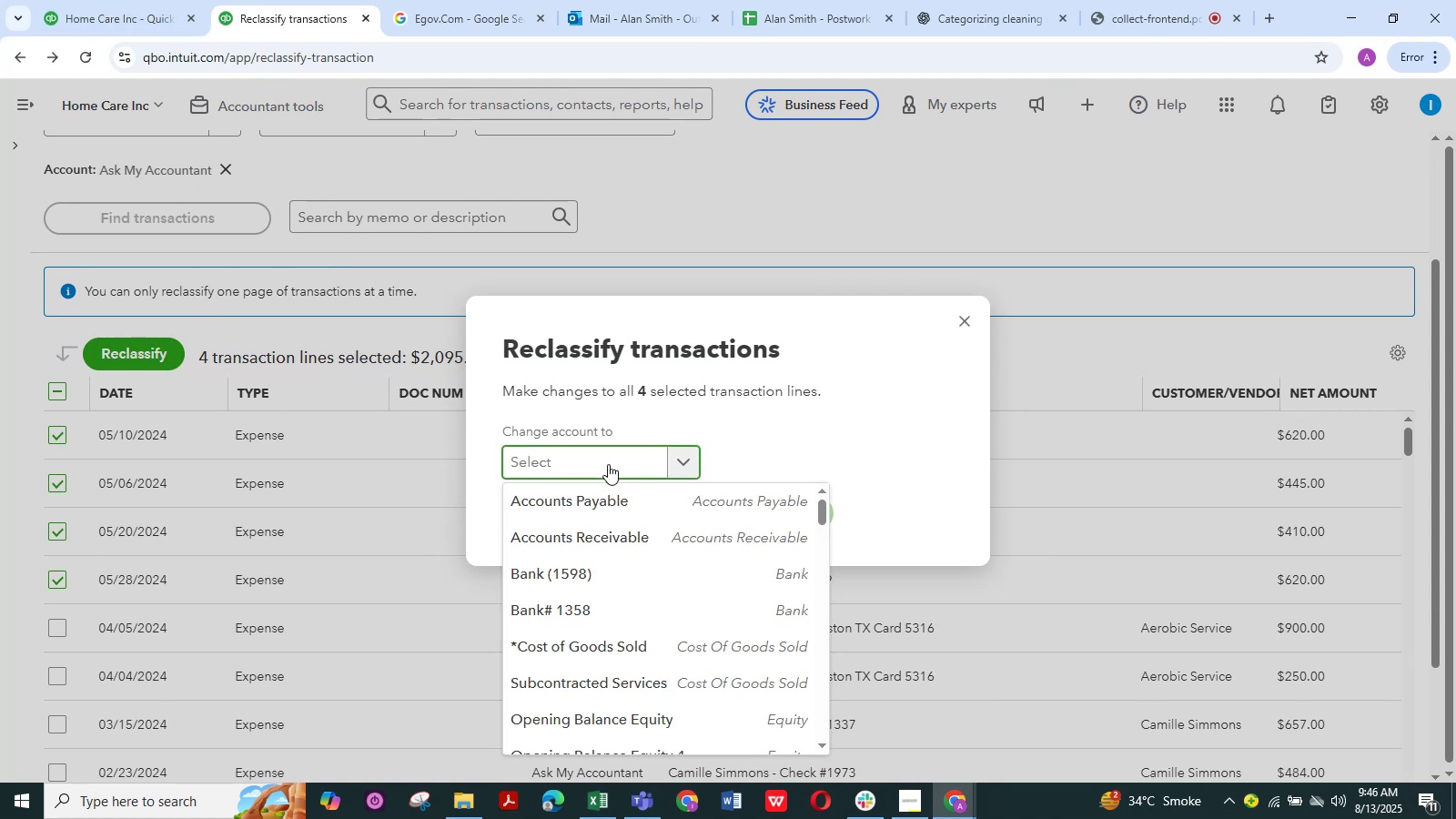 
type(subcontra)
 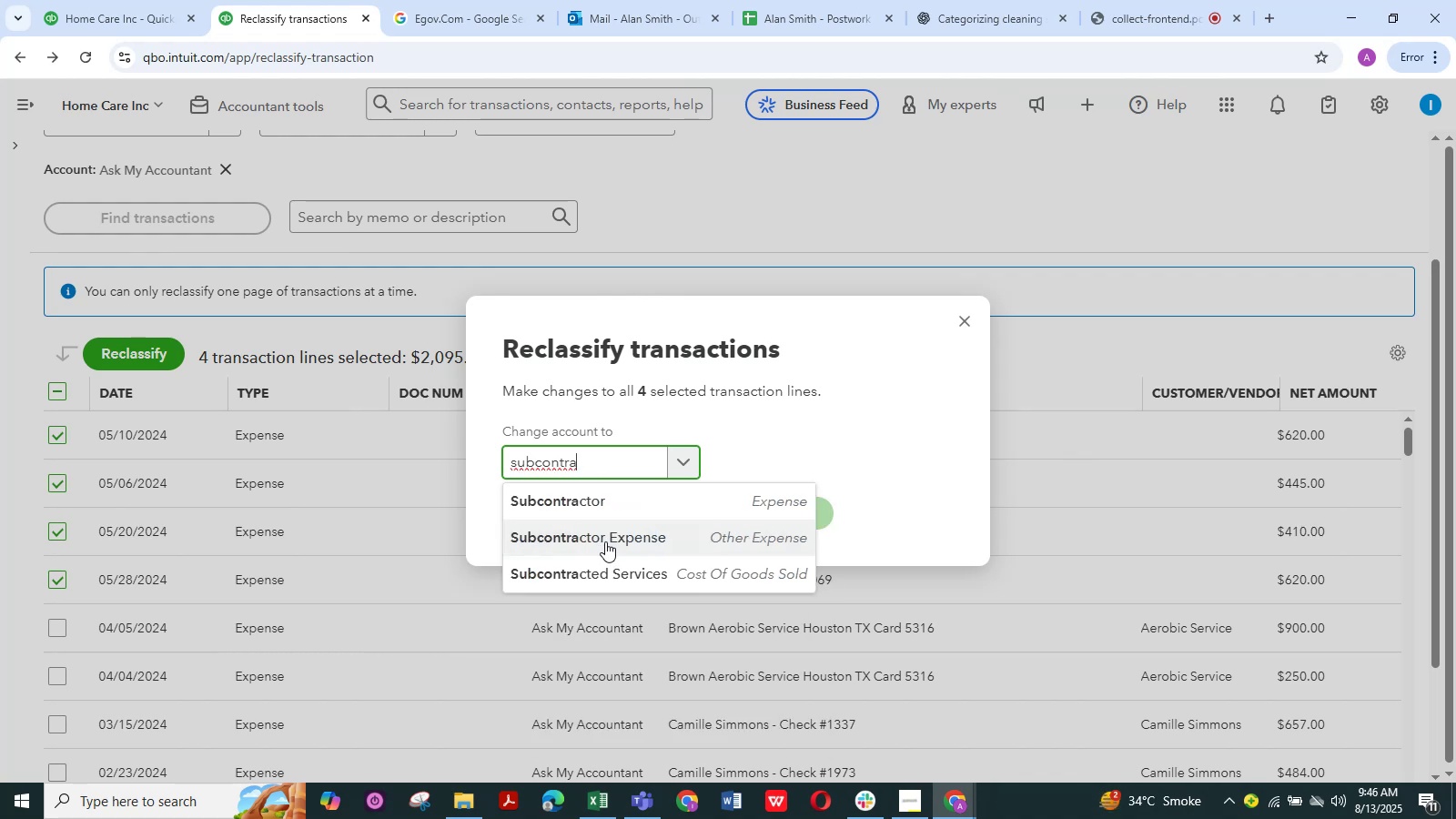 
left_click([612, 514])
 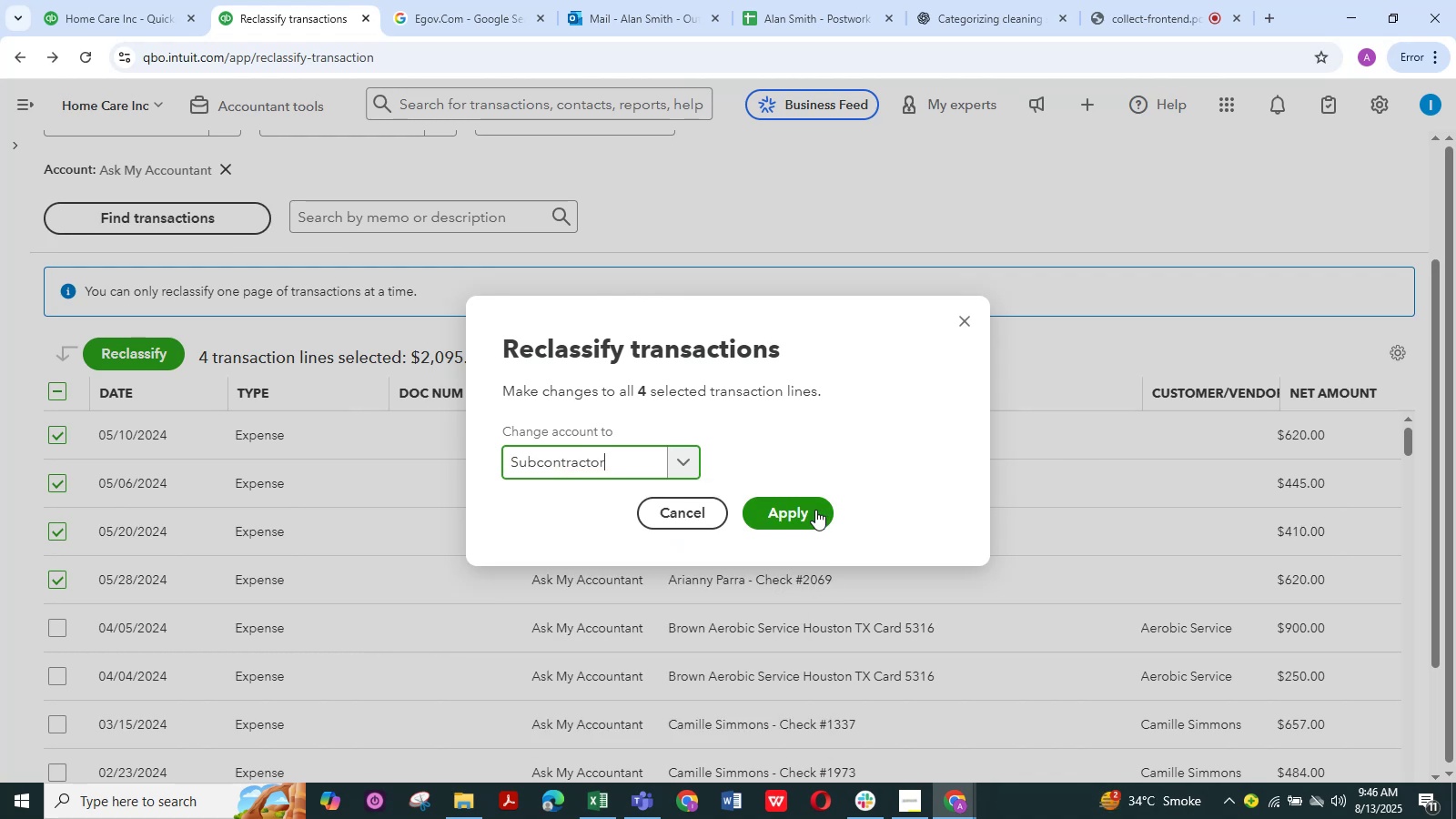 
left_click([814, 510])
 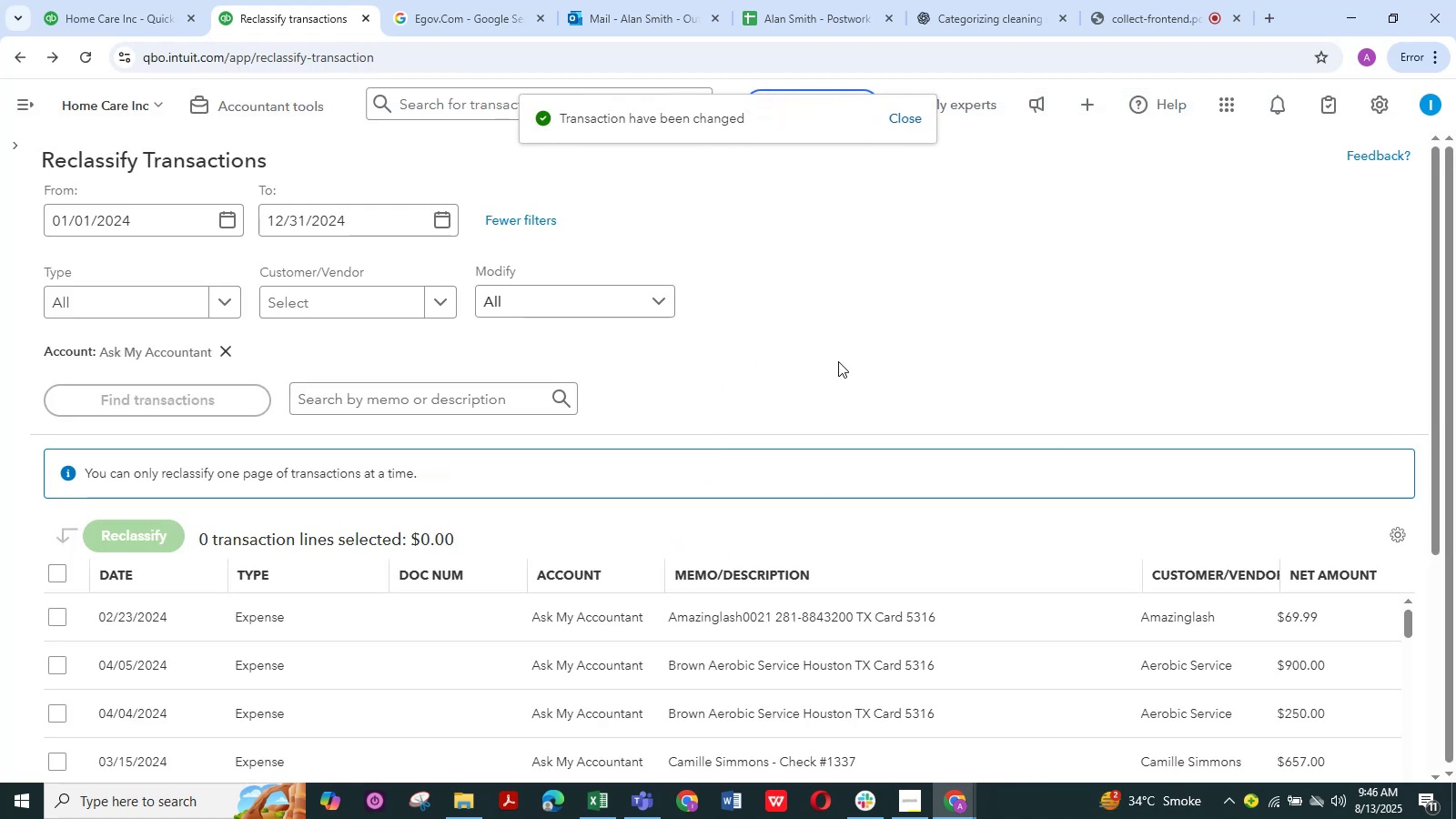 
wait(9.17)
 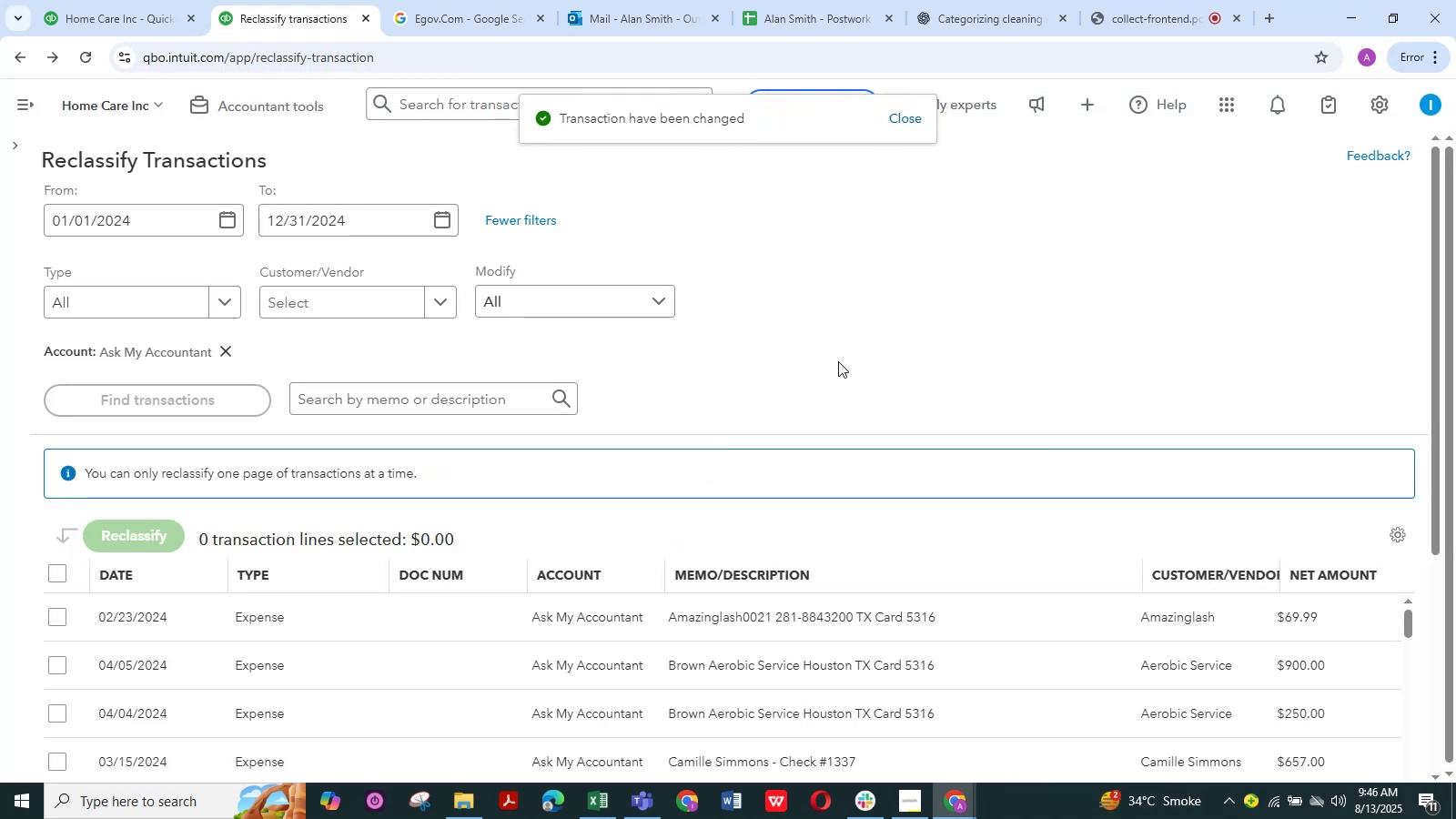 
left_click([58, 622])
 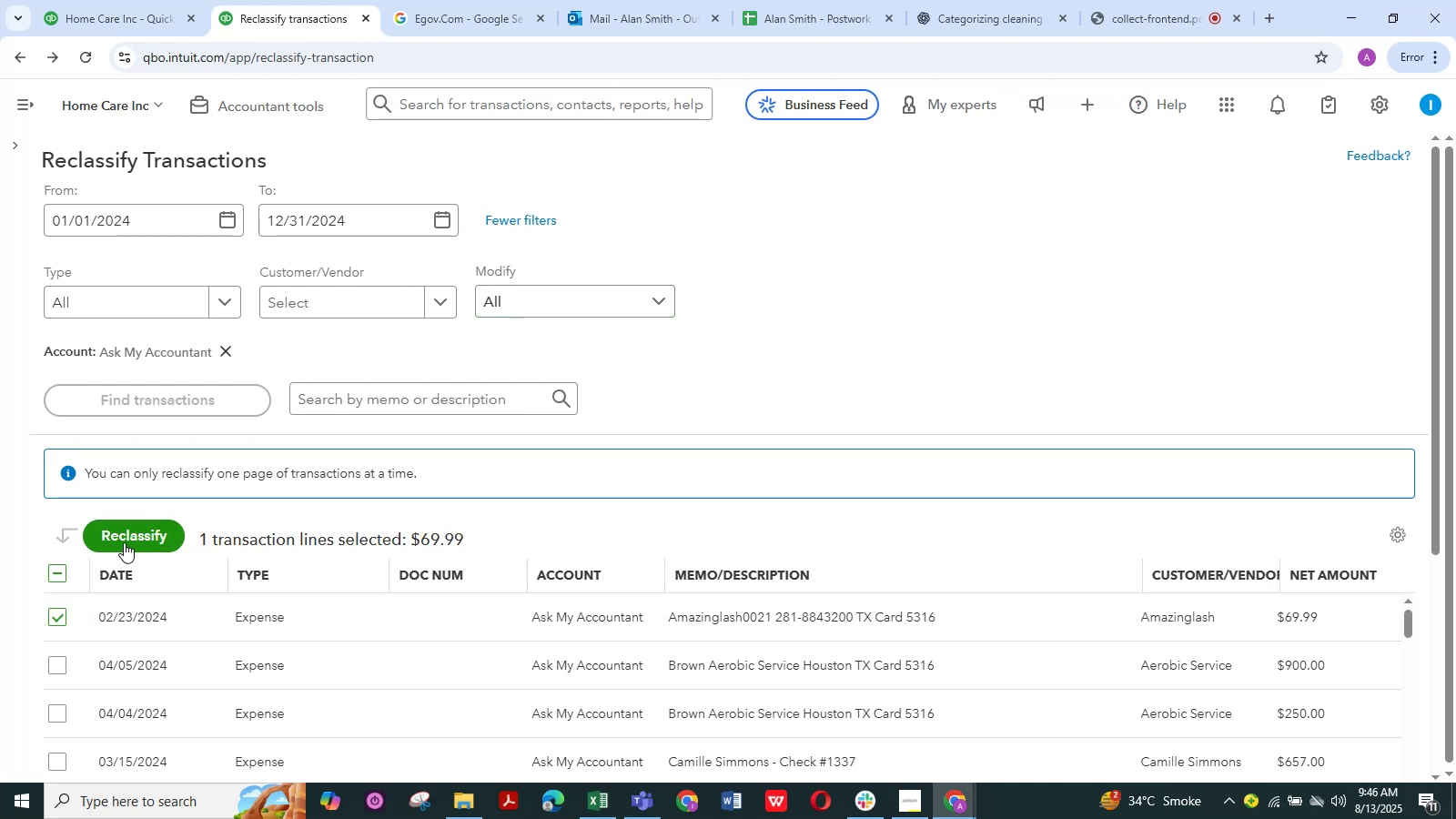 
left_click([125, 541])
 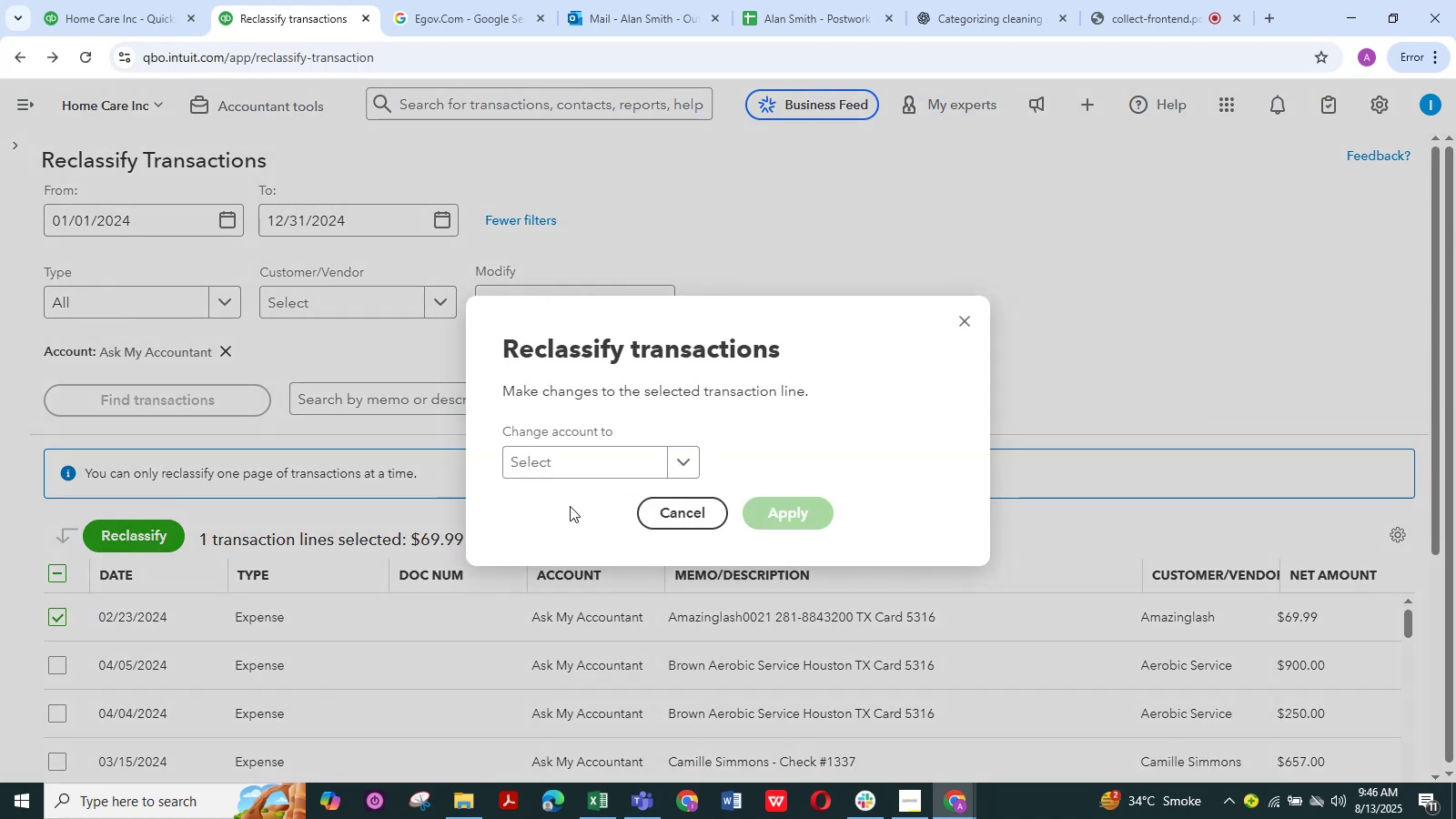 
left_click([563, 450])
 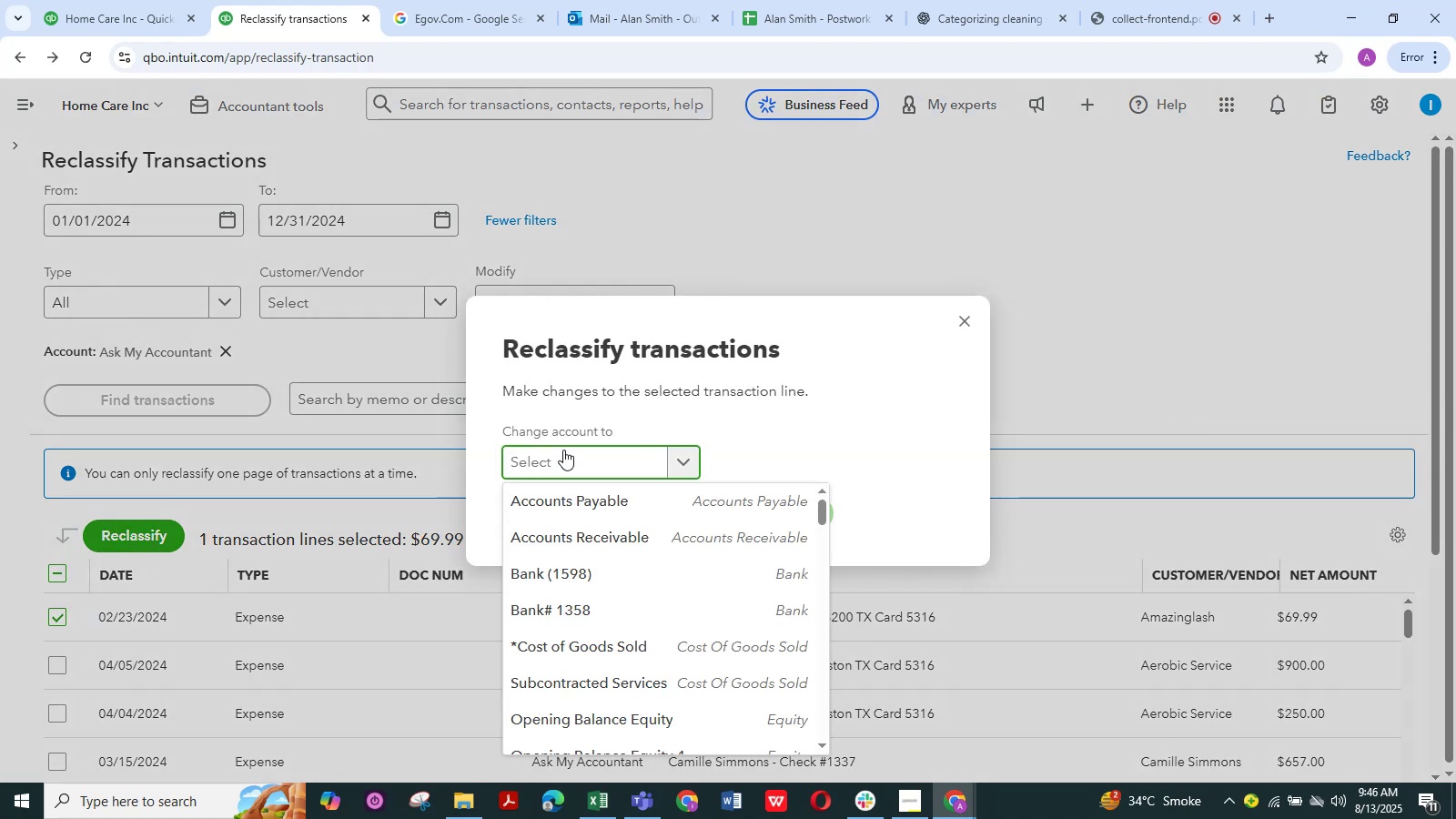 
type(share)
 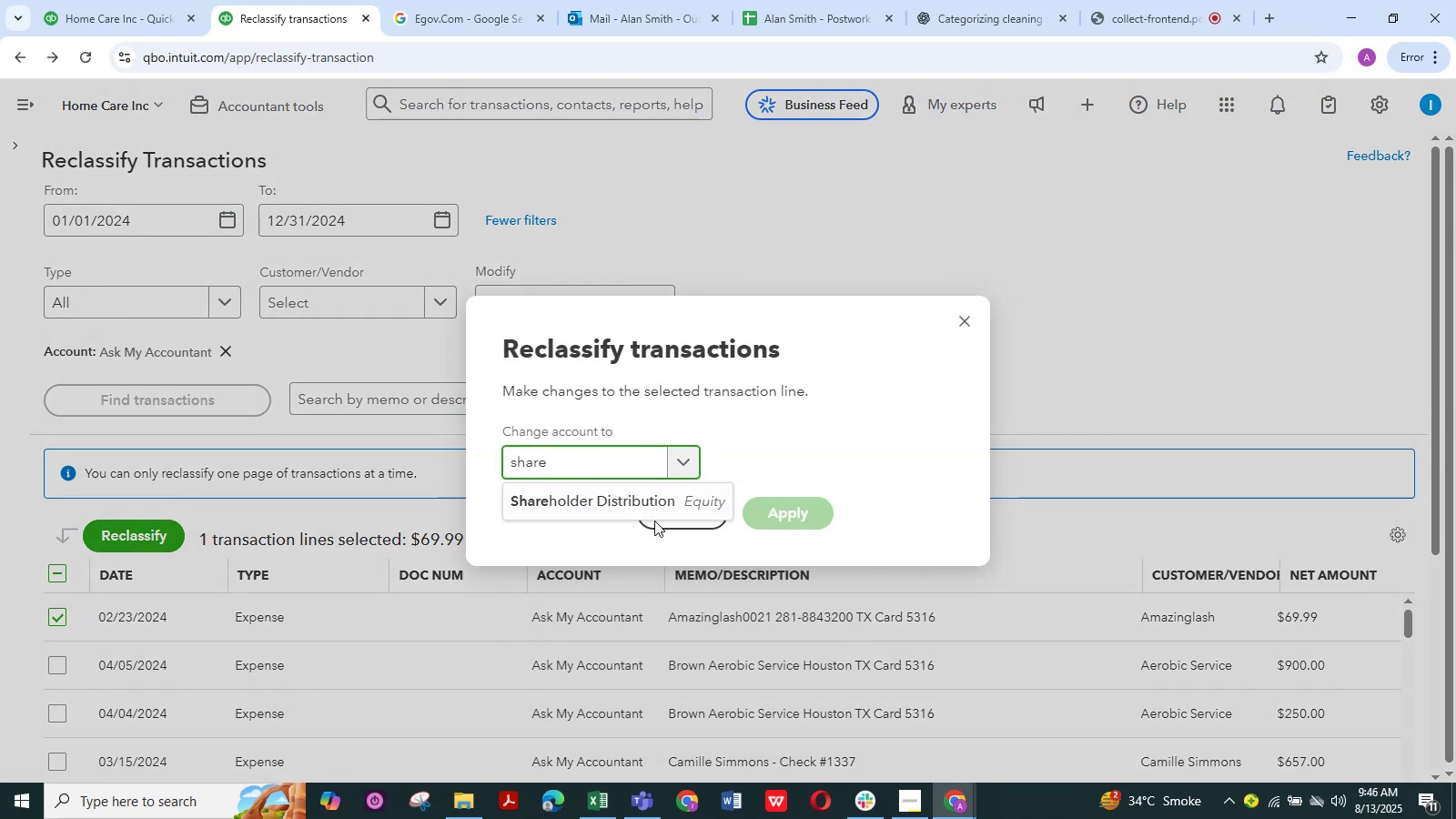 
left_click([656, 508])
 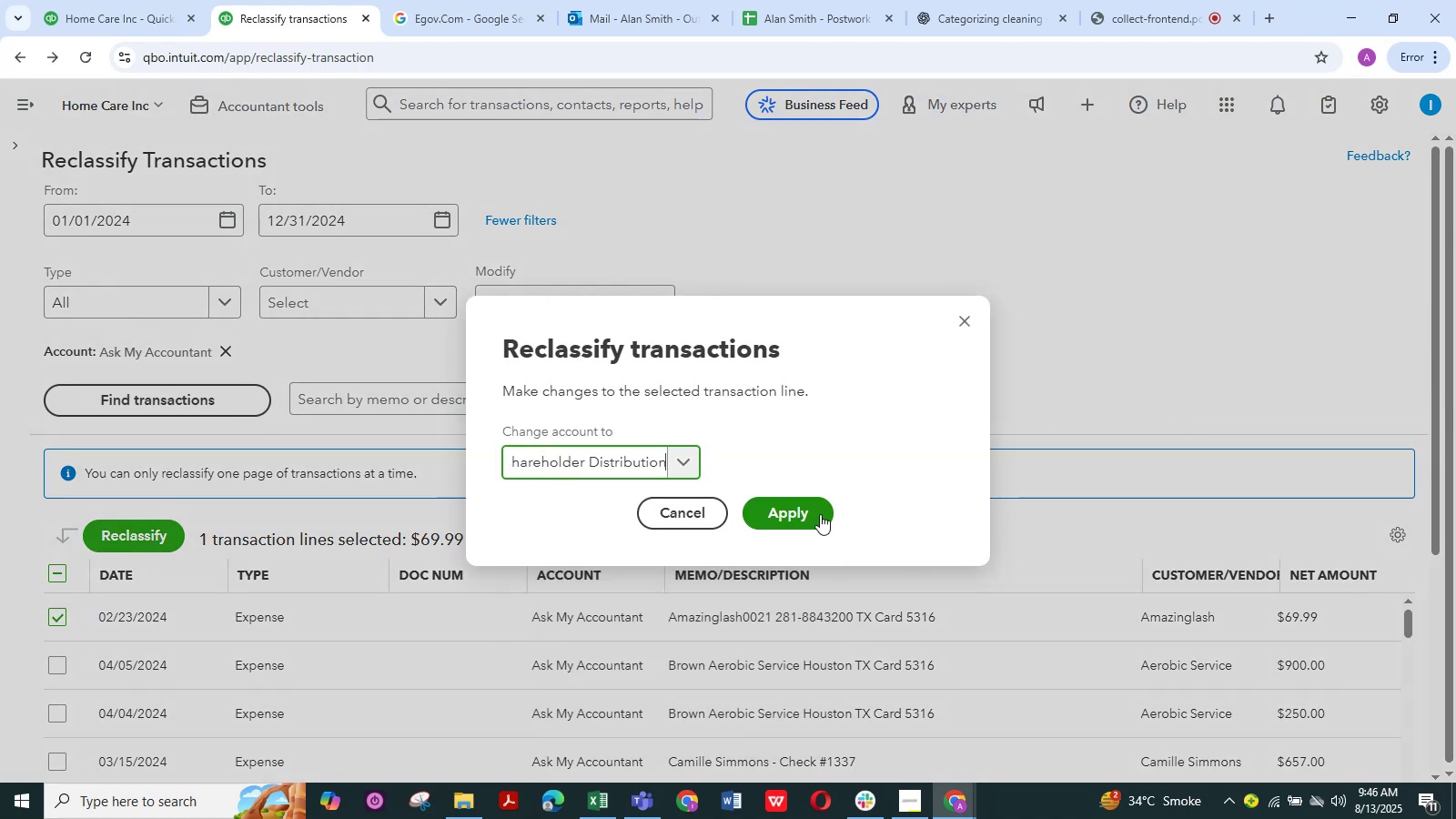 
left_click([820, 514])
 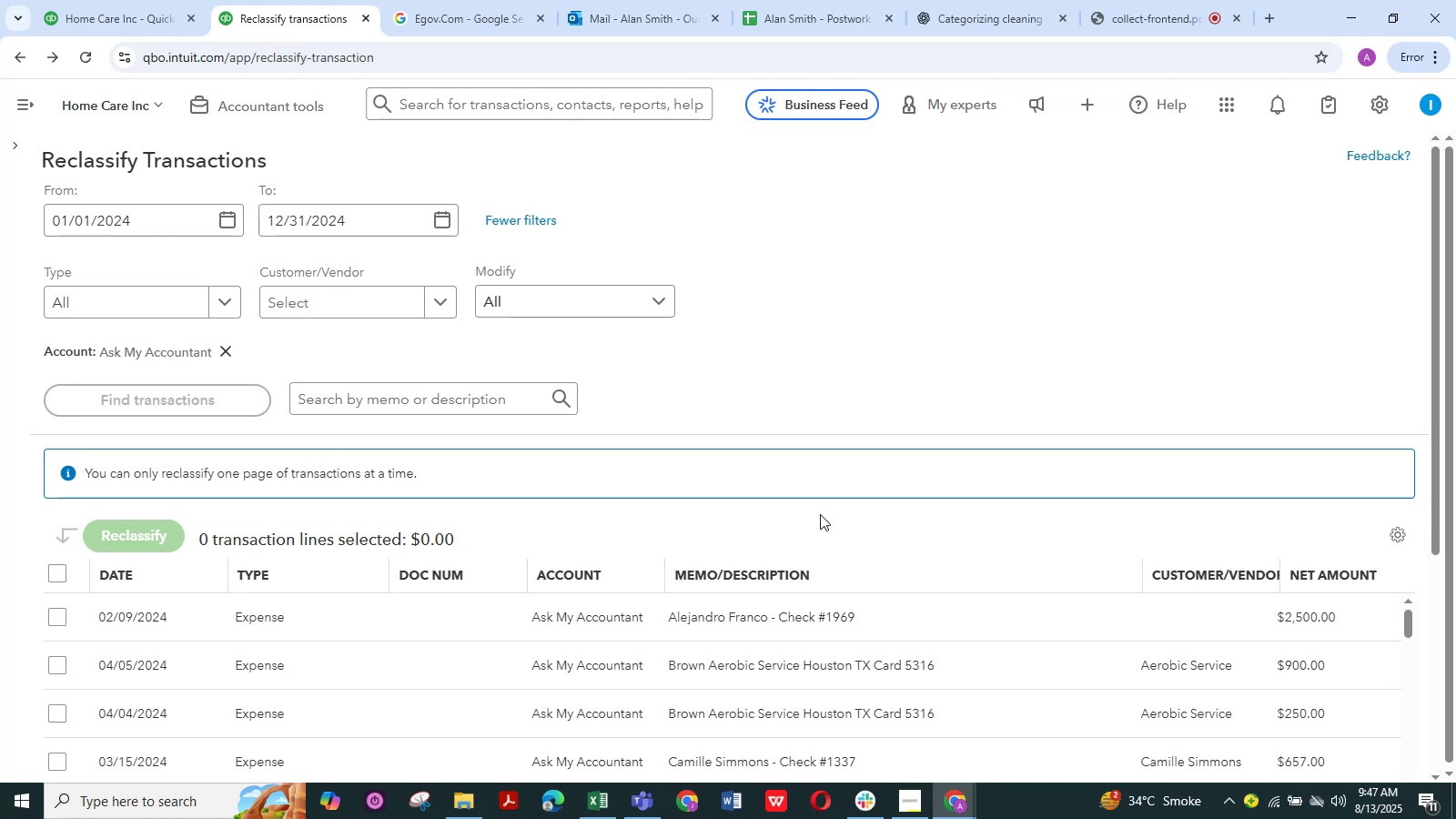 
wait(24.67)
 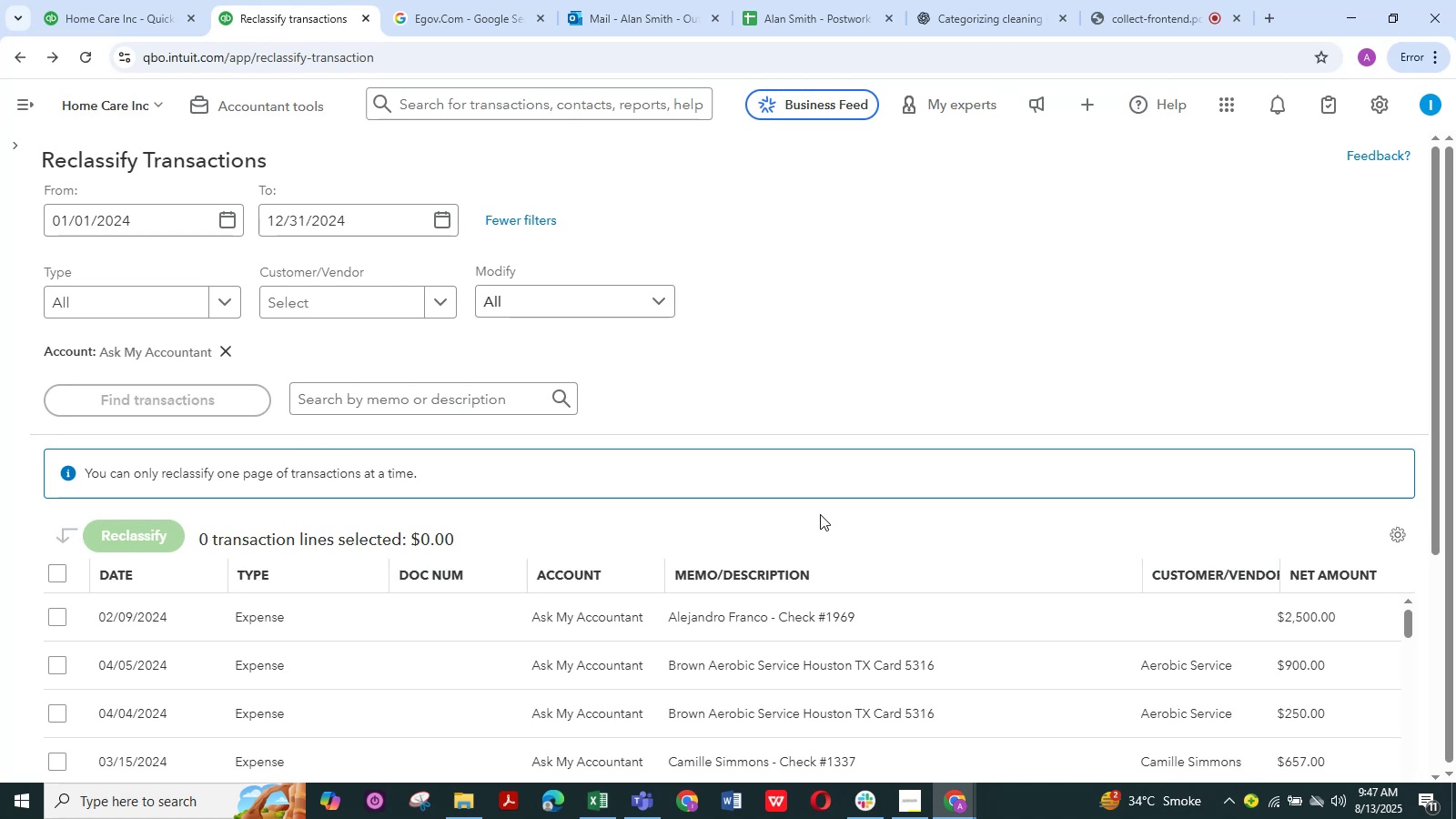 
scroll: coordinate [820, 514], scroll_direction: down, amount: 2.0
 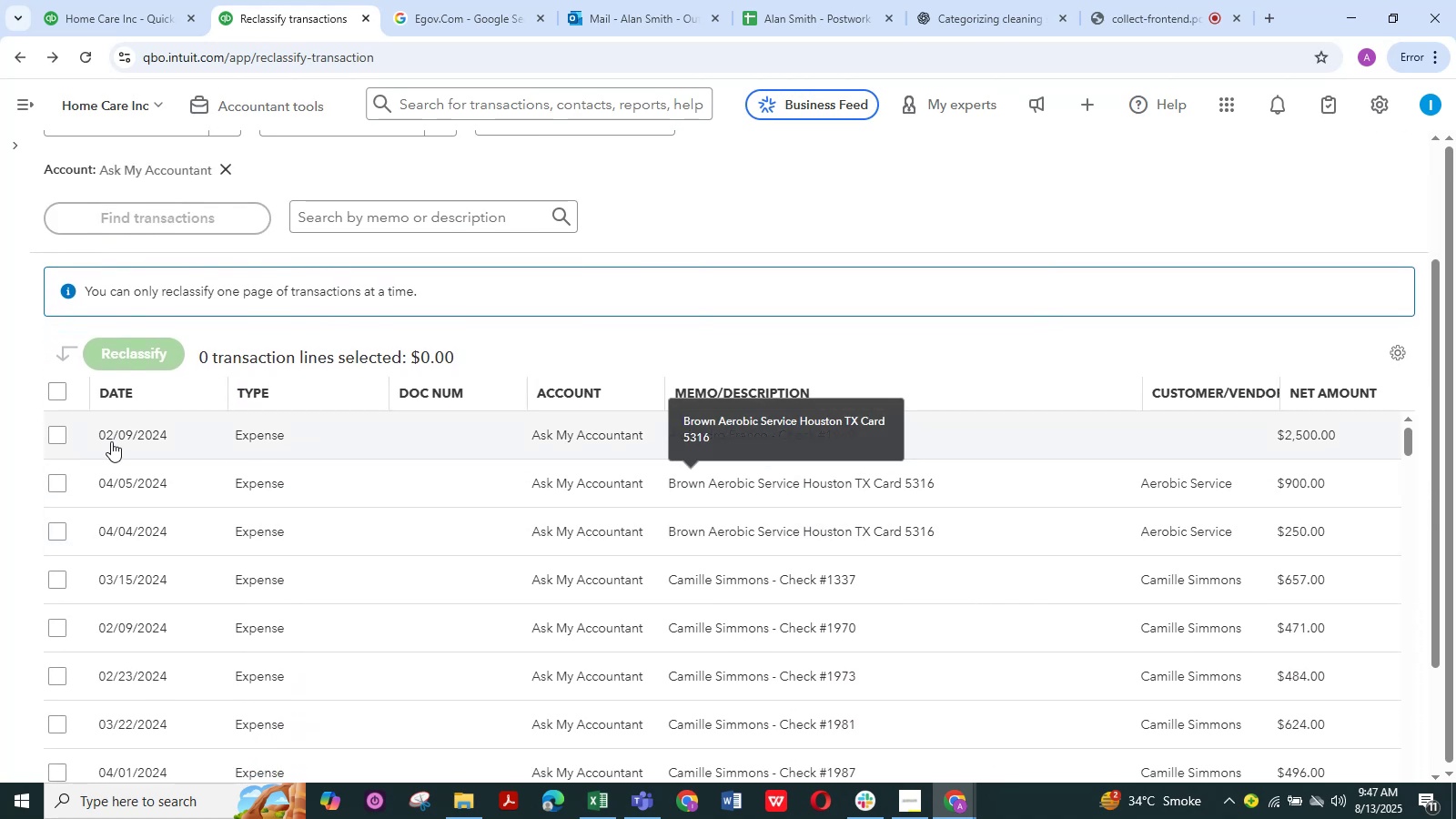 
left_click([62, 440])
 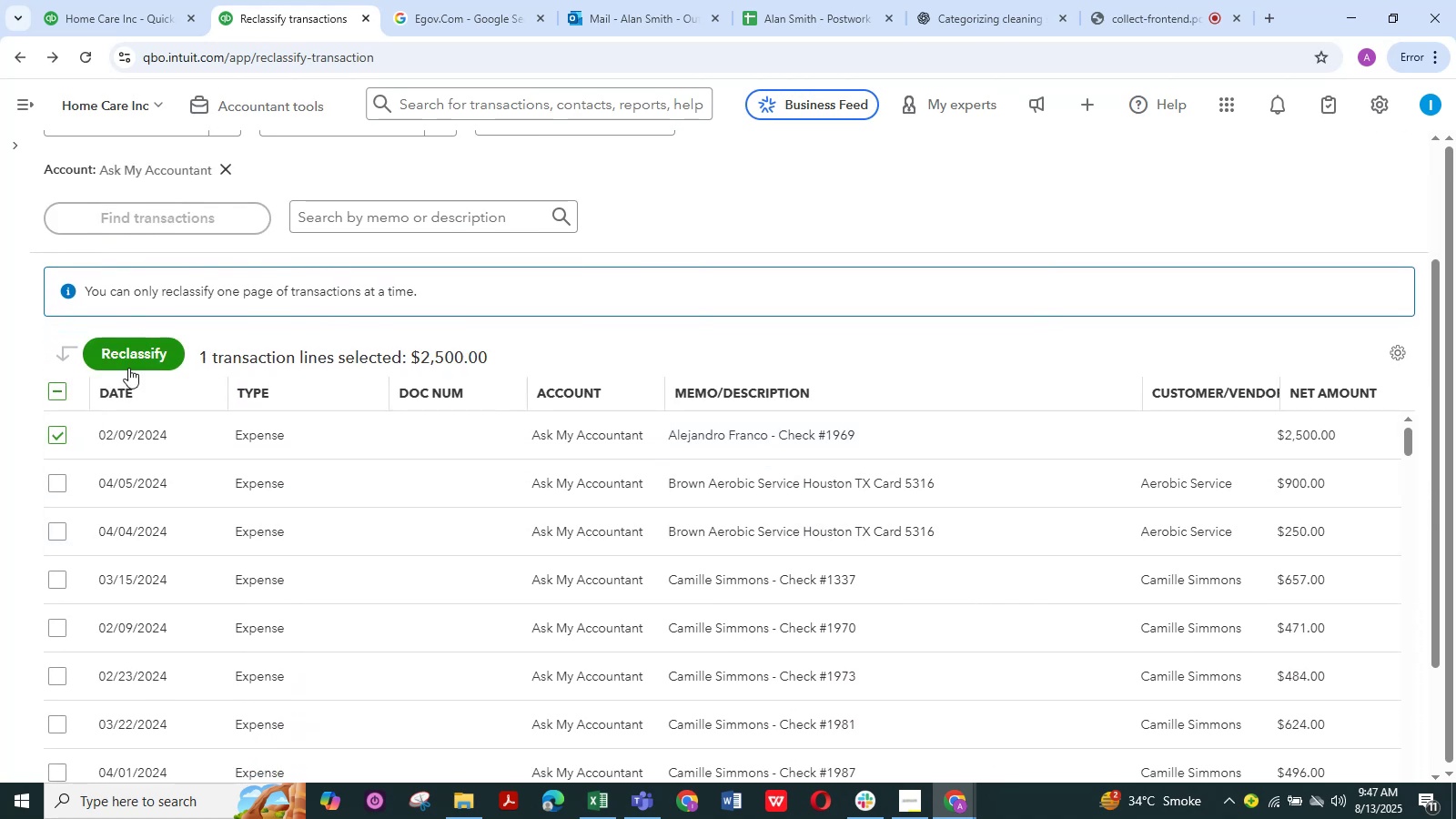 
left_click([128, 365])
 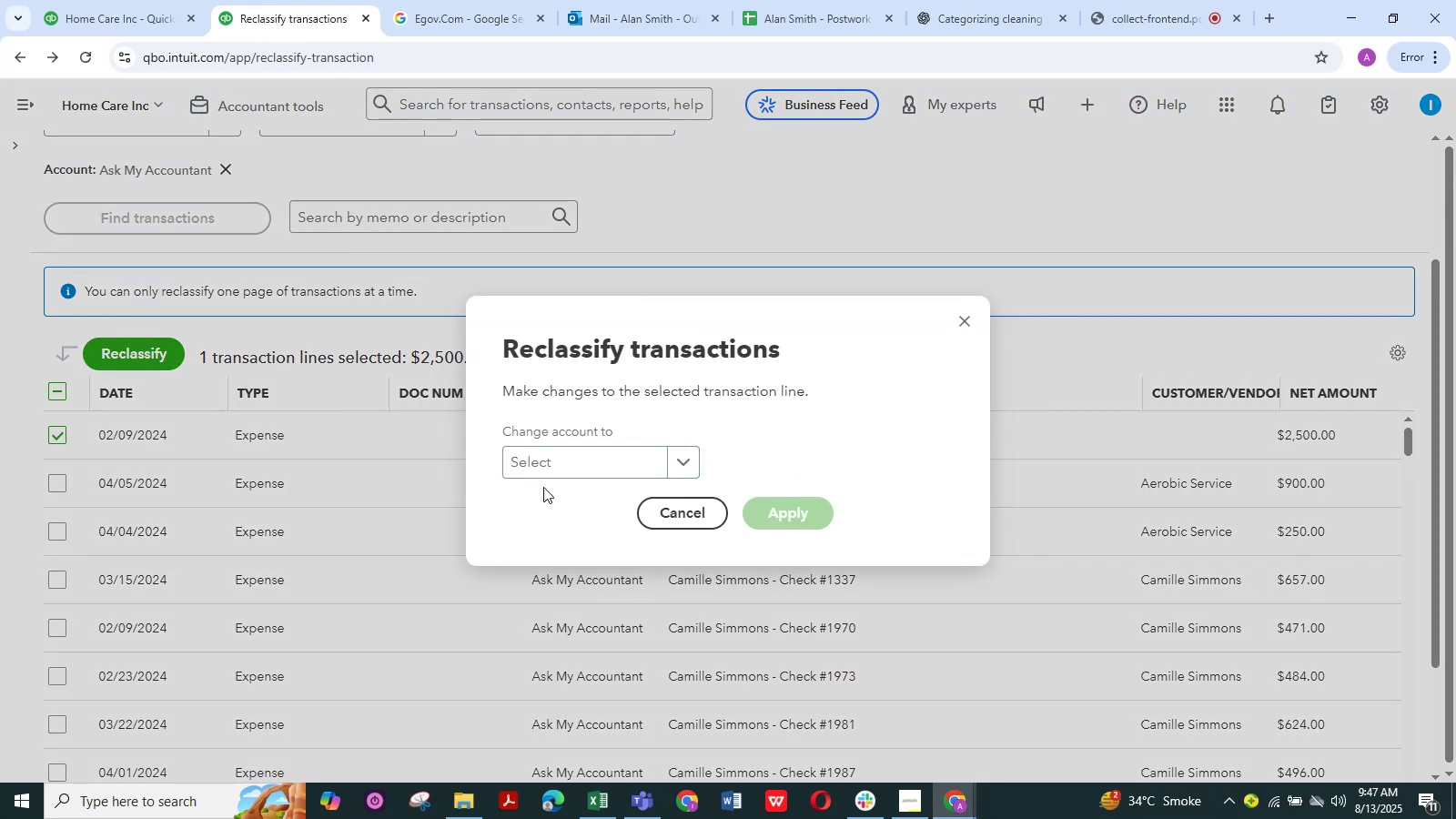 
left_click([592, 465])
 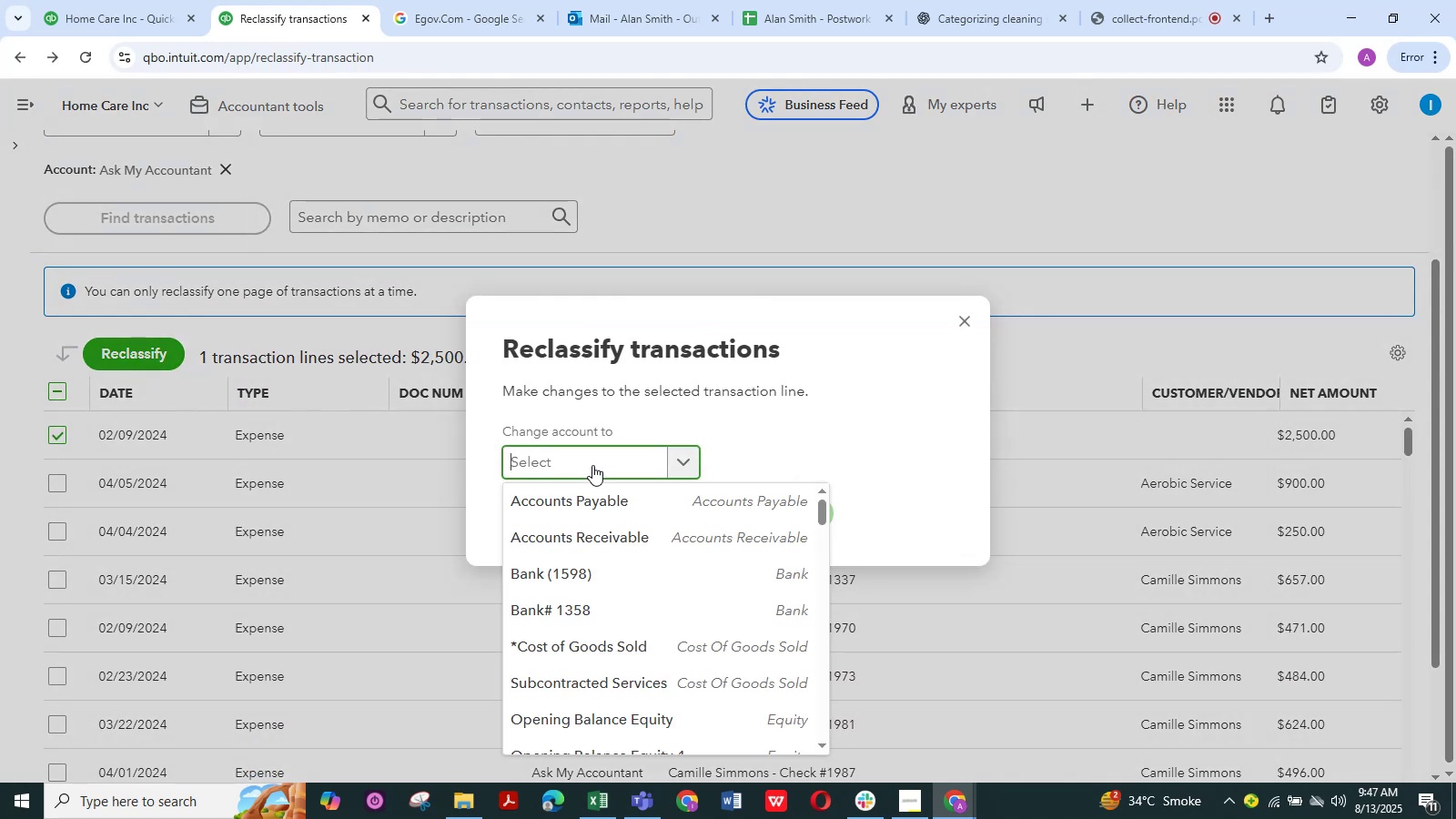 
type(sub)
 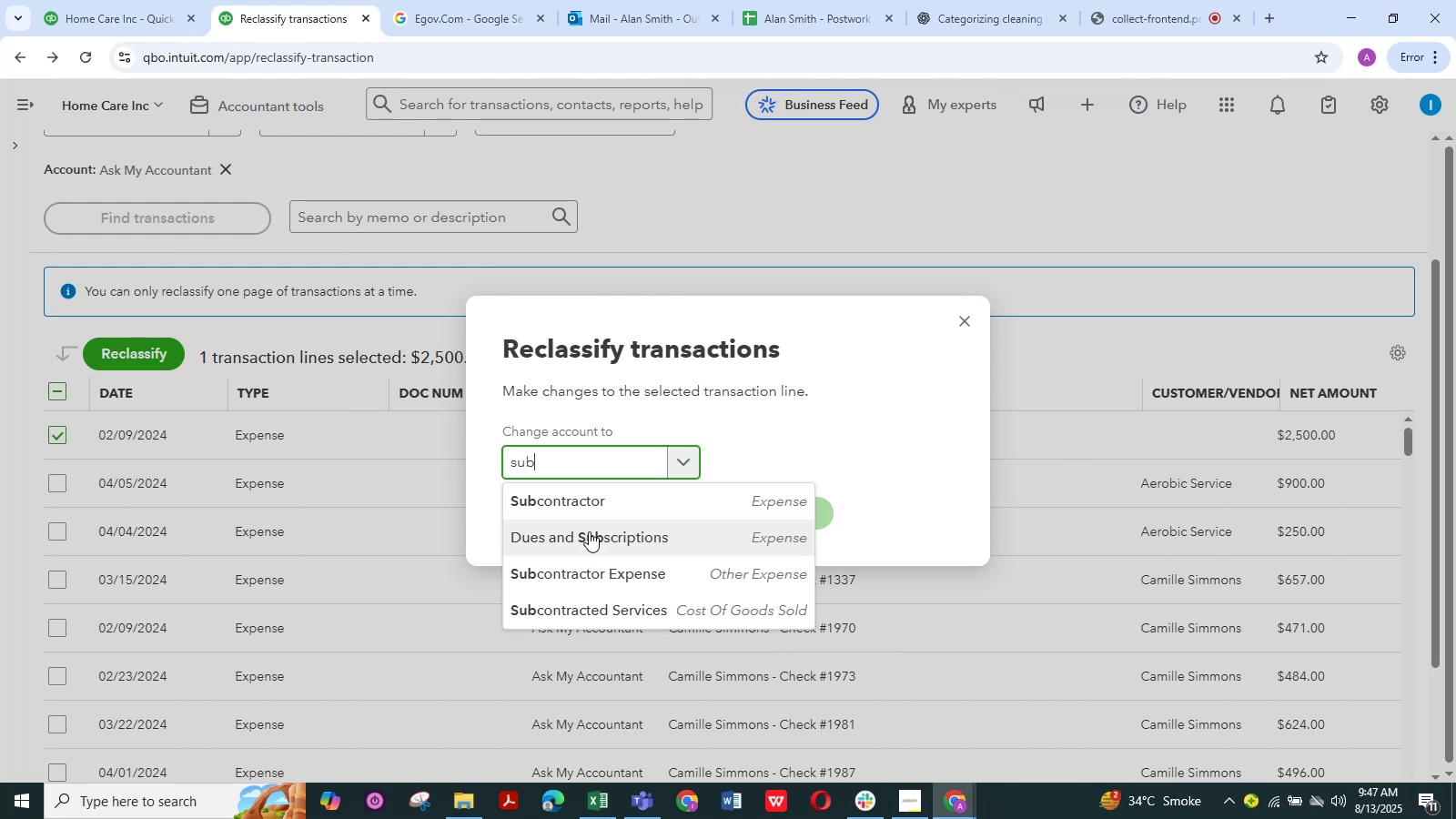 
left_click([581, 511])
 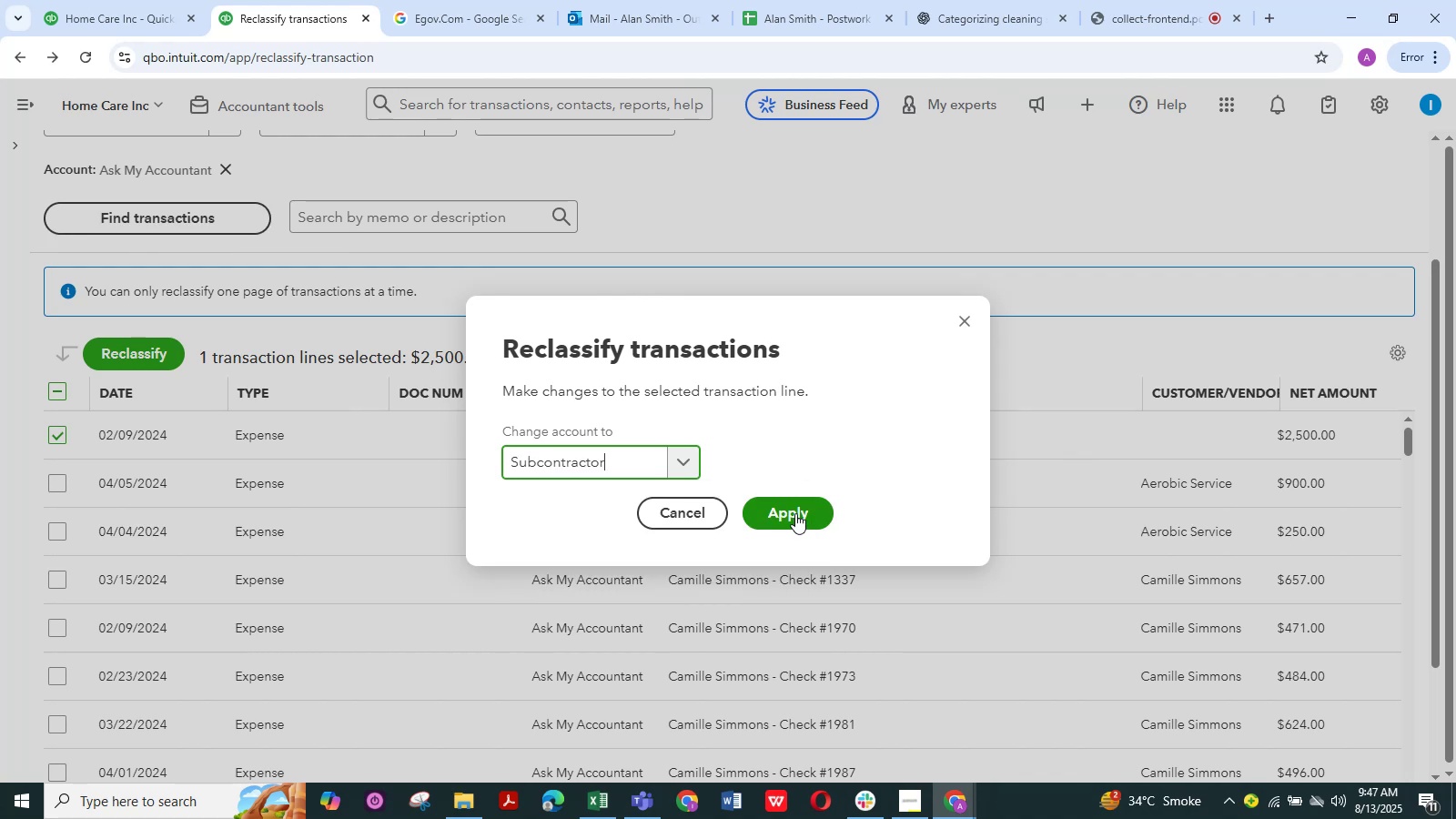 
left_click([794, 513])
 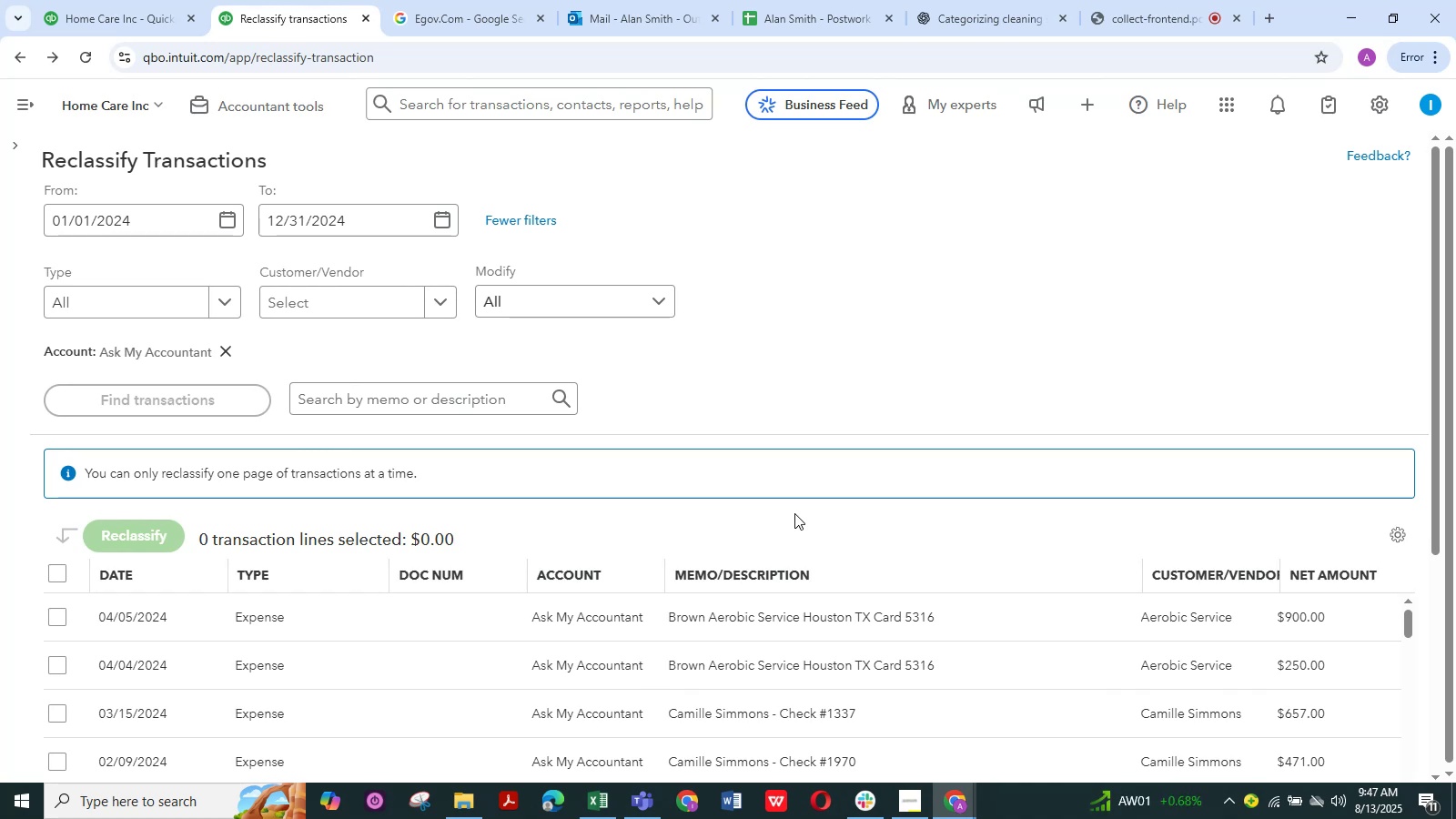 
wait(21.89)
 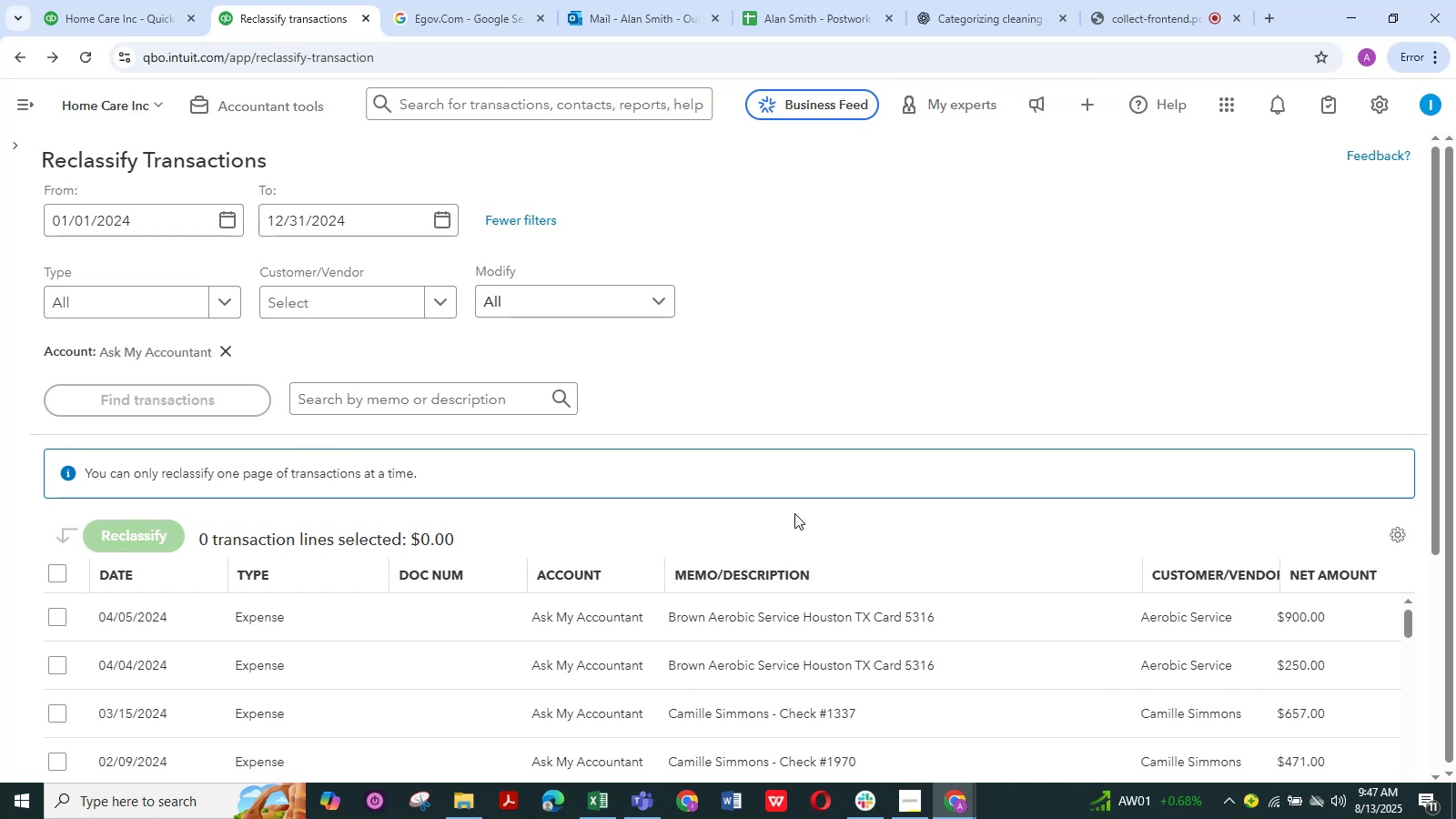 
scroll: coordinate [788, 510], scroll_direction: down, amount: 2.0
 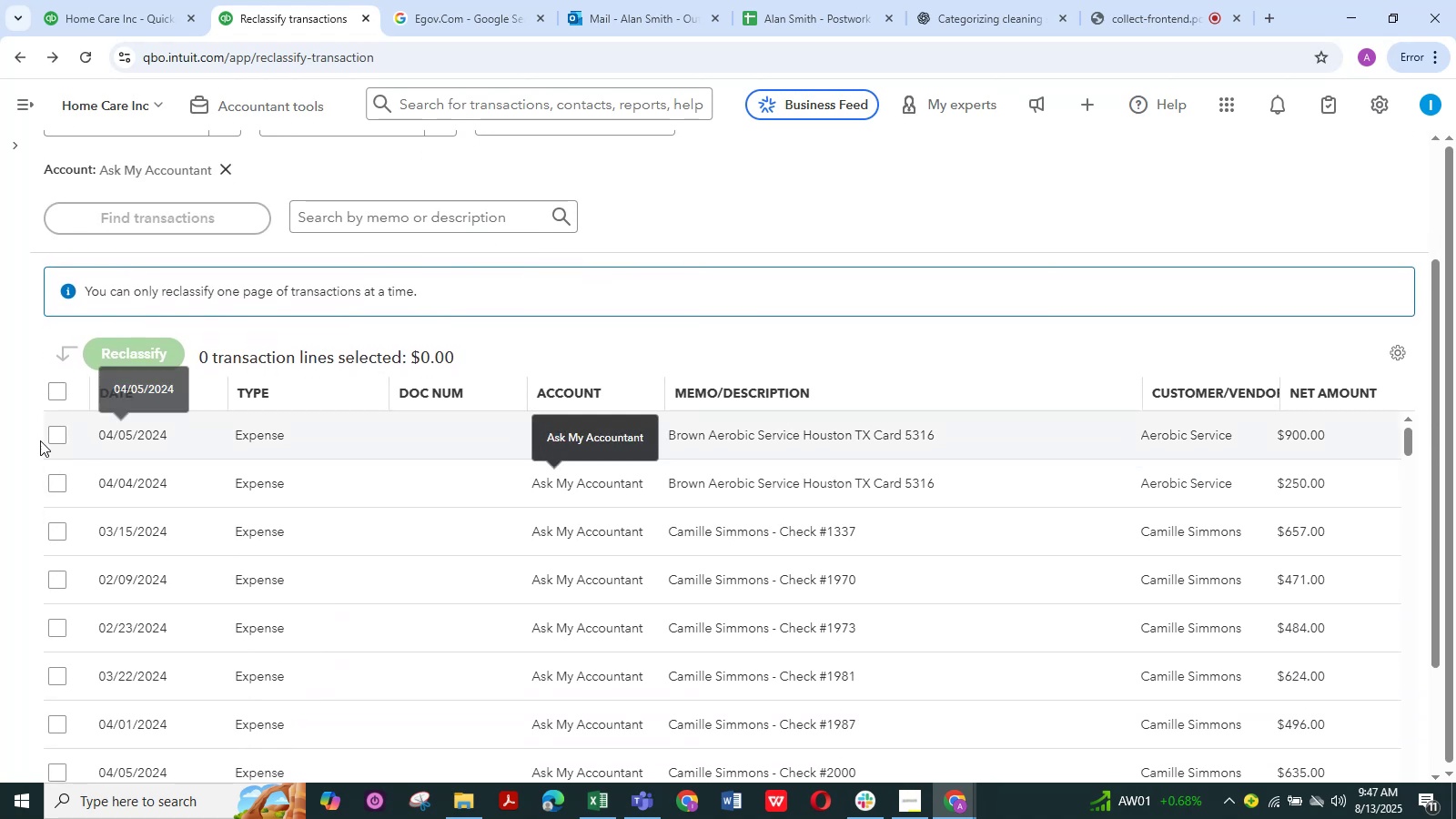 
left_click([50, 441])
 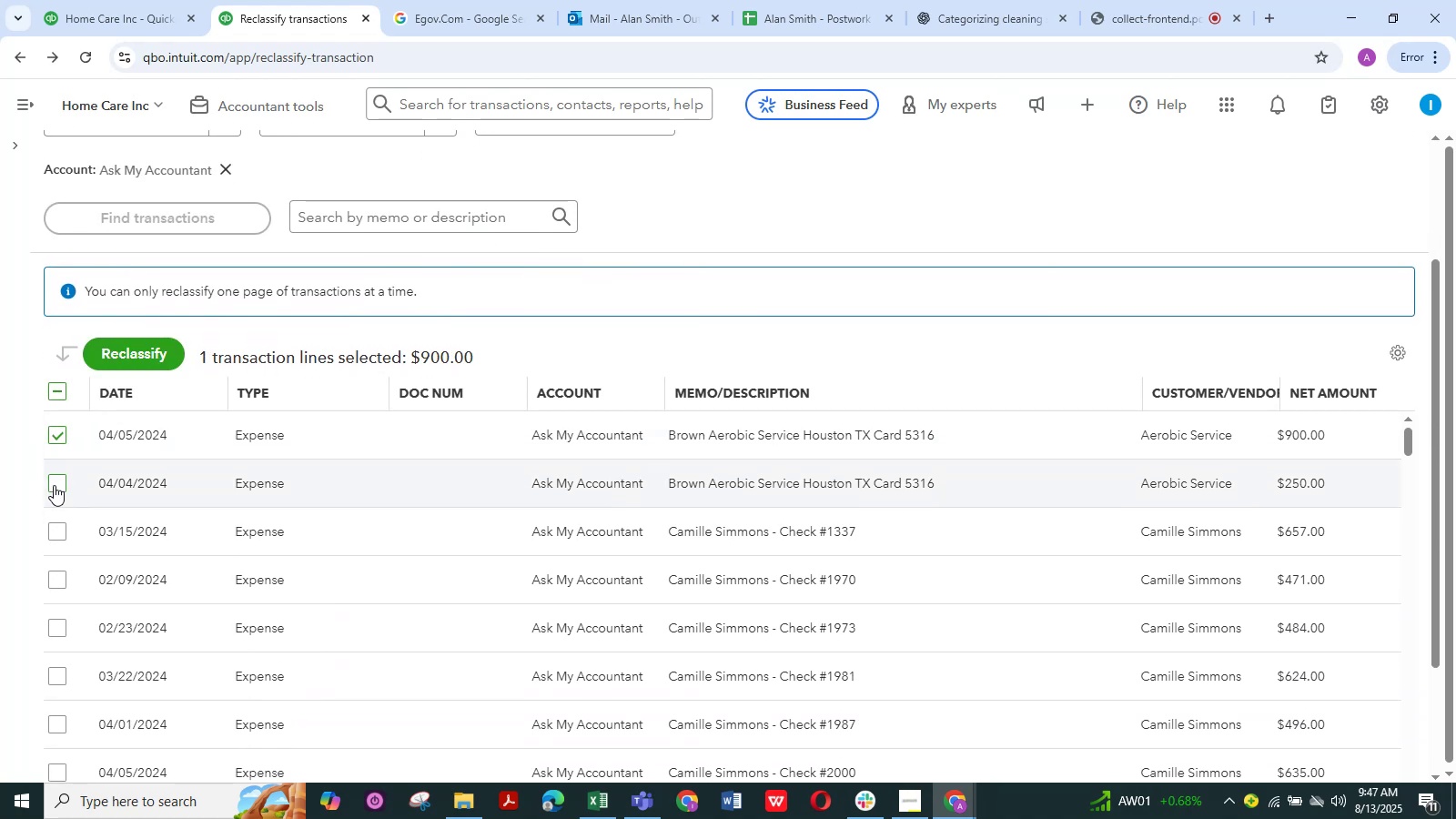 
left_click([54, 485])
 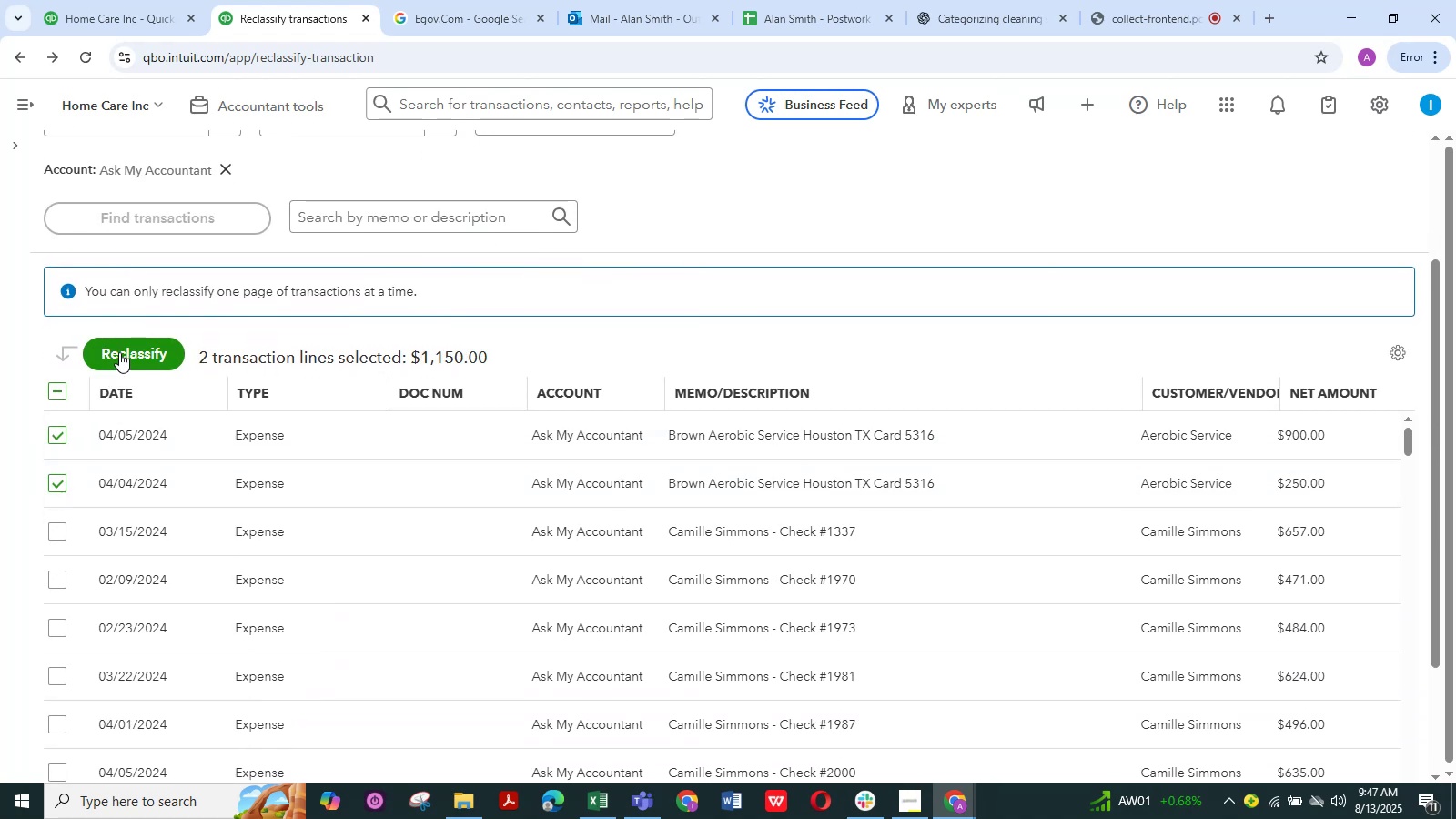 
left_click([121, 352])
 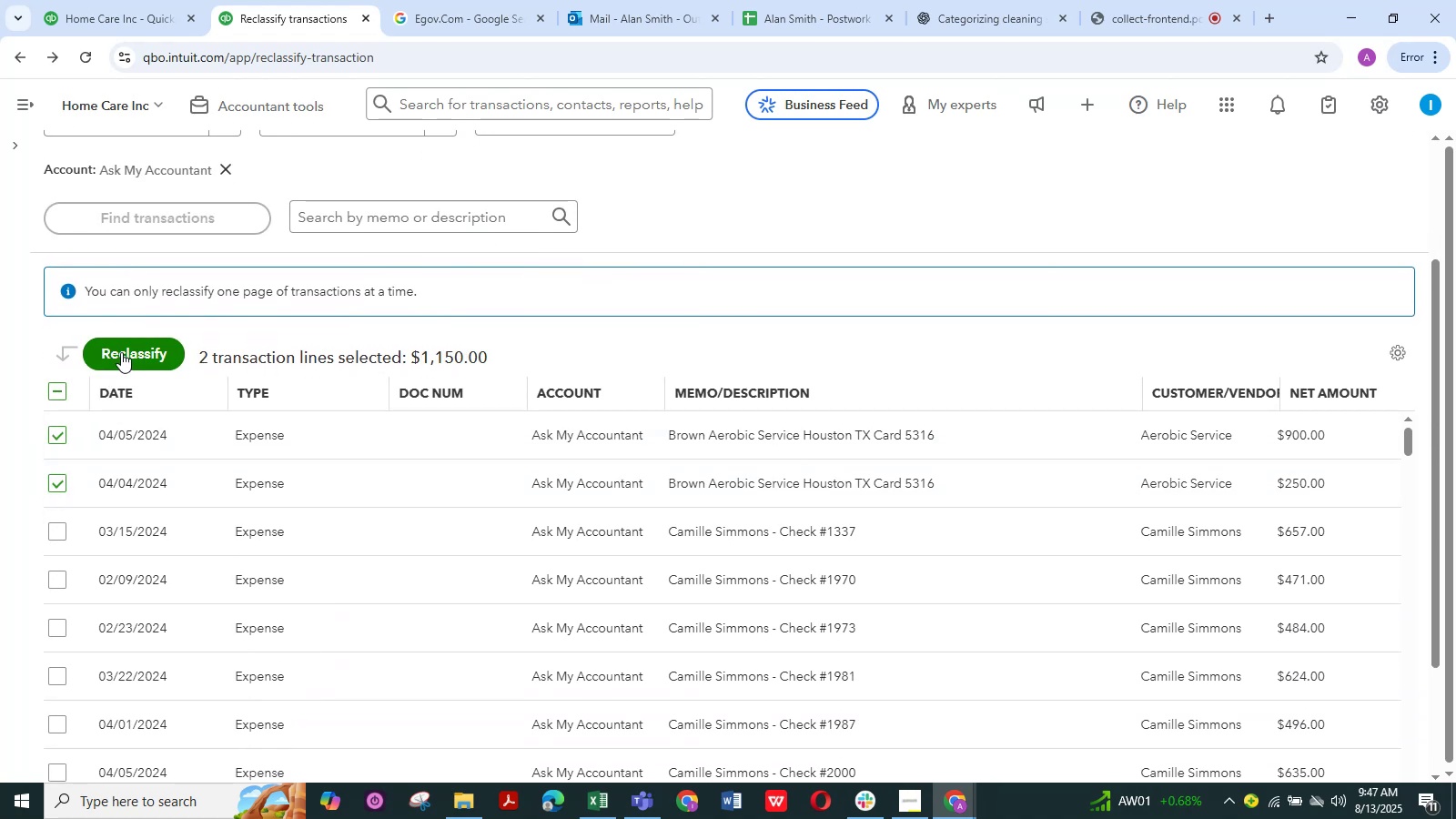 
type(re)
 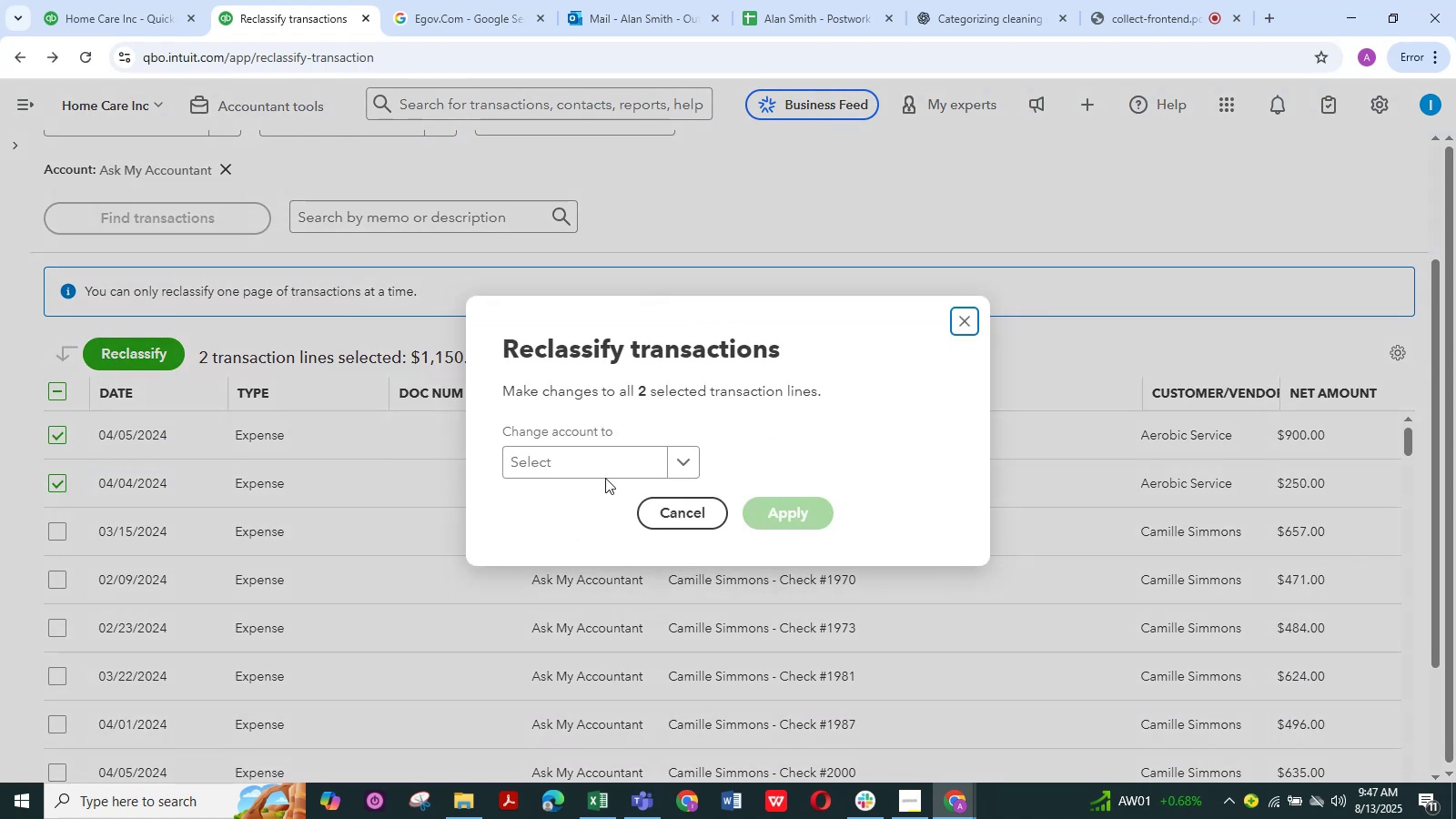 
left_click([604, 470])
 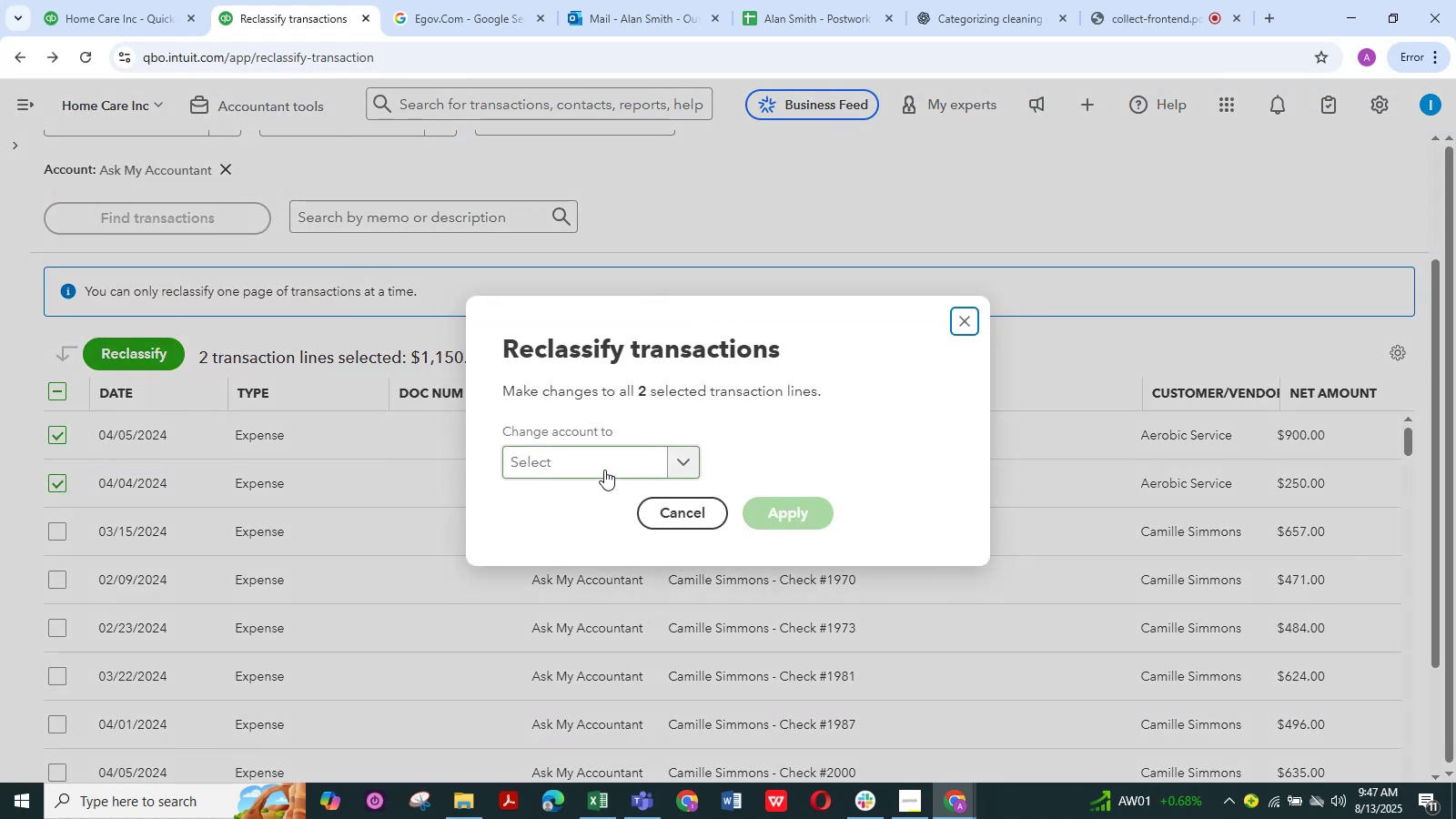 
type(repa)
 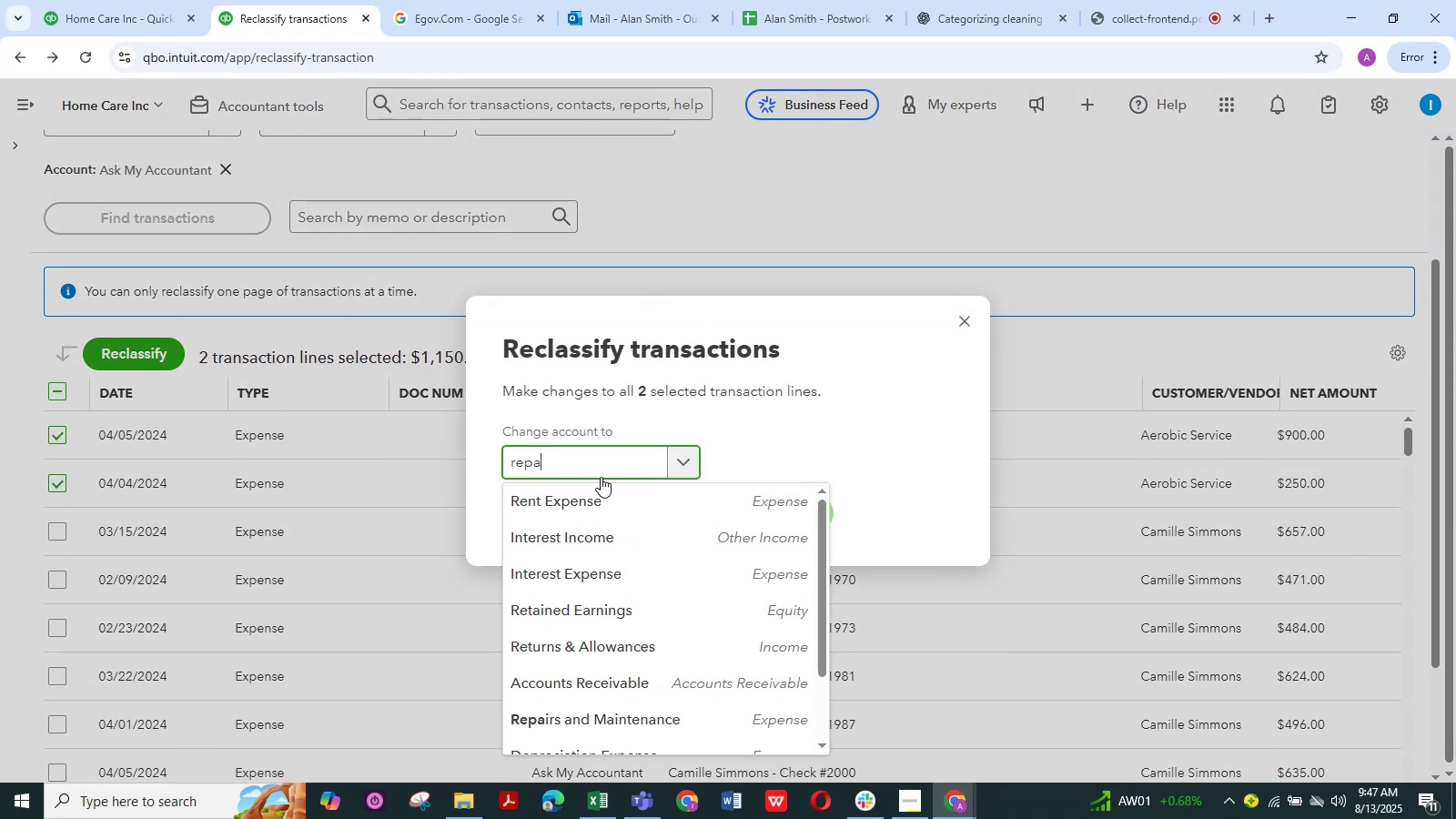 
mouse_move([592, 509])
 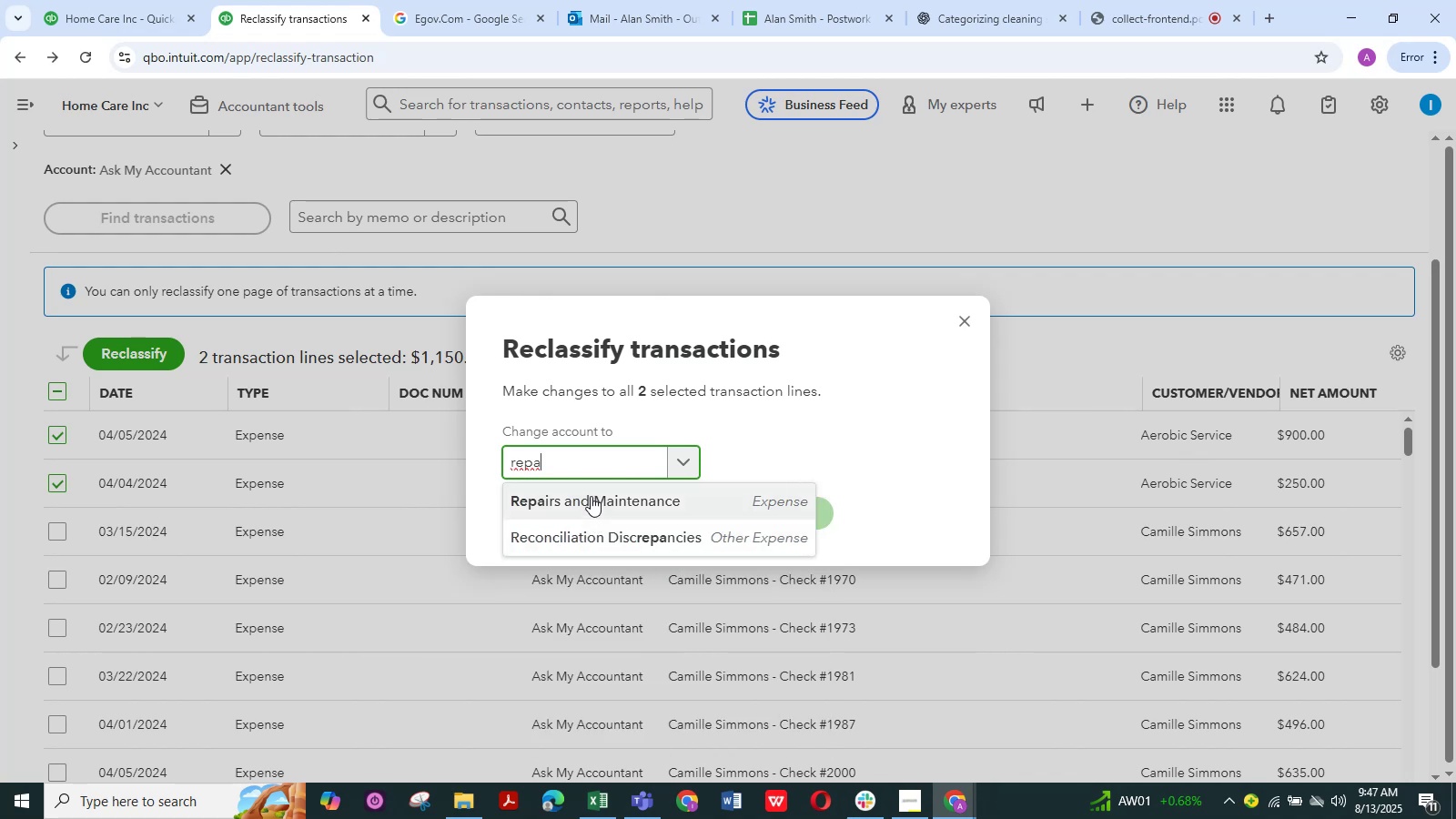 
left_click([591, 496])
 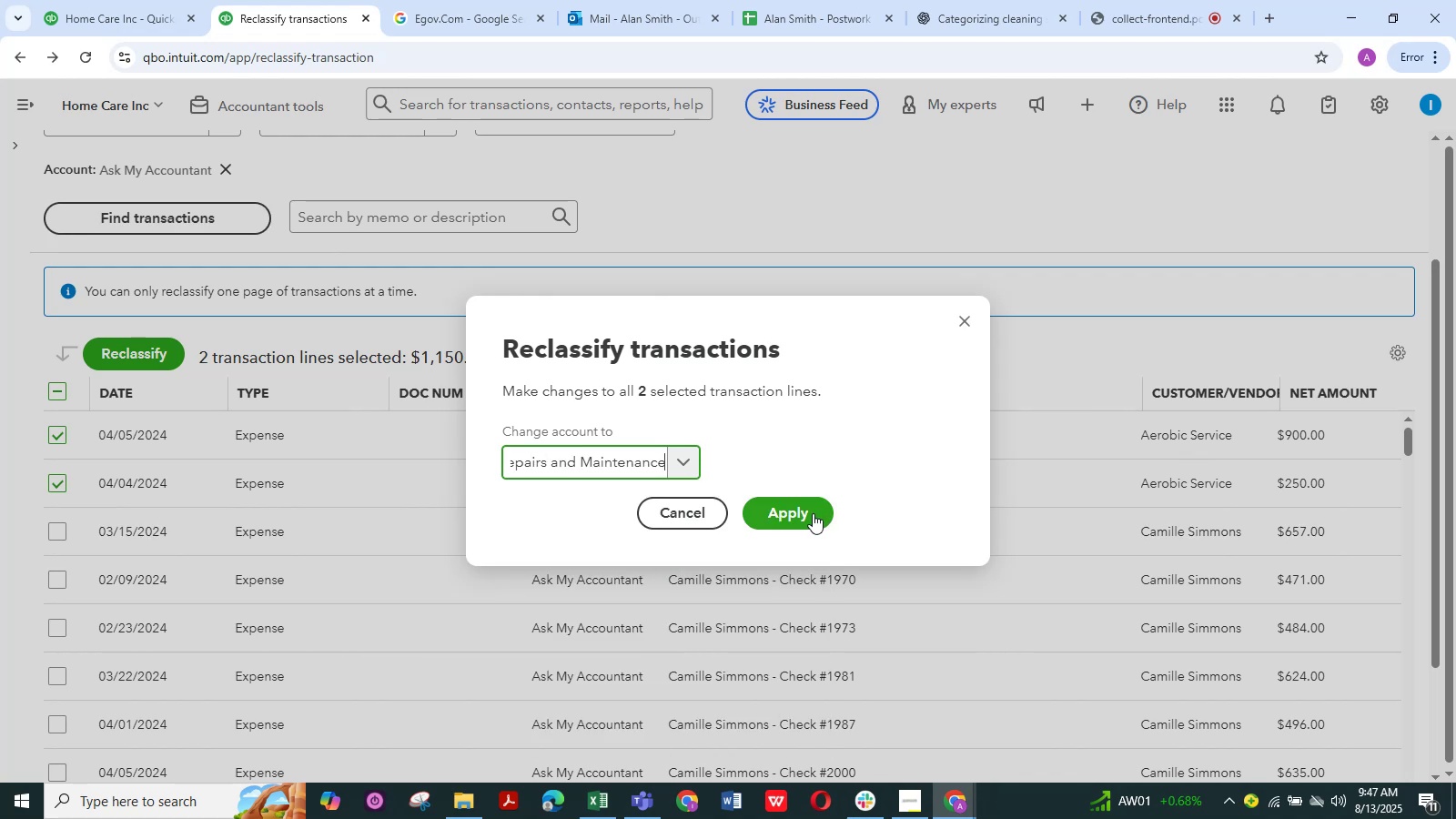 
left_click([812, 513])
 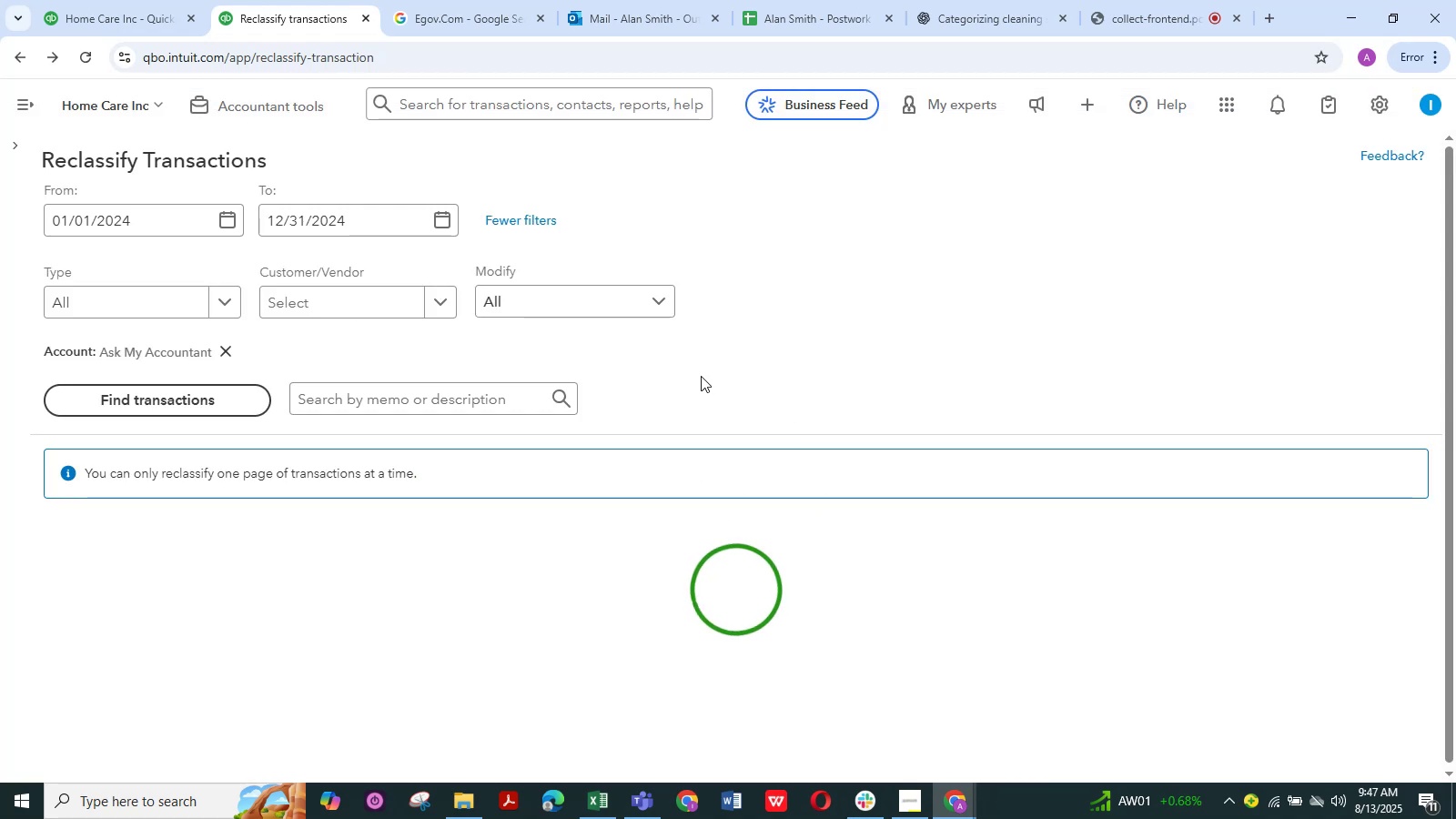 
scroll: coordinate [694, 372], scroll_direction: down, amount: 2.0
 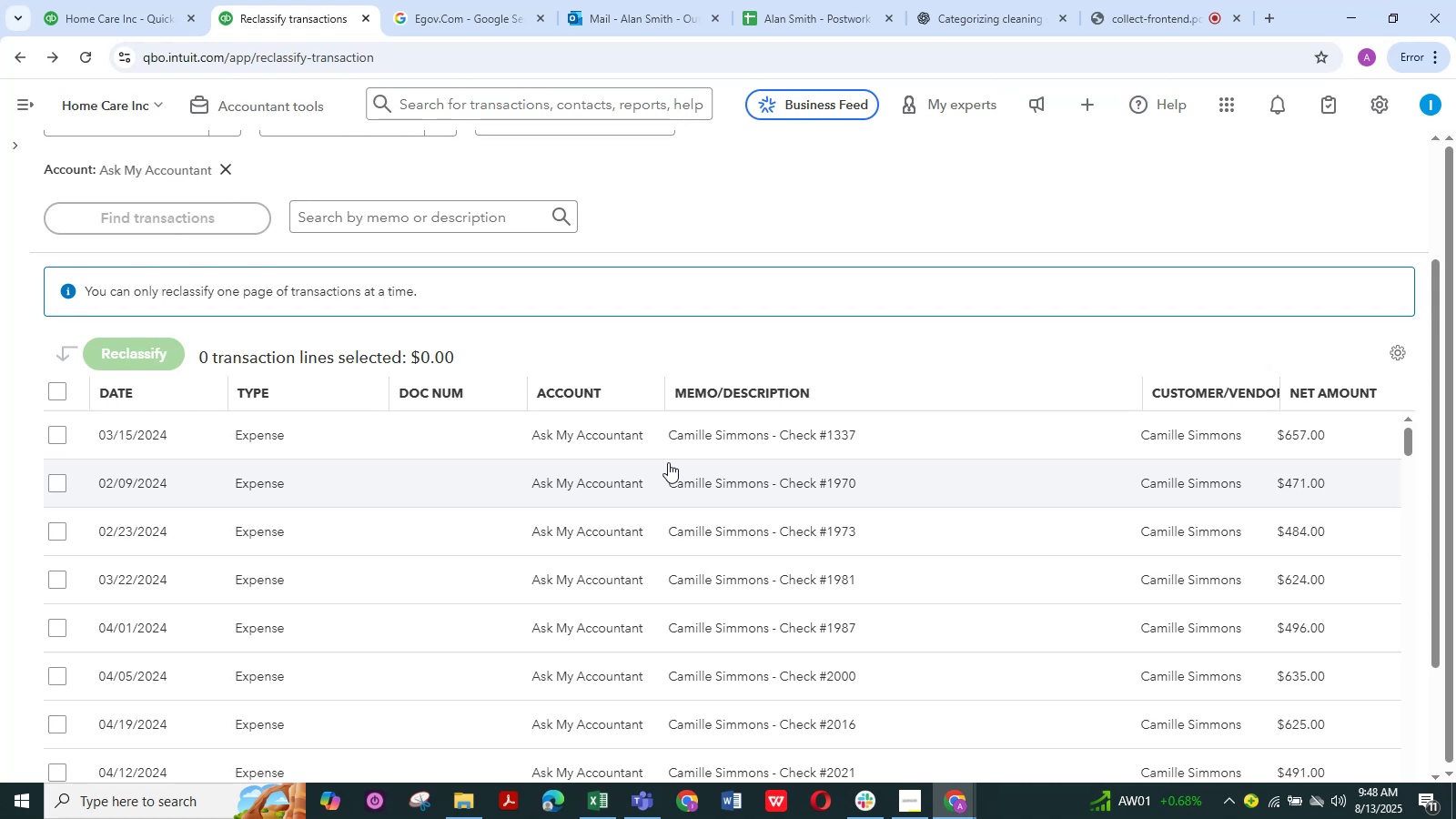 
wait(30.62)
 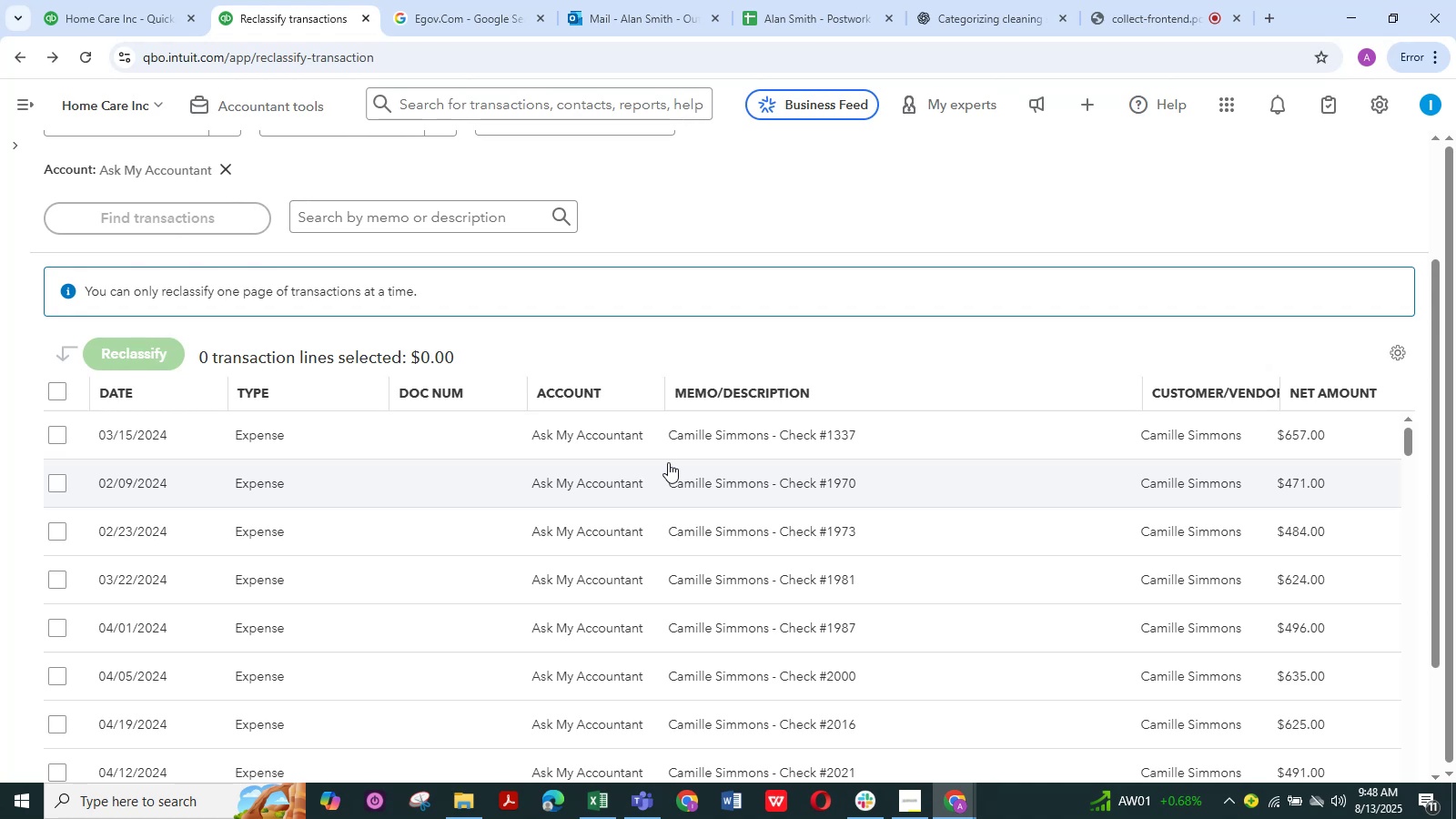 
left_click([56, 430])
 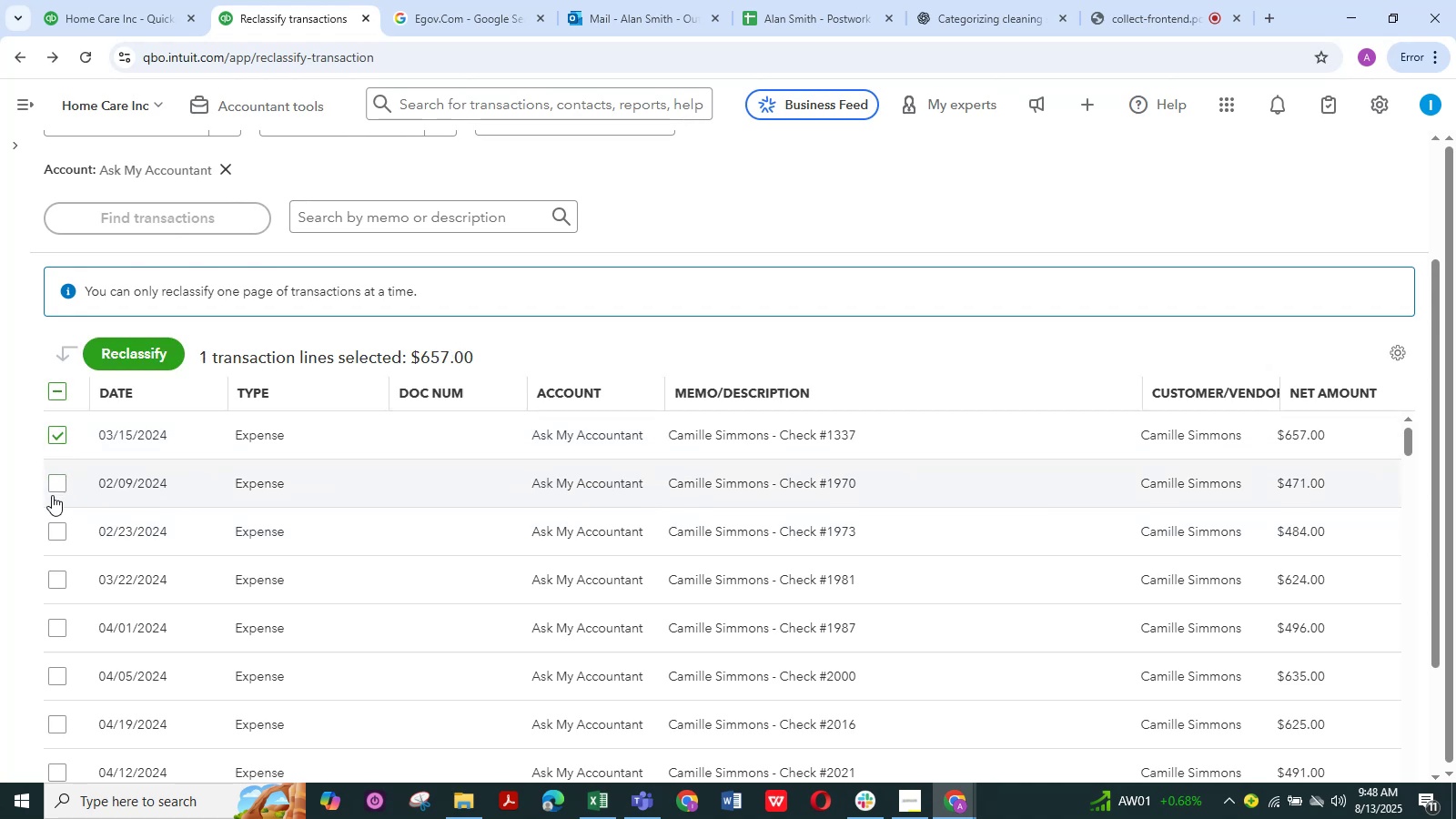 
left_click([52, 495])
 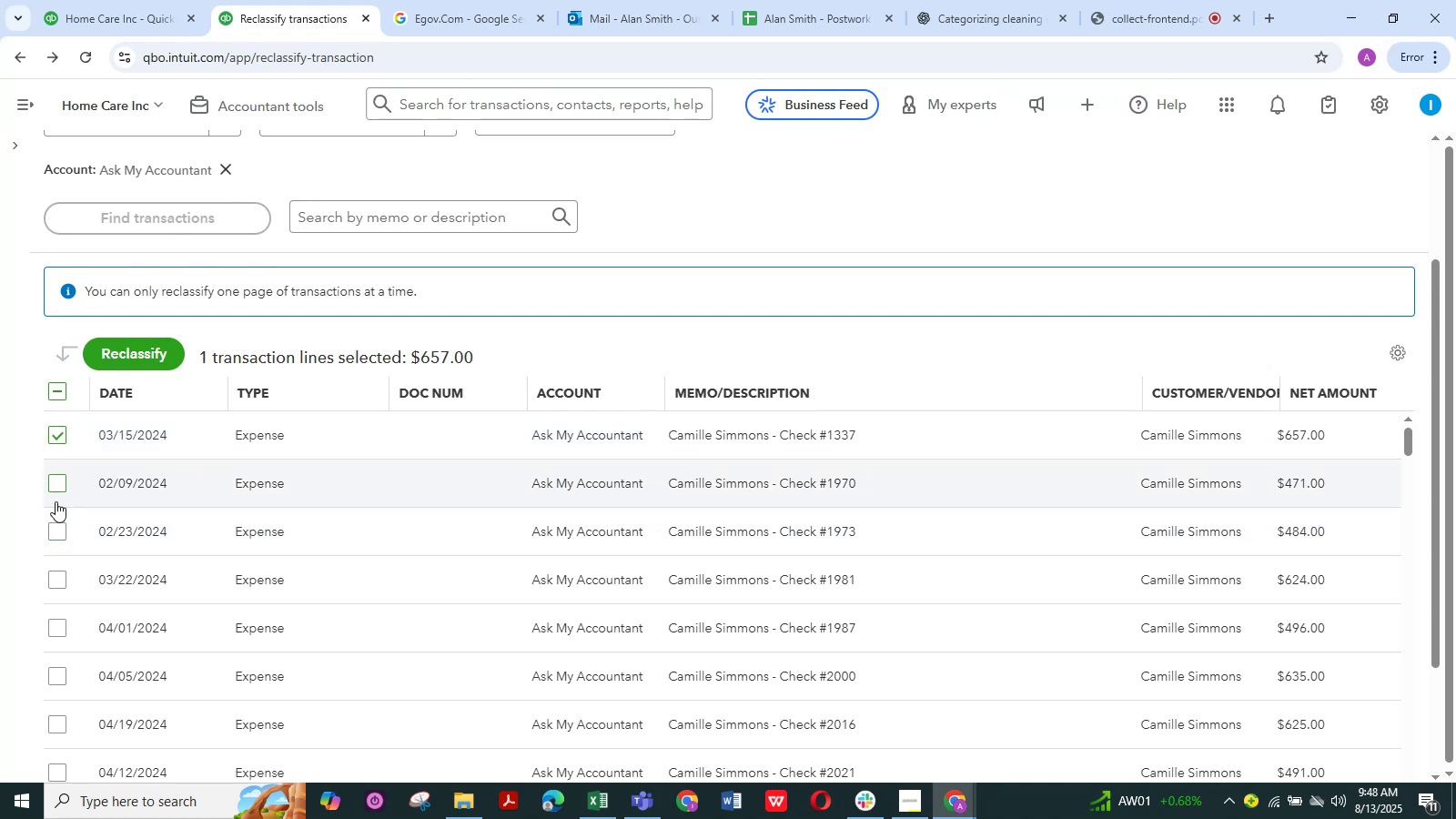 
double_click([61, 543])
 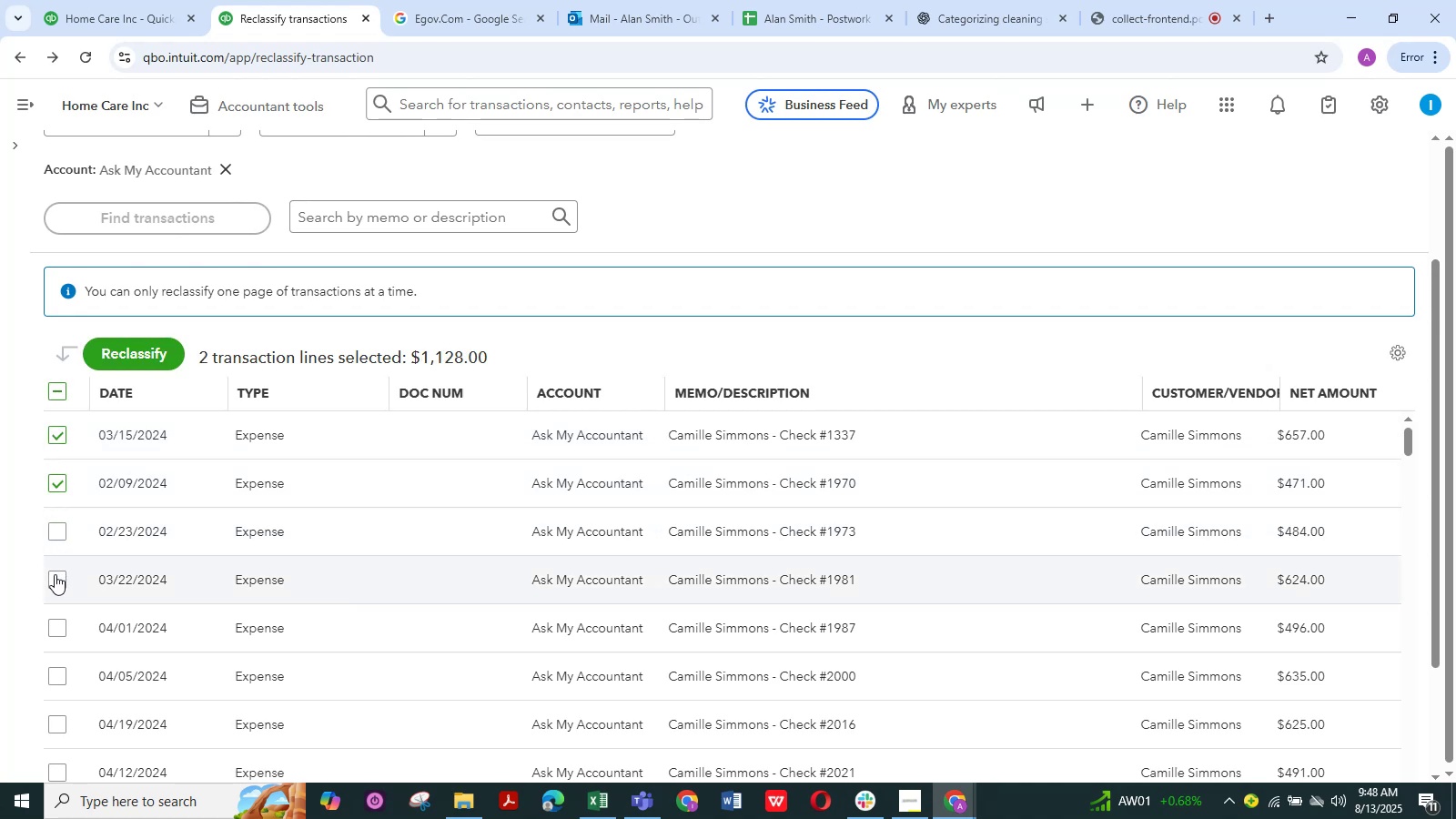 
left_click_drag(start_coordinate=[55, 575], to_coordinate=[55, 571])
 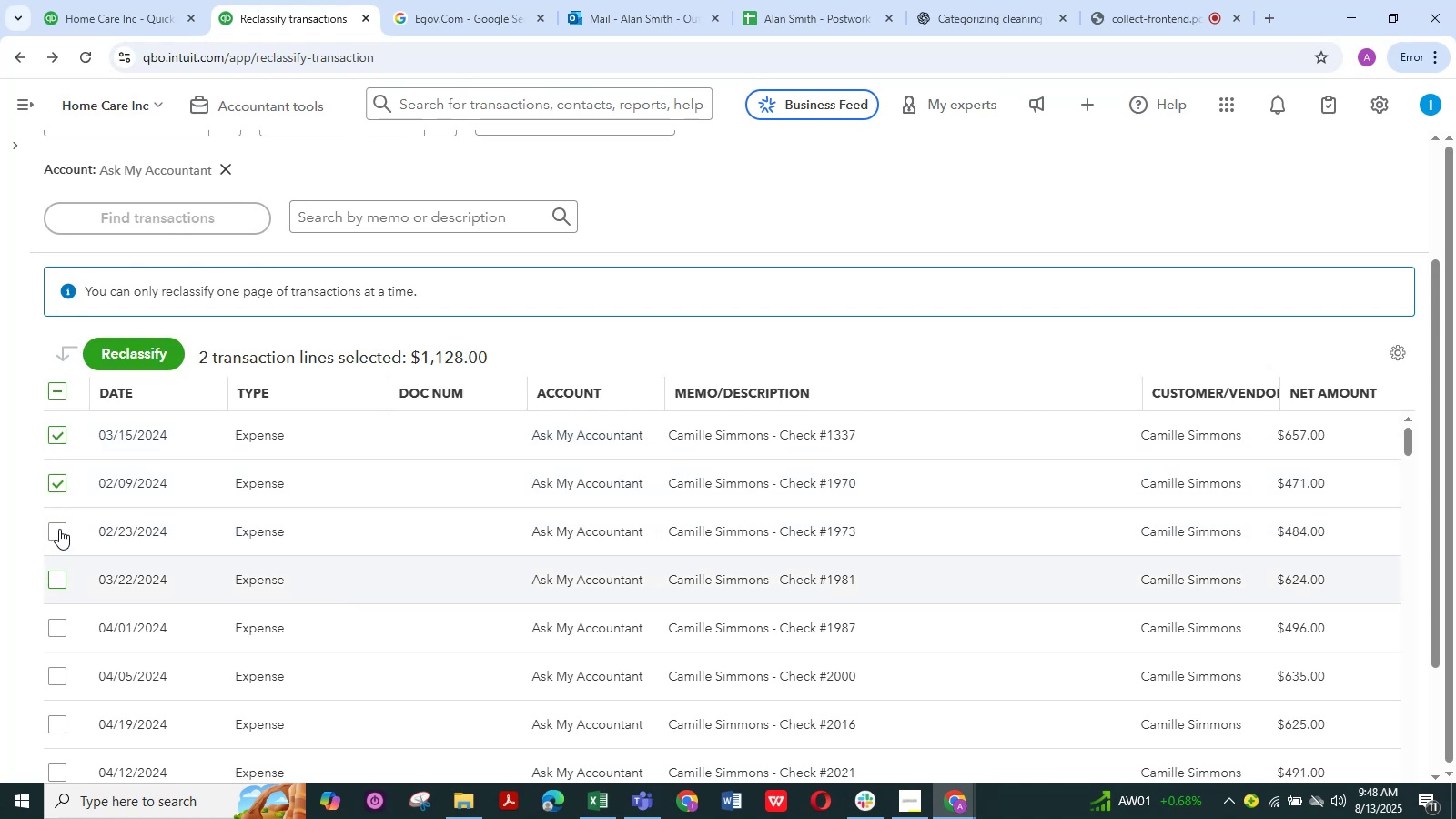 
double_click([59, 529])
 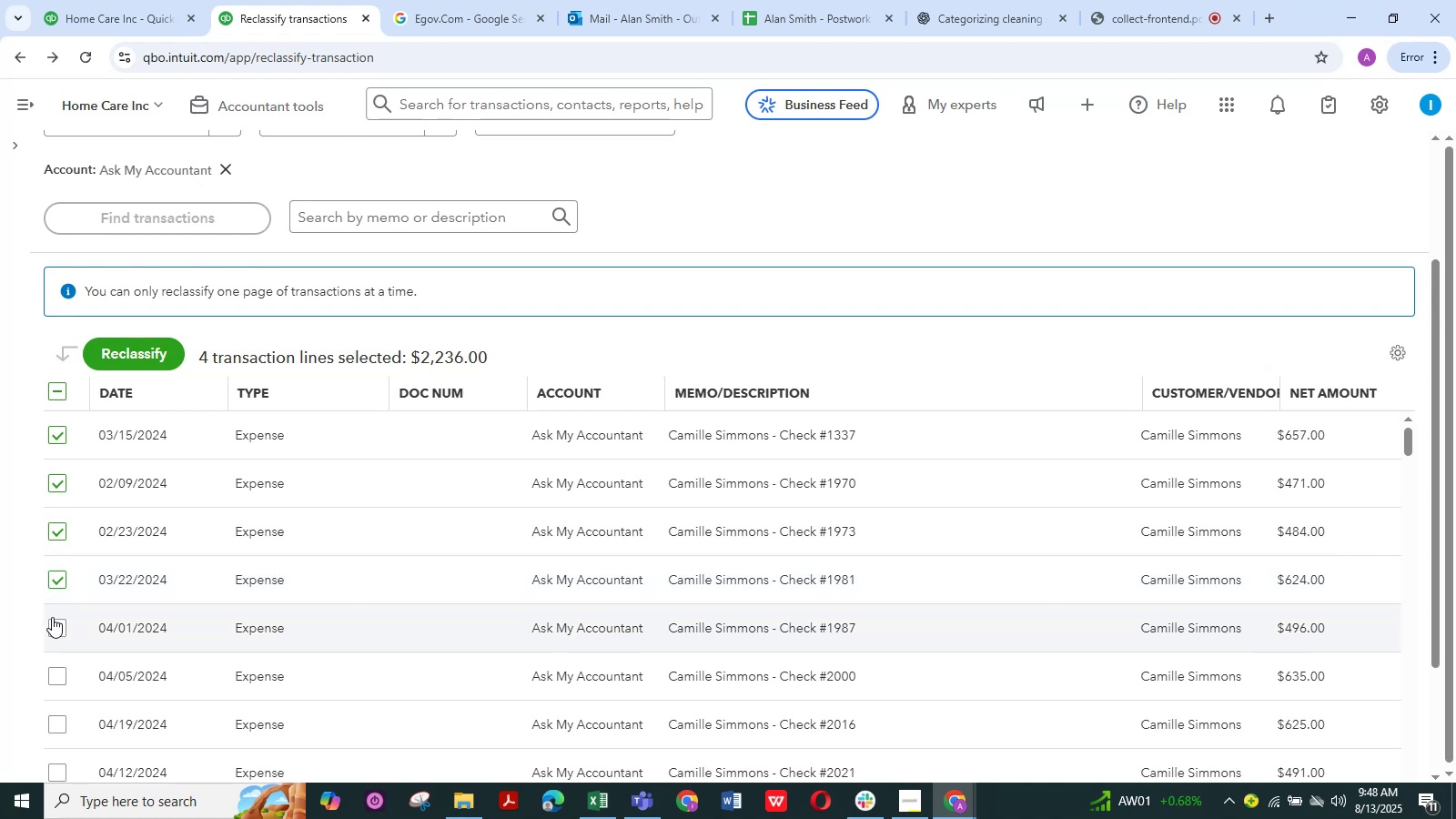 
left_click([56, 626])
 